 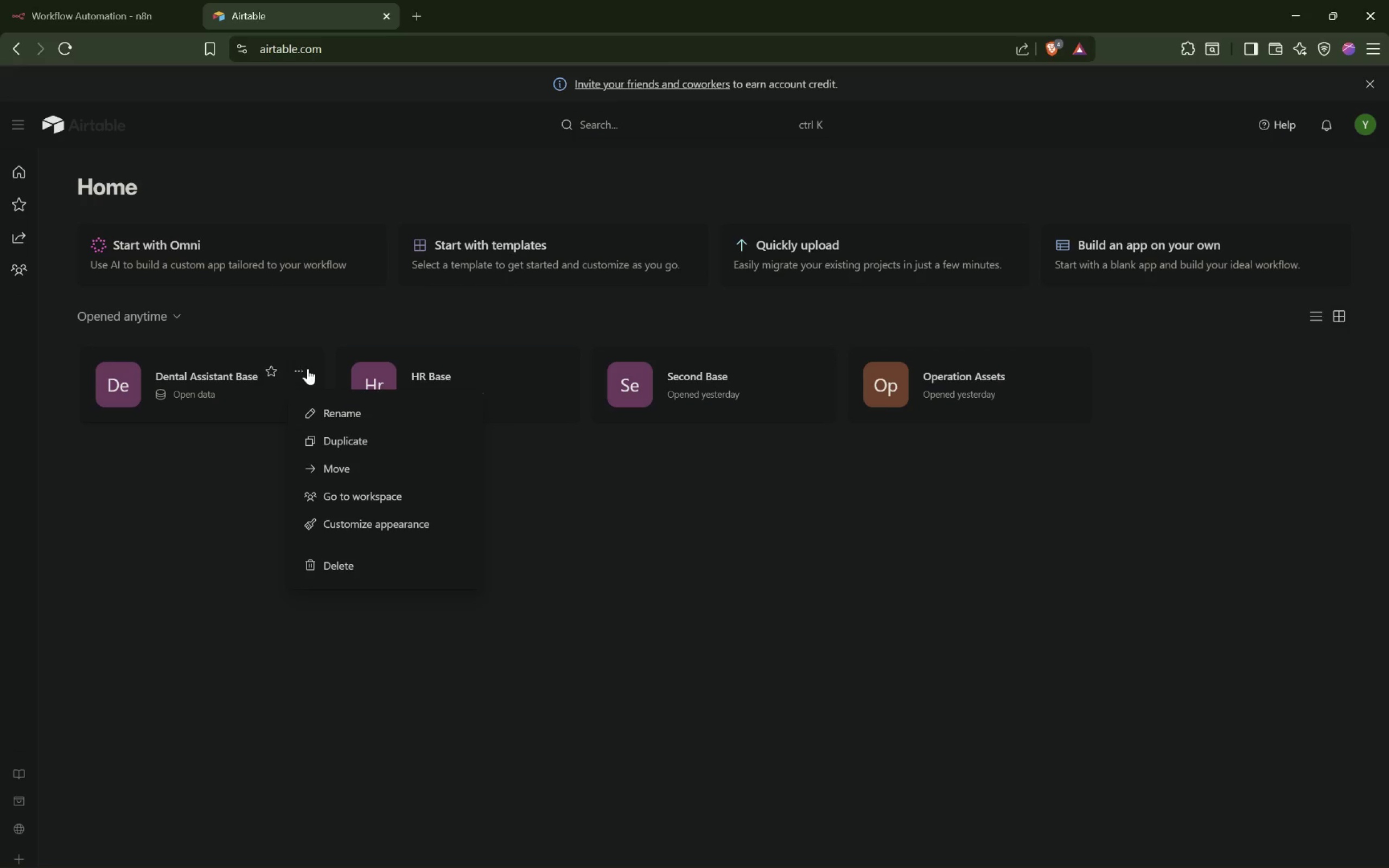 
left_click([354, 435])
 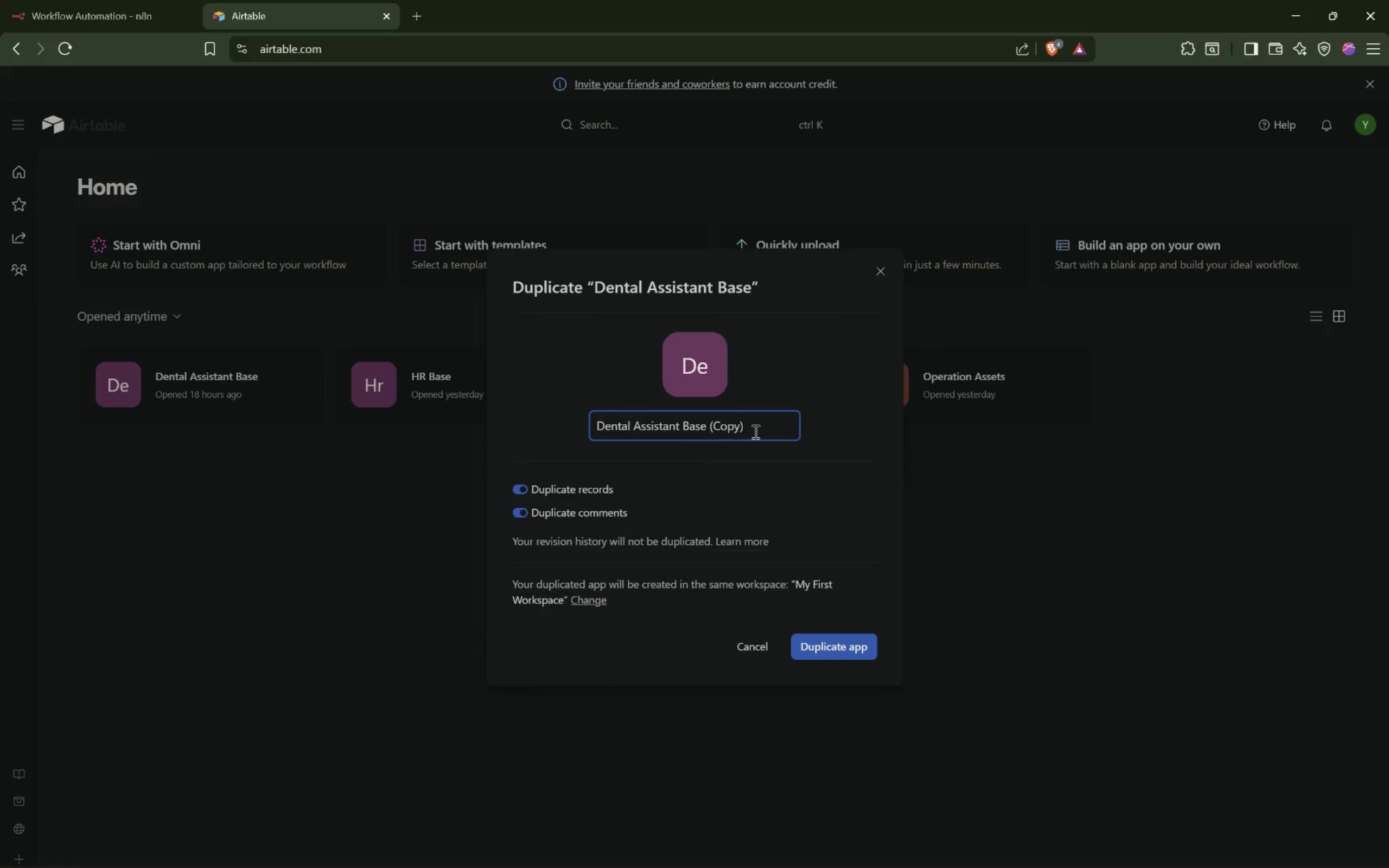 
double_click([752, 429])
 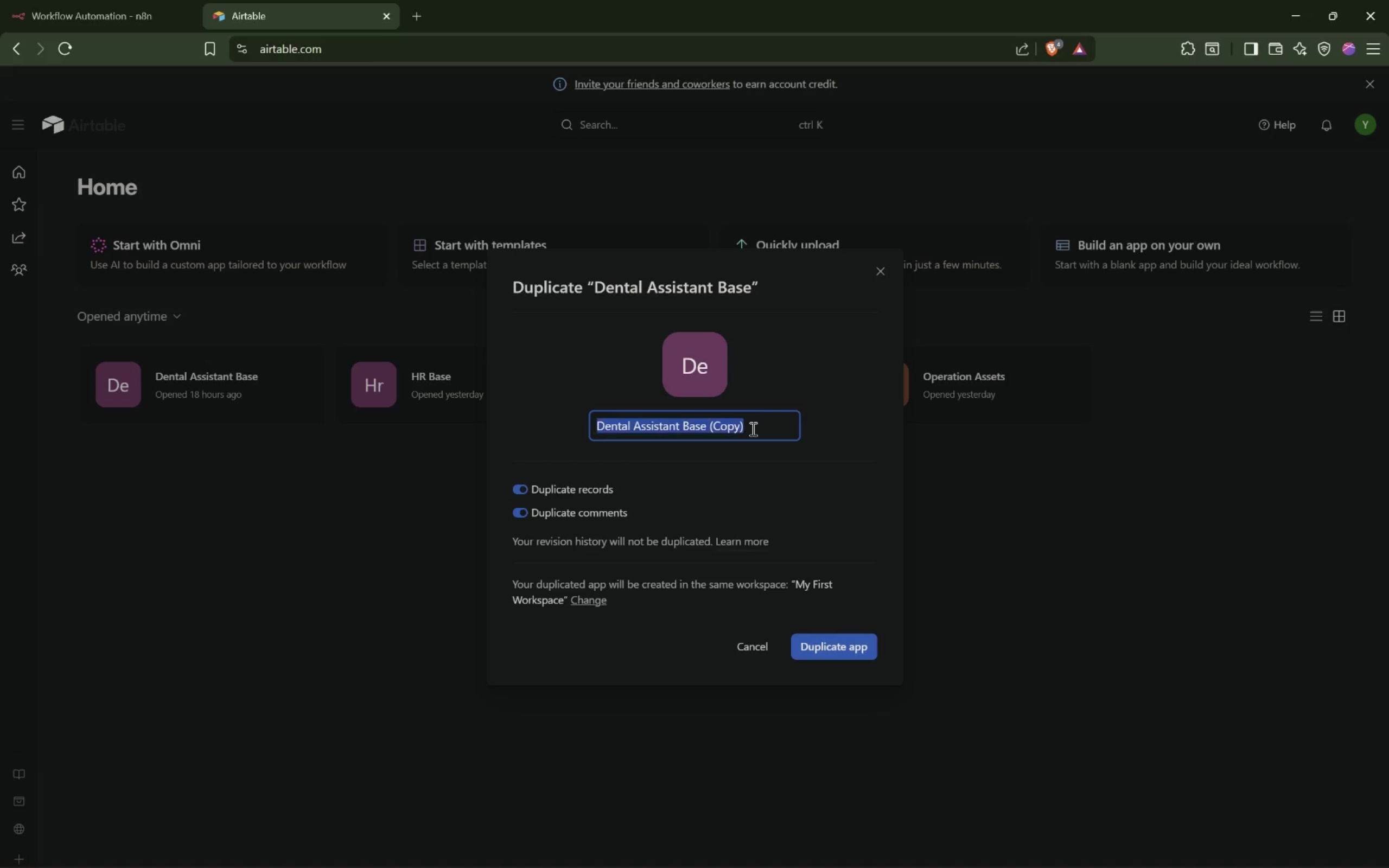 
triple_click([752, 429])
 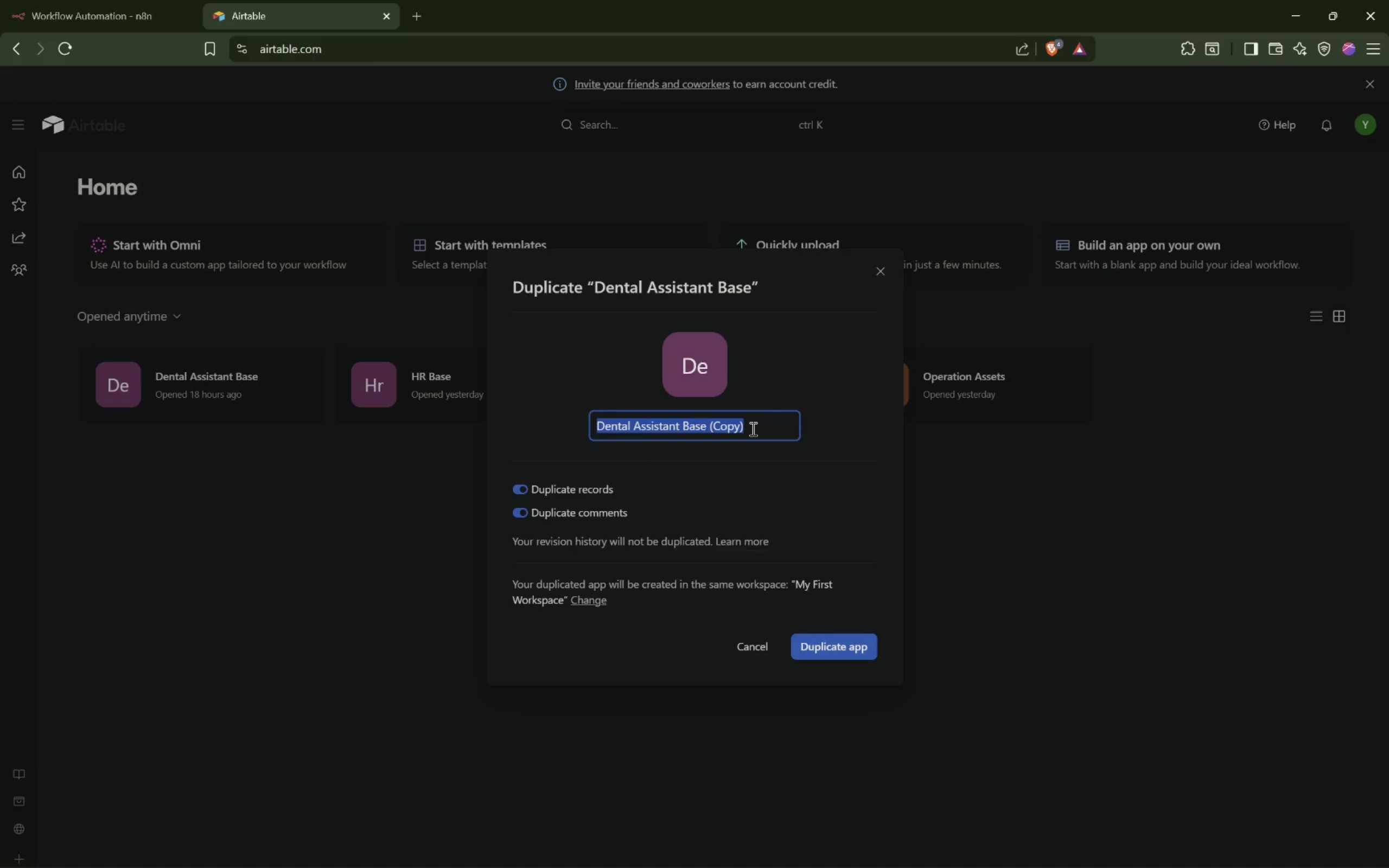 
key(Control+V)
 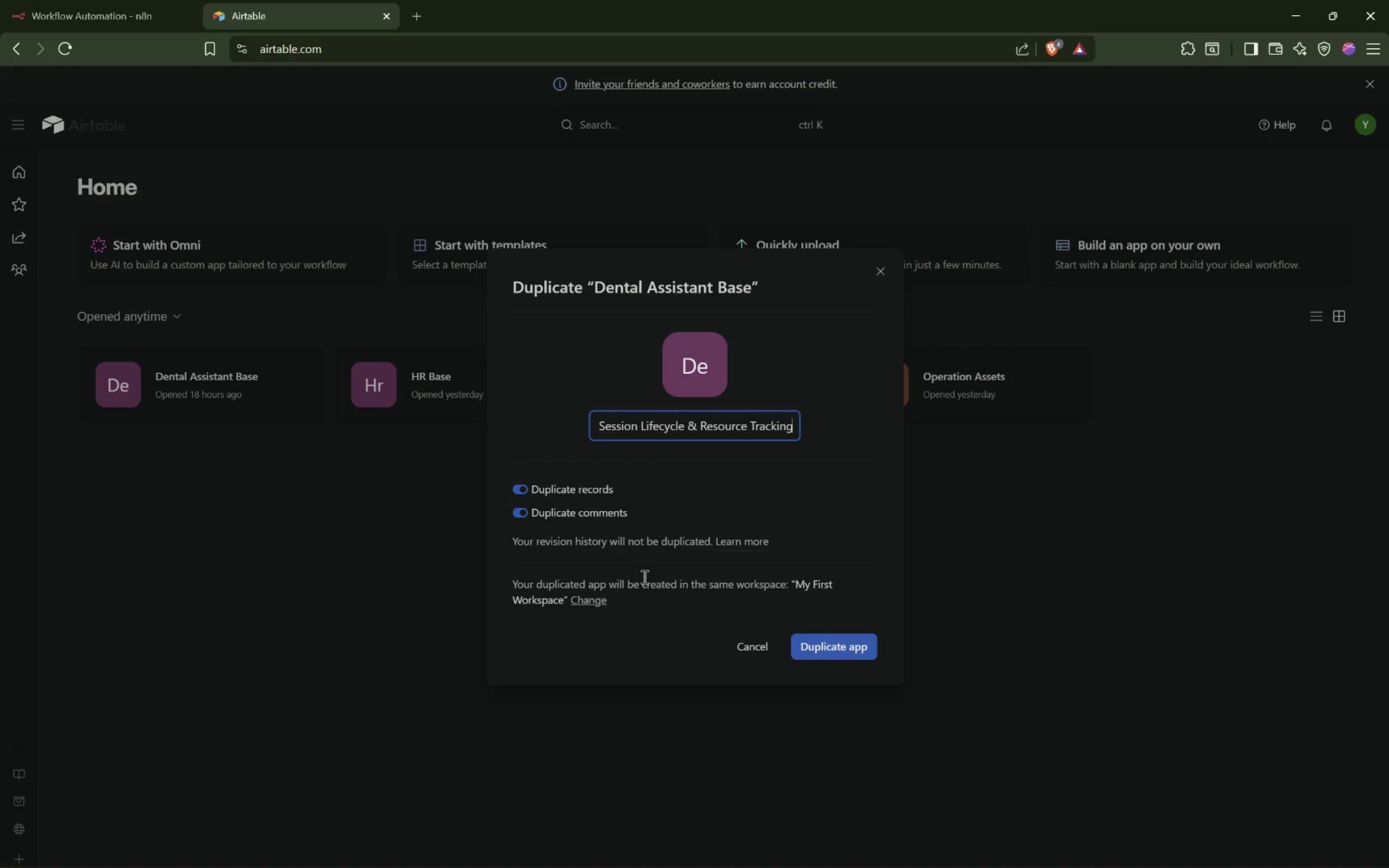 
left_click([525, 489])
 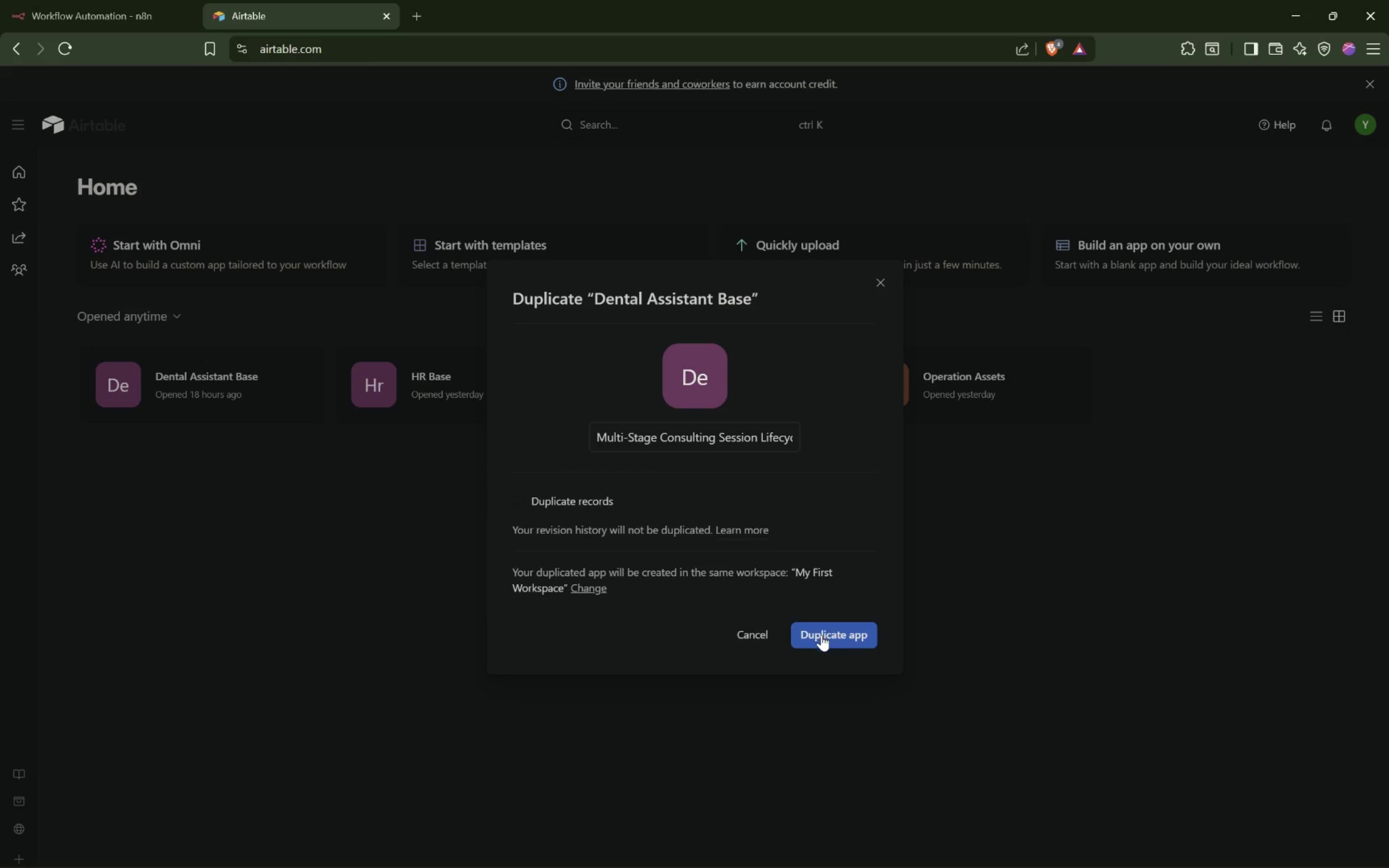 
left_click([821, 635])
 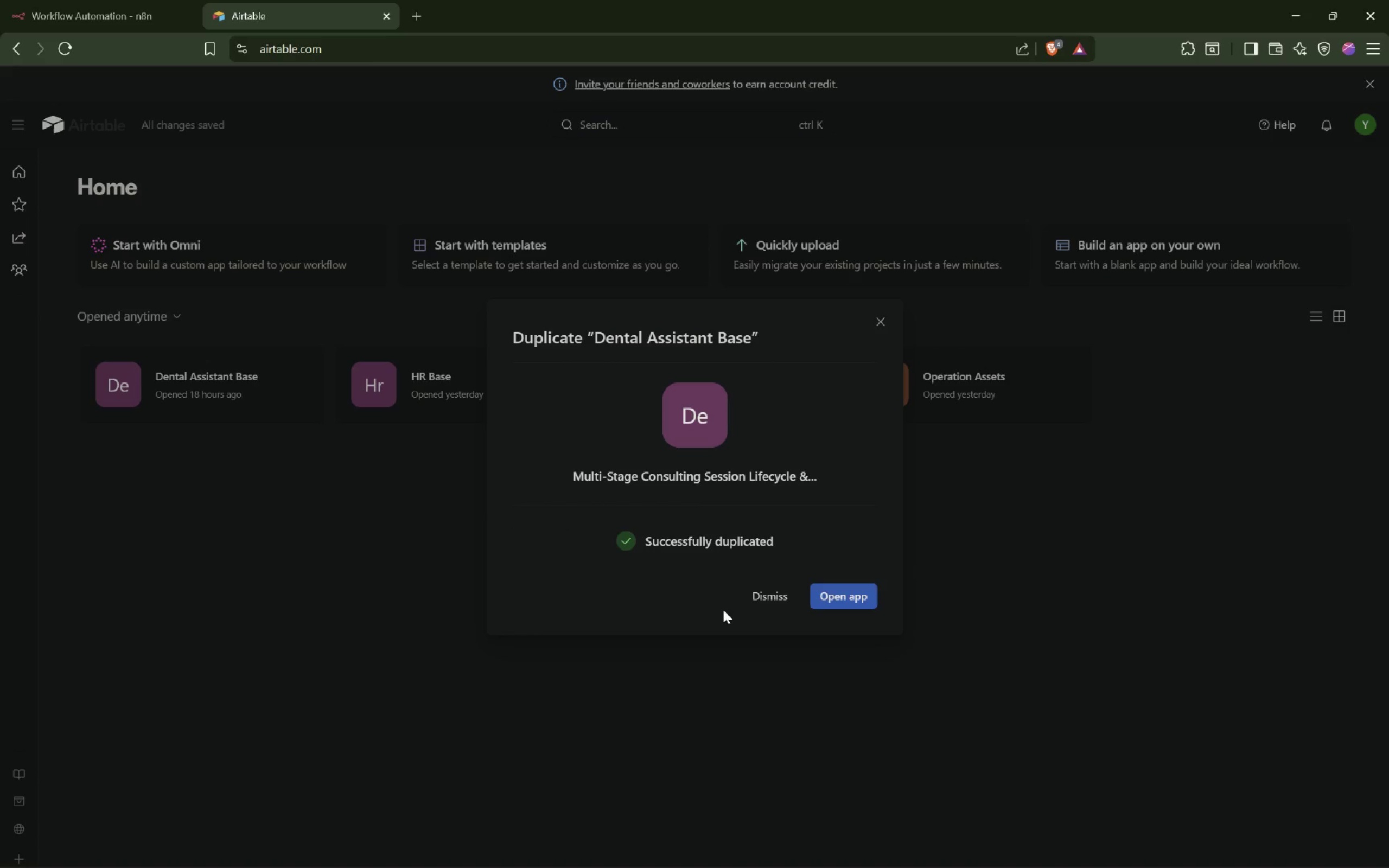 
left_click([845, 597])
 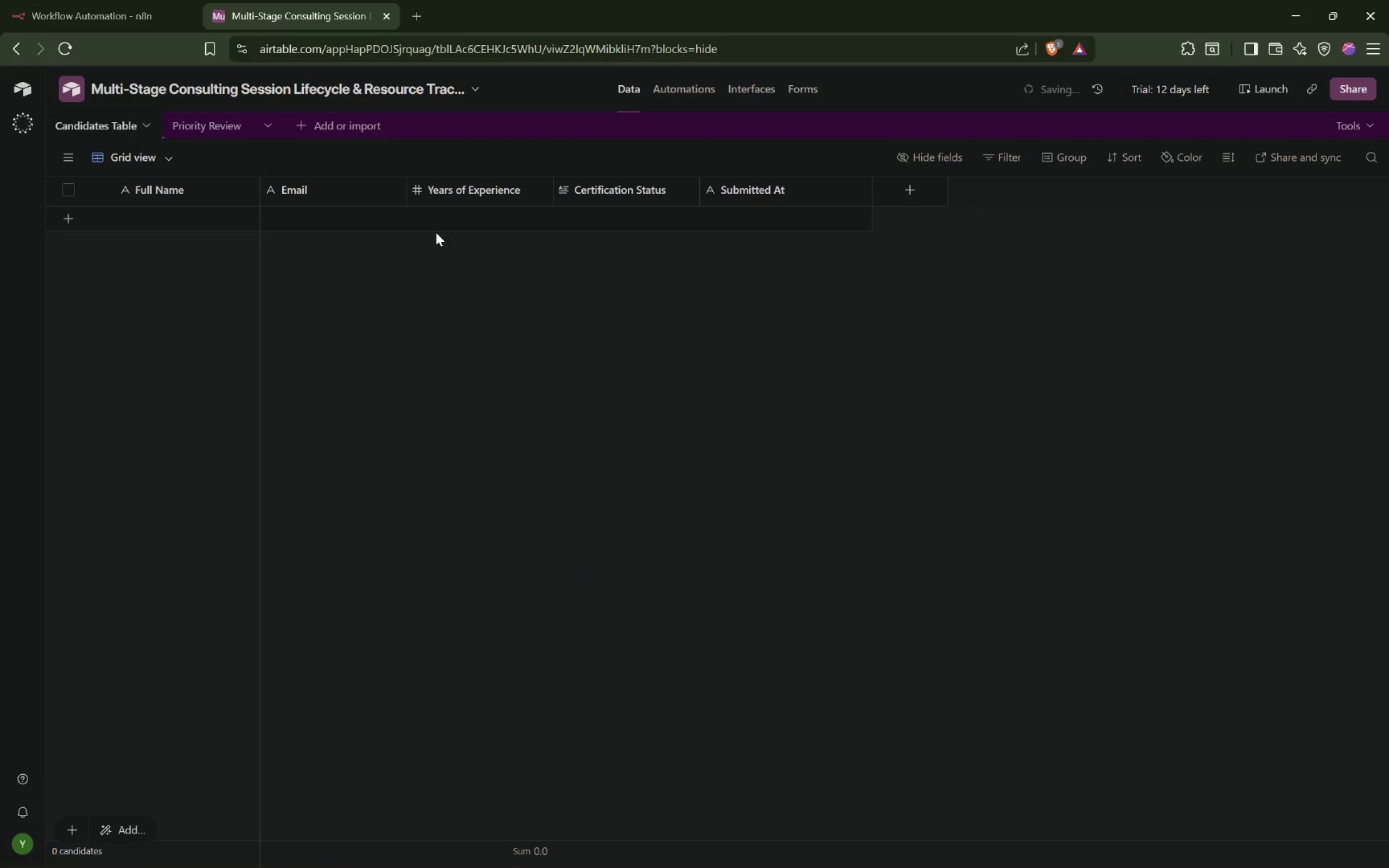 
wait(6.52)
 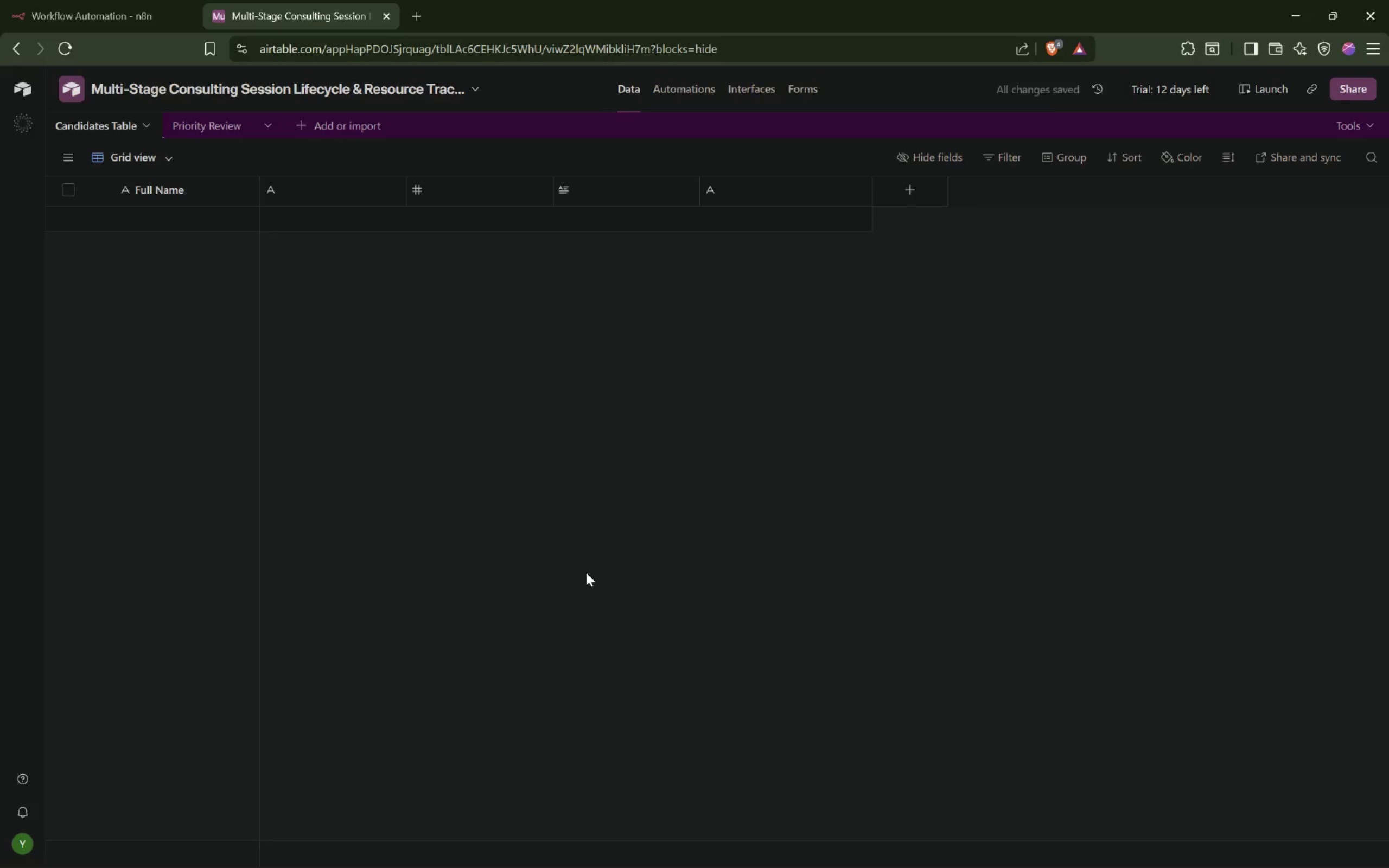 
double_click([110, 122])
 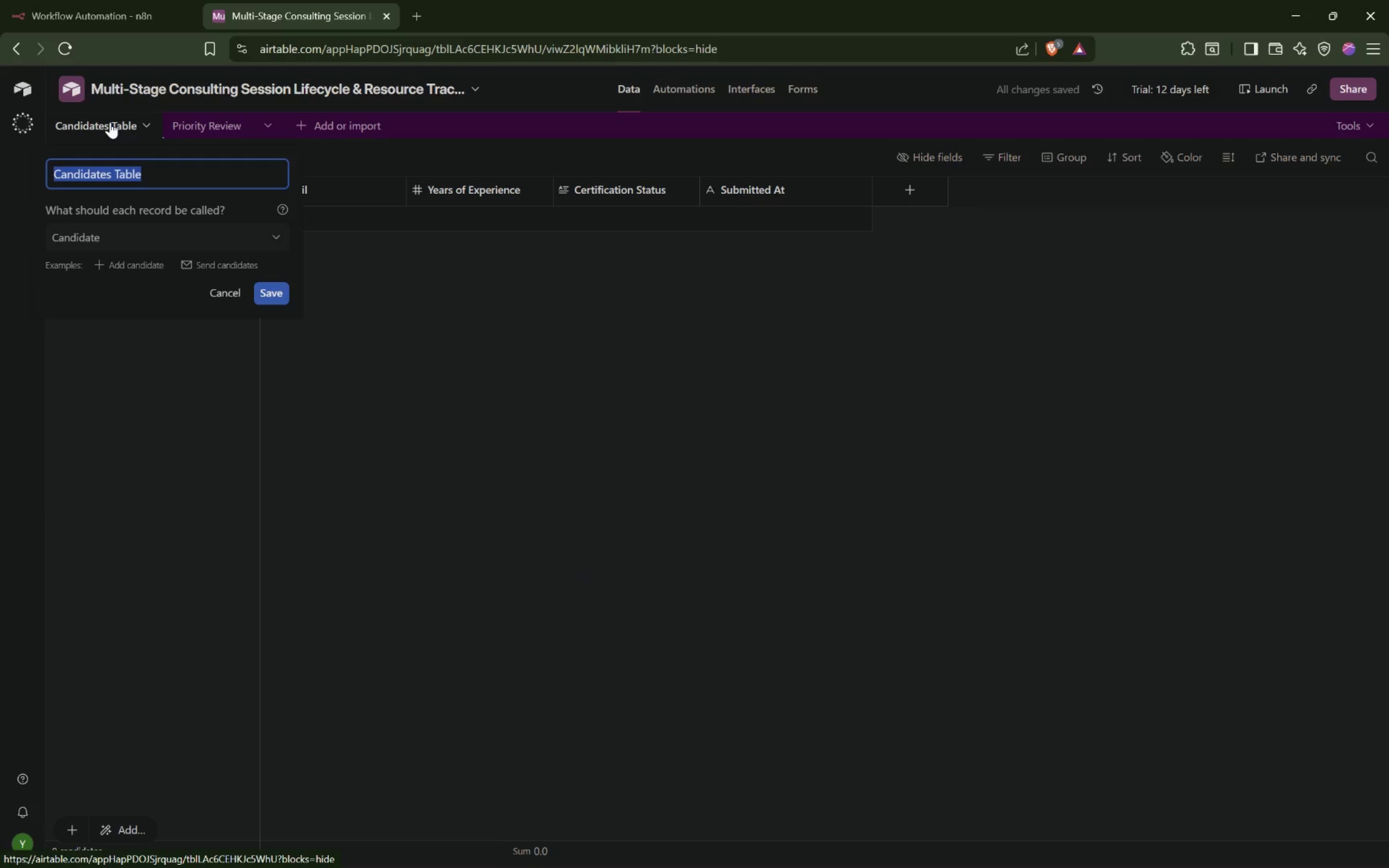 
left_click([110, 122])
 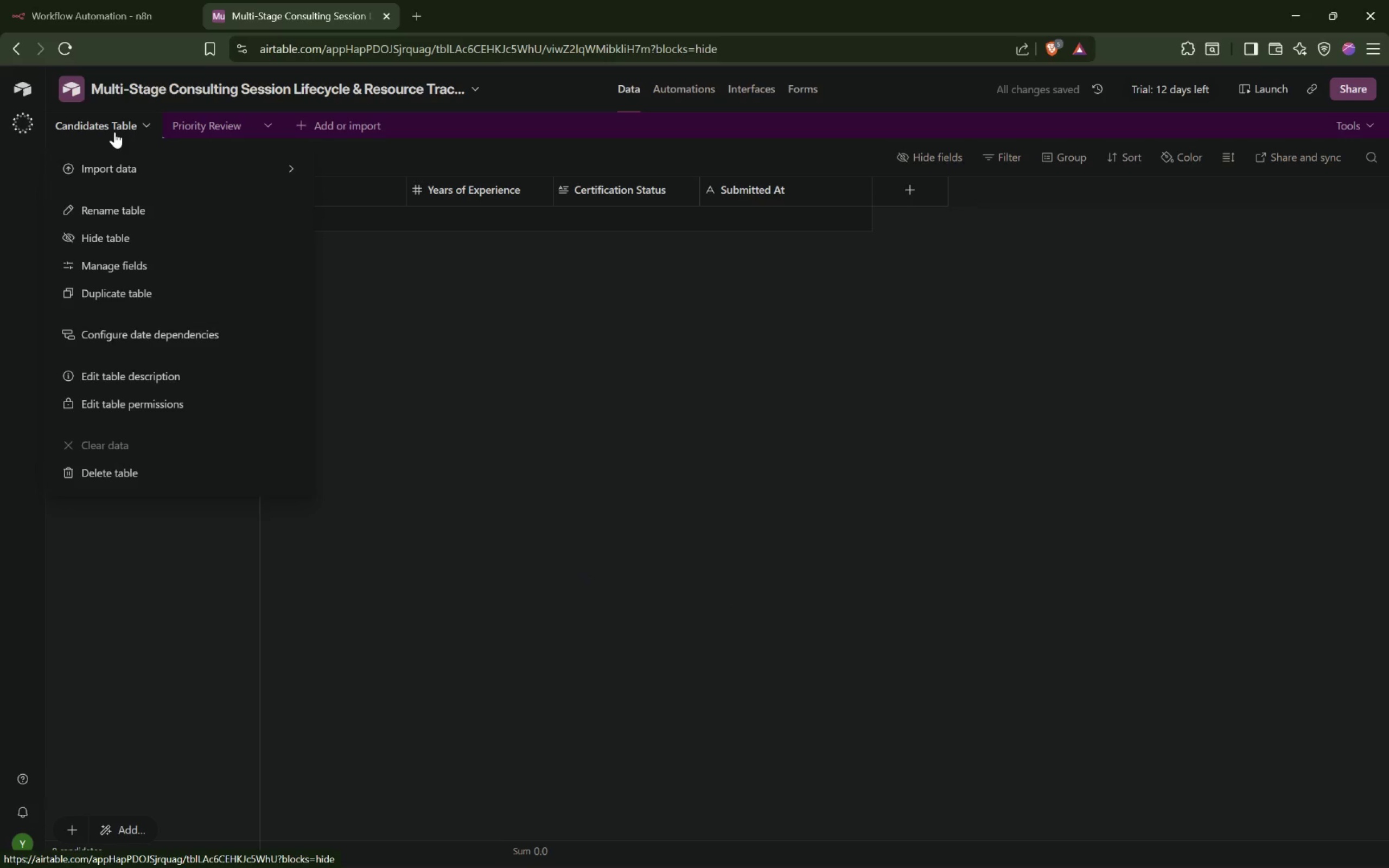 
double_click([114, 131])
 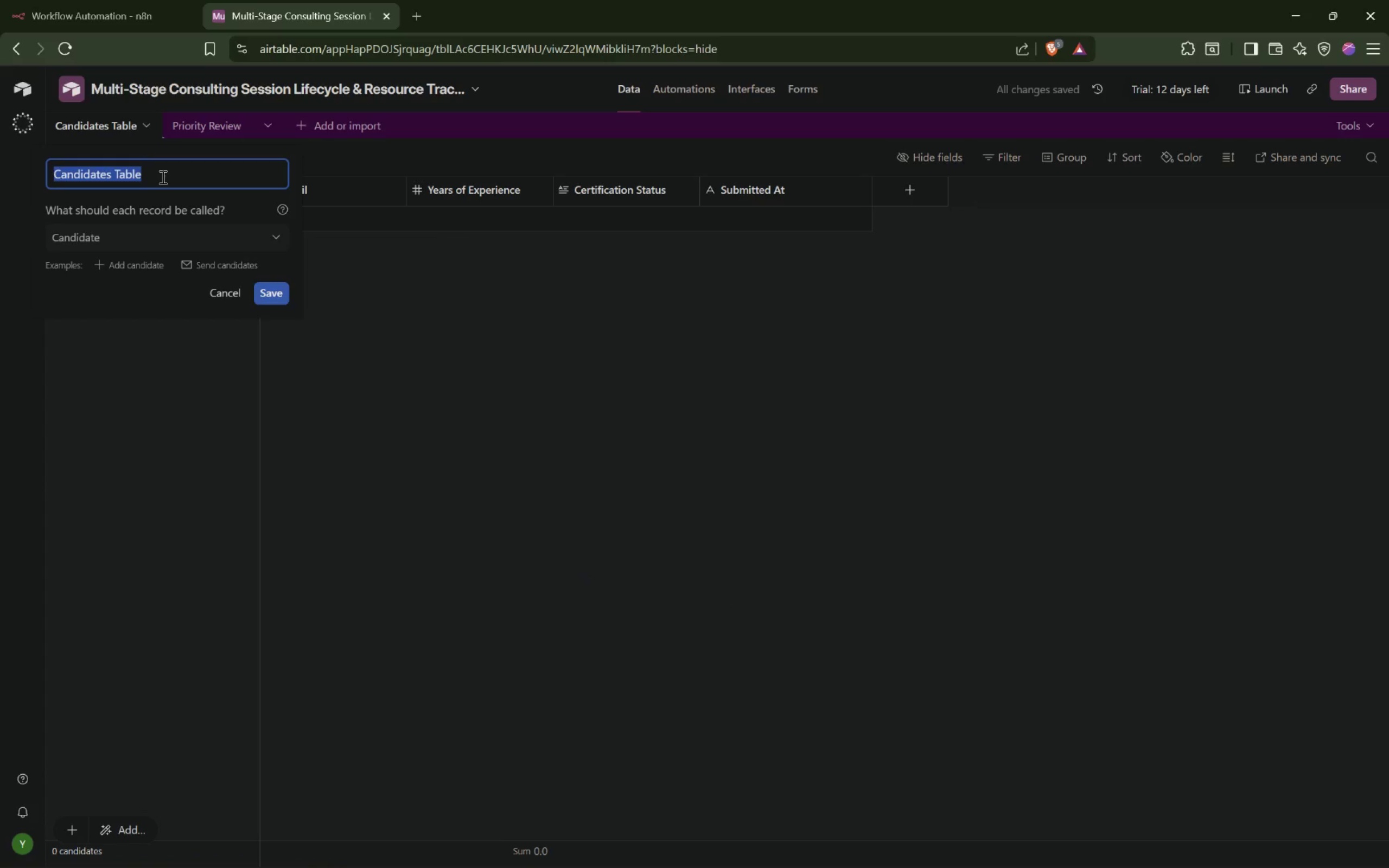 
type(Retainer Log)
 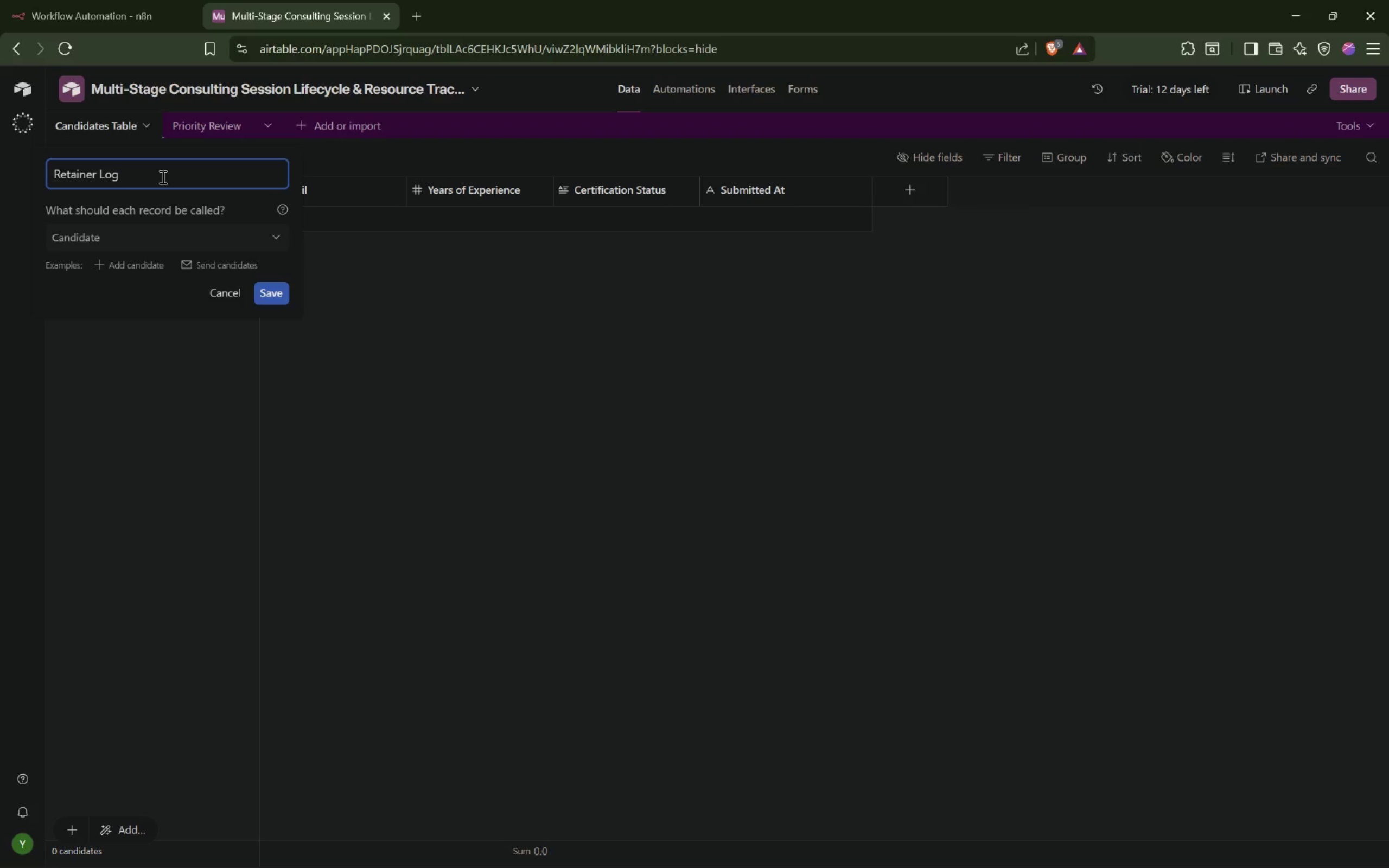 
left_click([204, 120])
 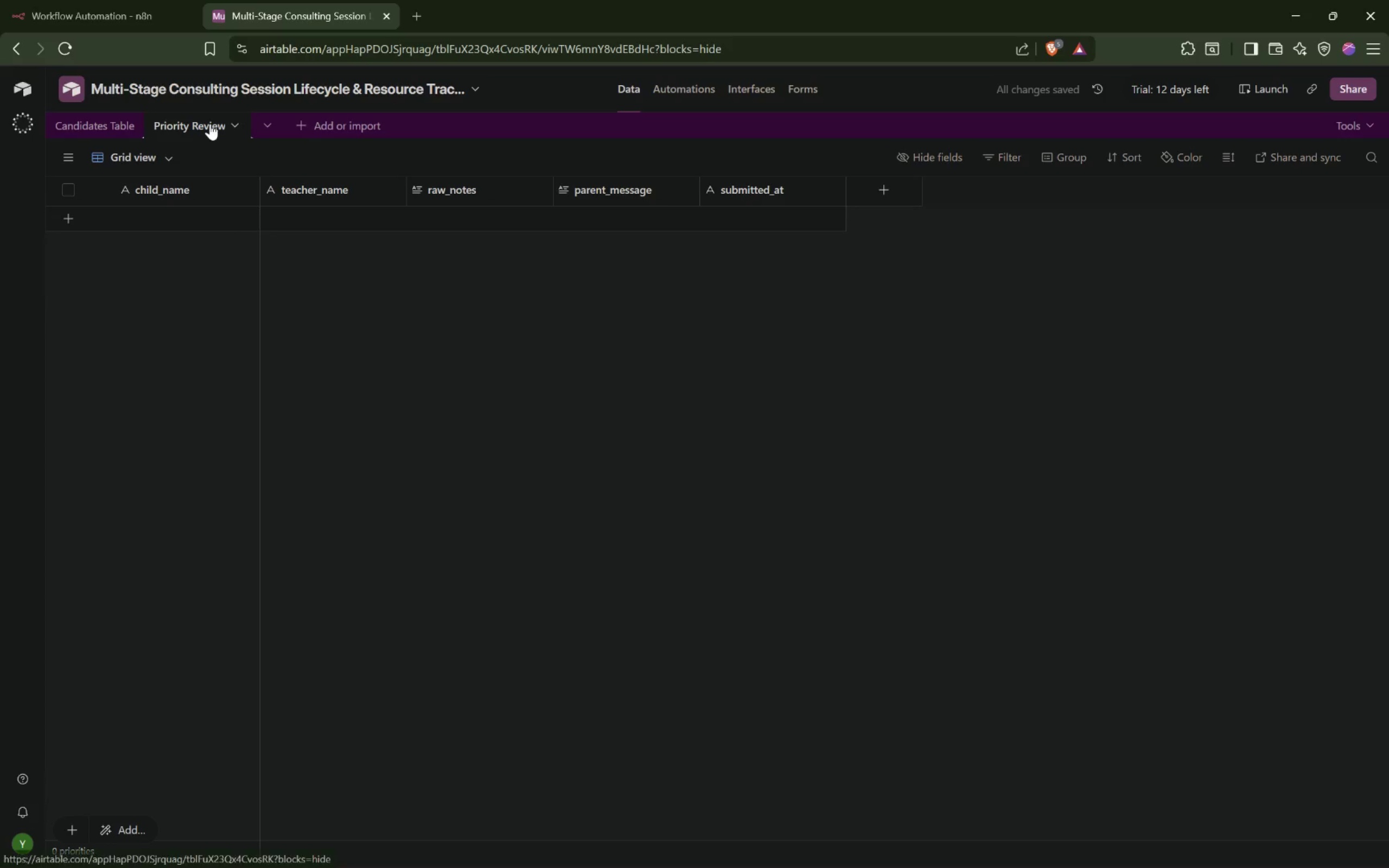 
double_click([210, 124])
 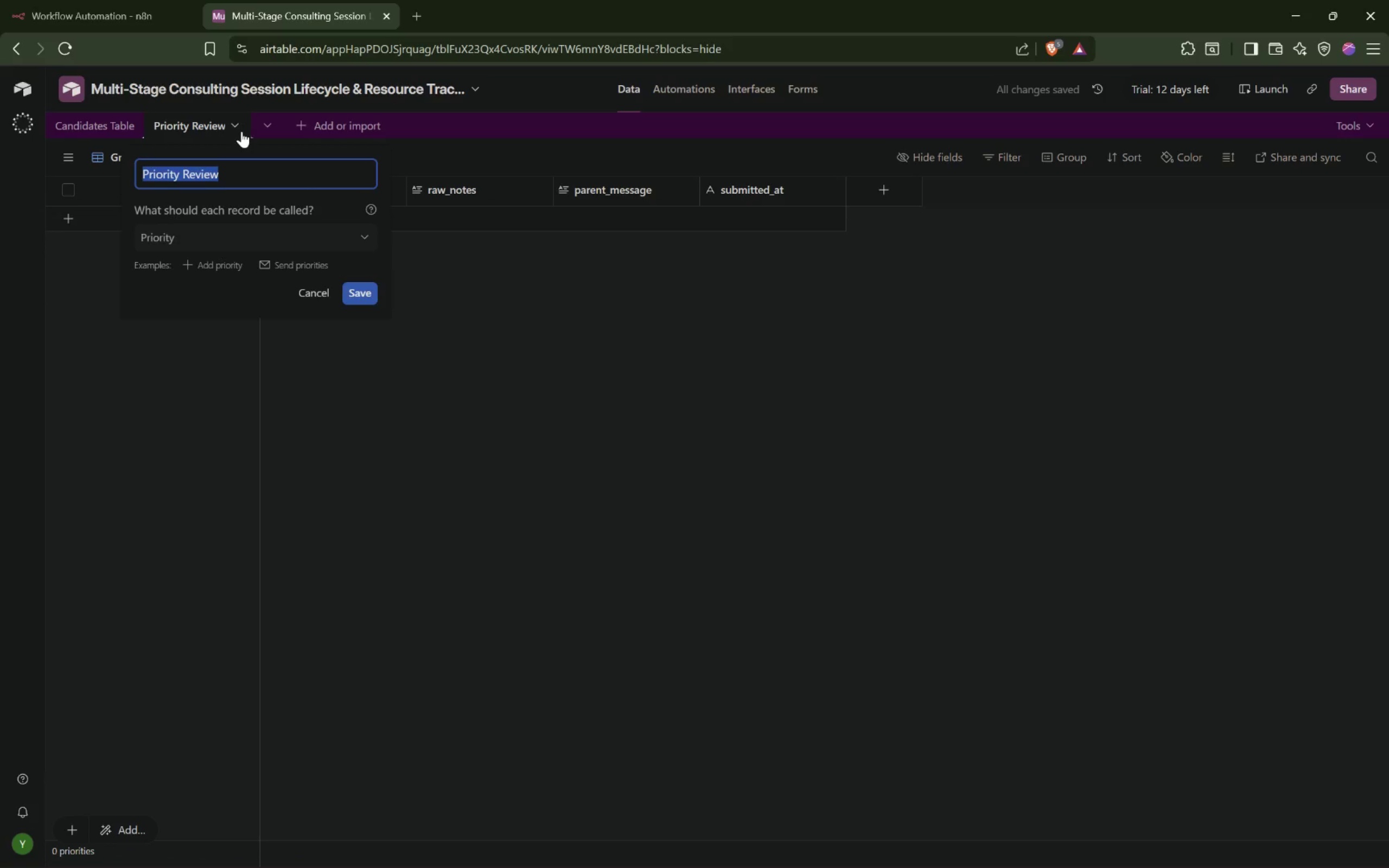 
type(Session Notes)
 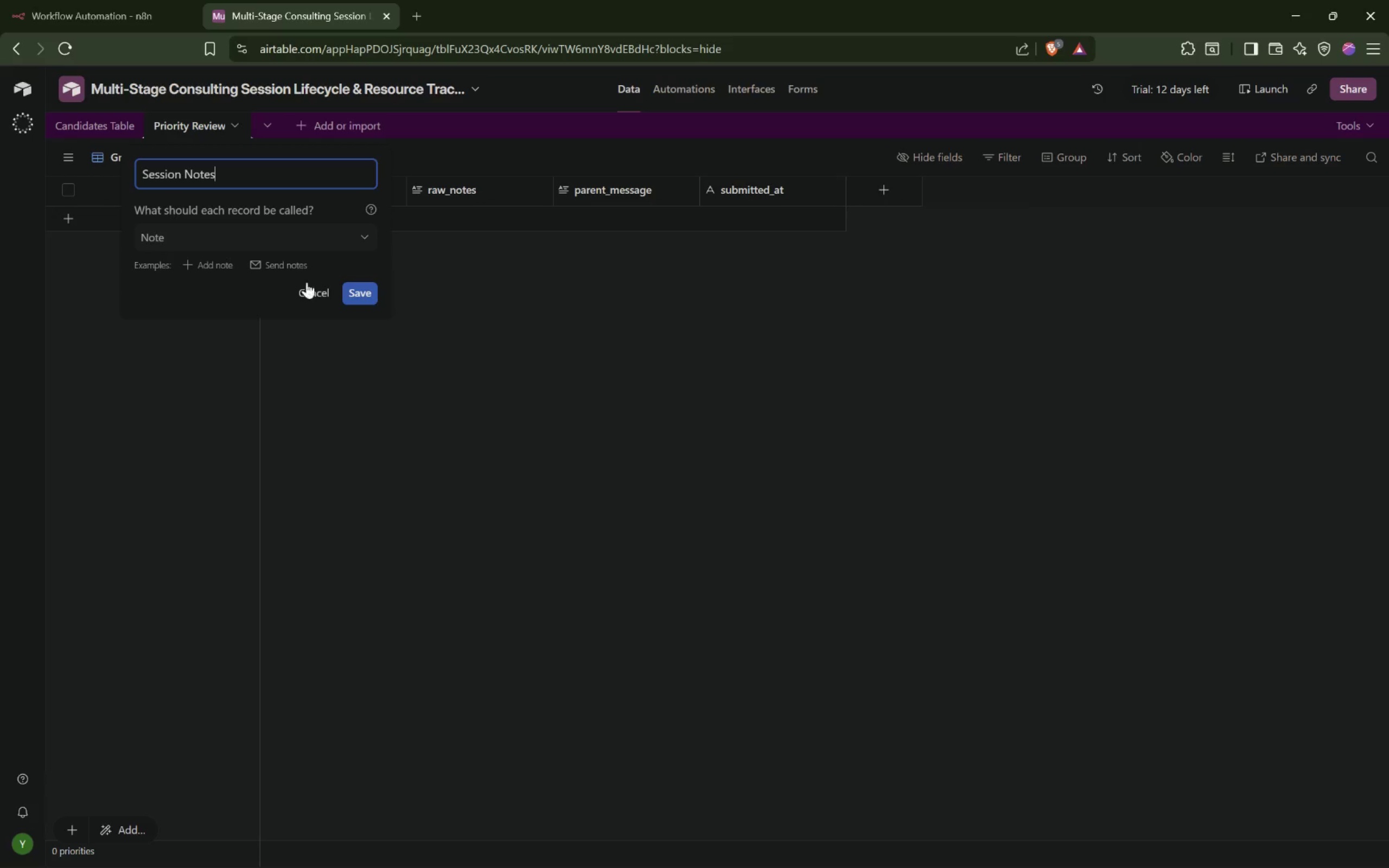 
left_click([356, 292])
 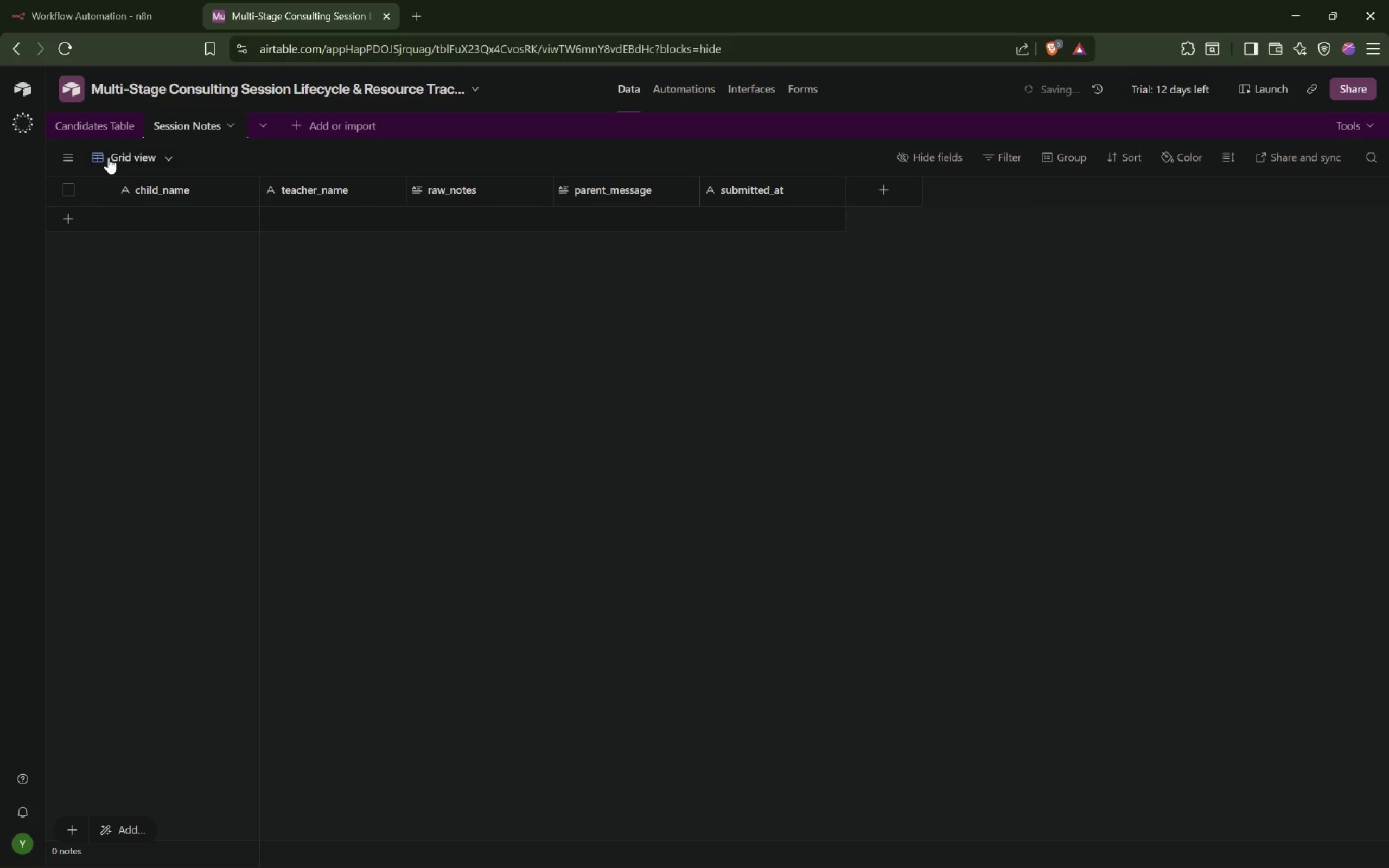 
left_click([91, 126])
 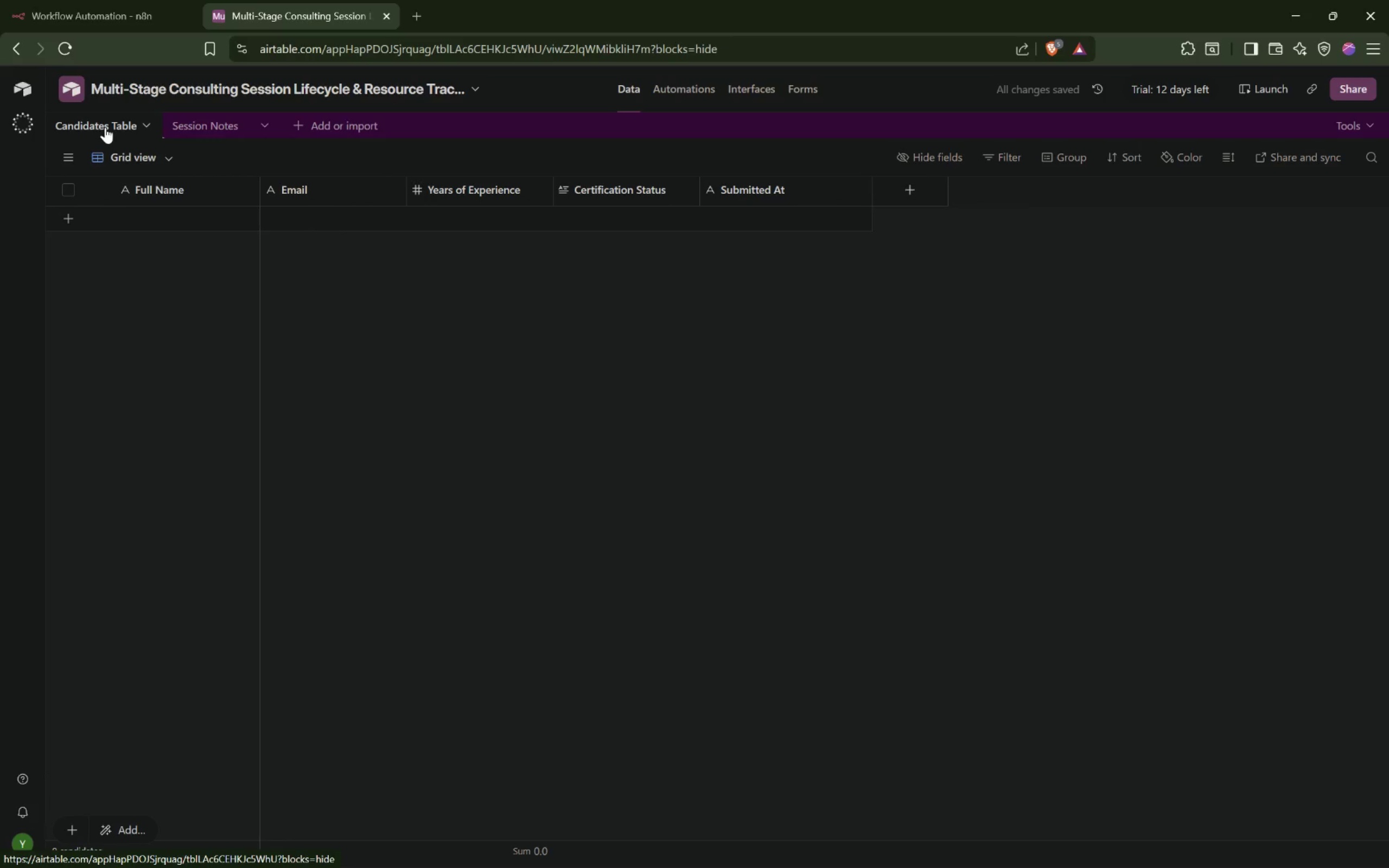 
double_click([105, 127])
 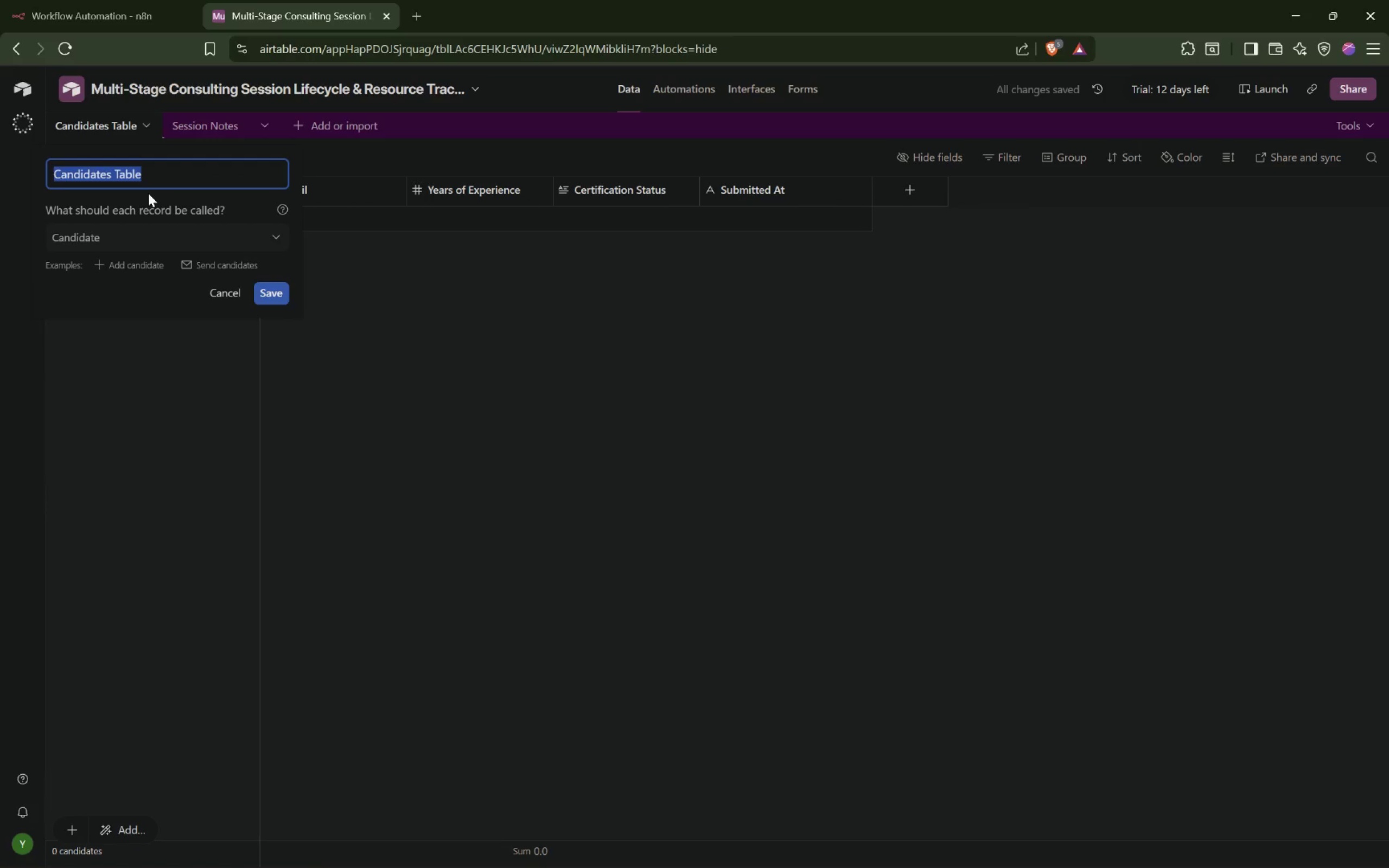 
type(Retainer Log)
 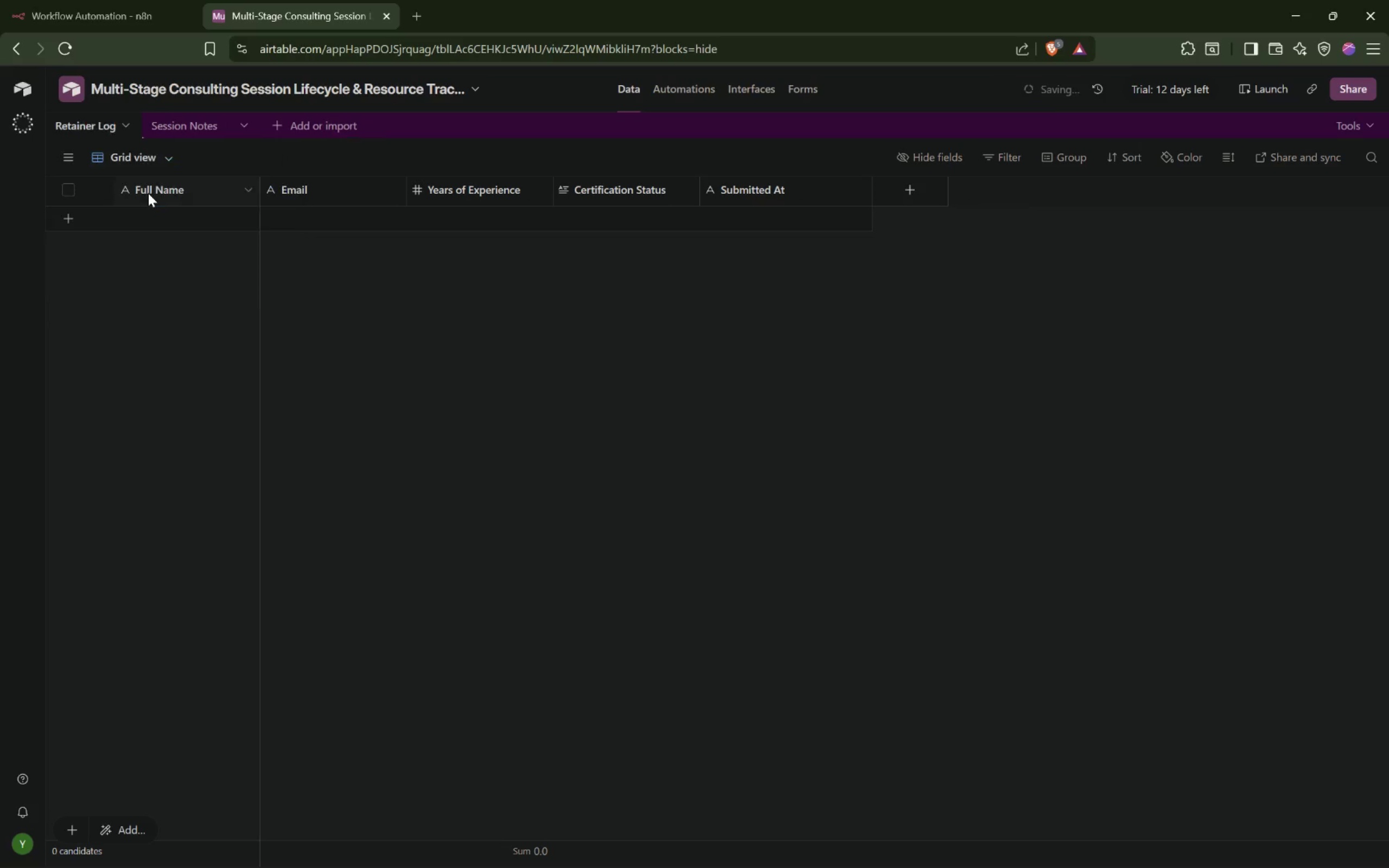 
key(Enter)
 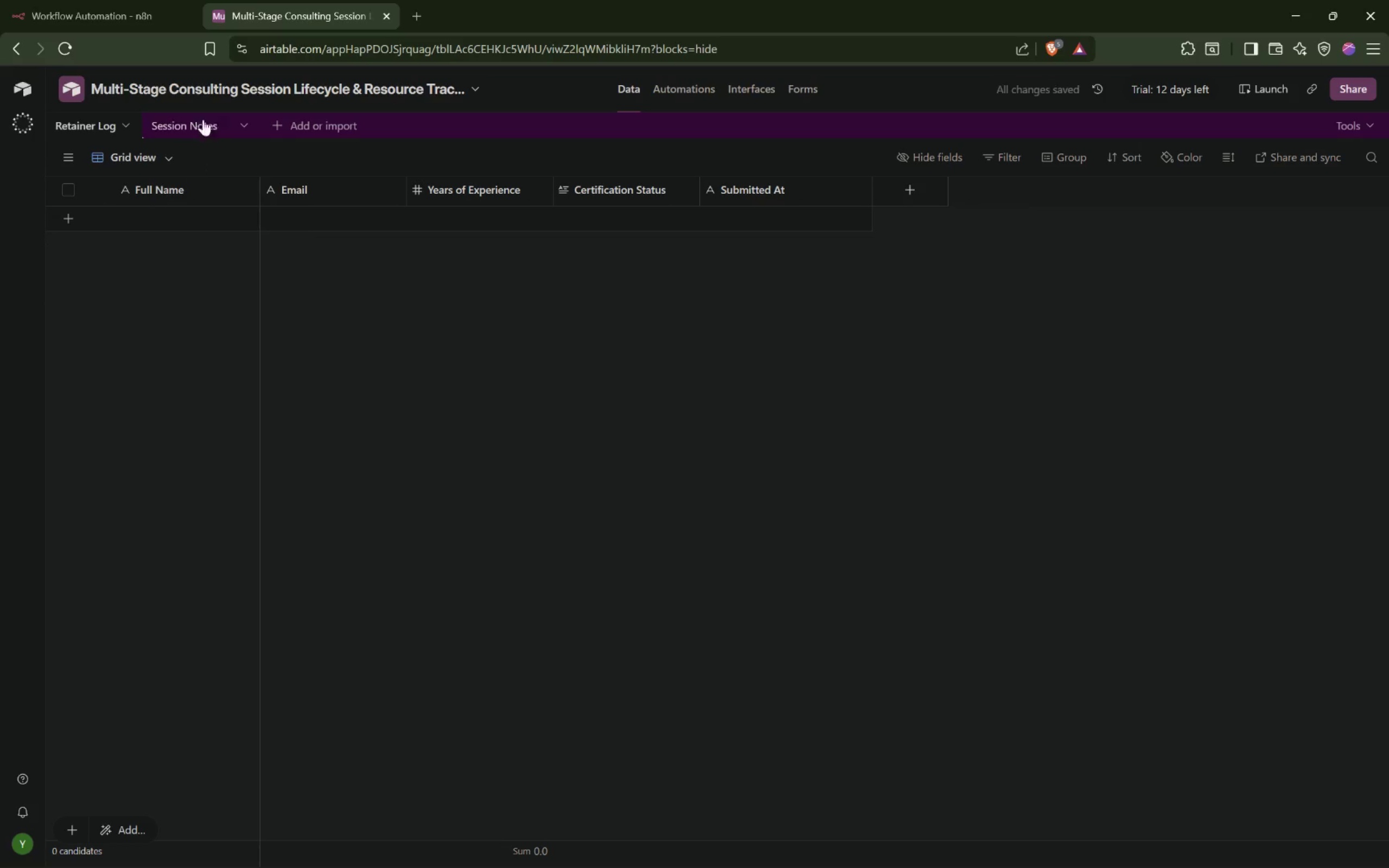 
left_click([192, 121])
 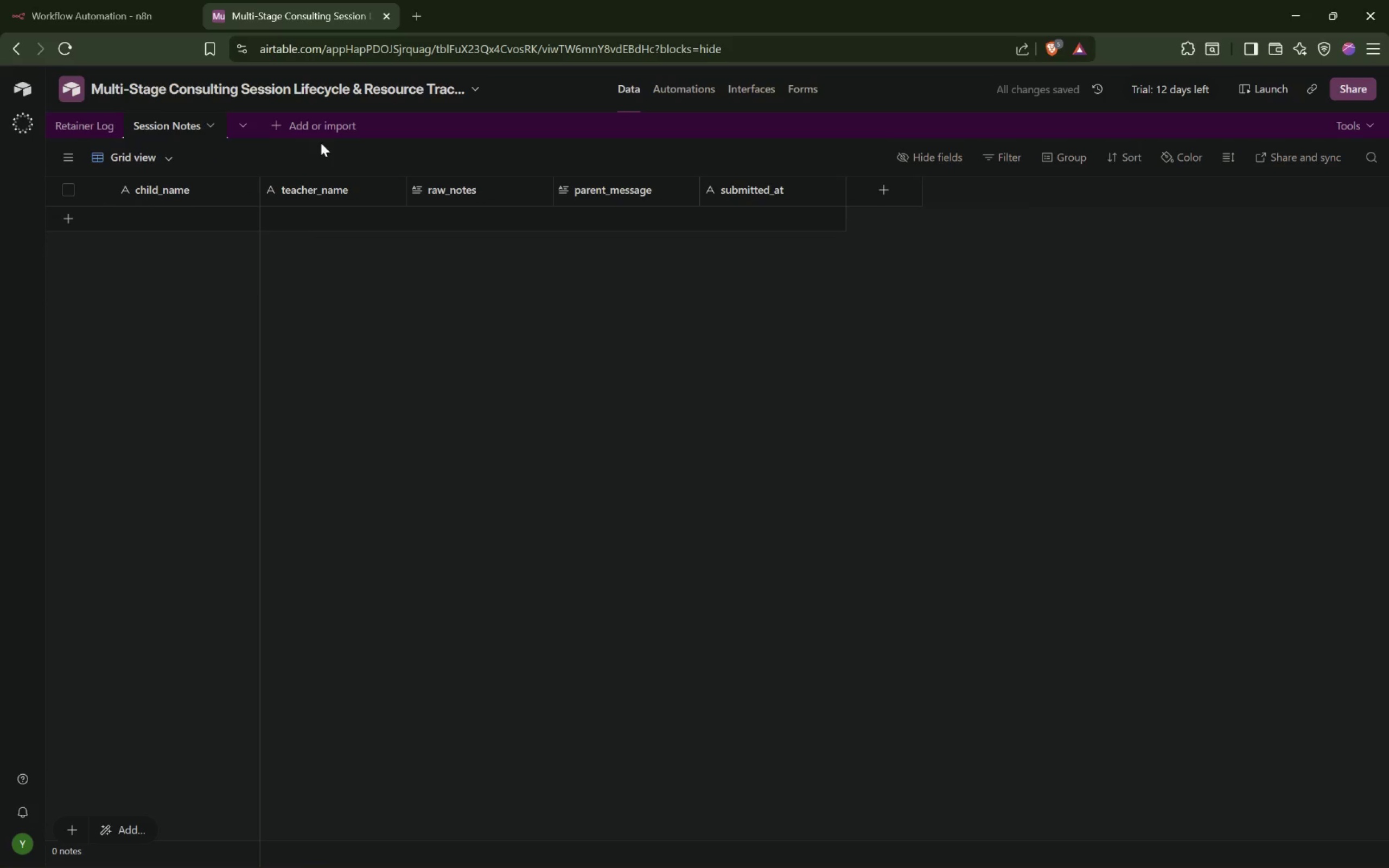 
left_click([475, 433])
 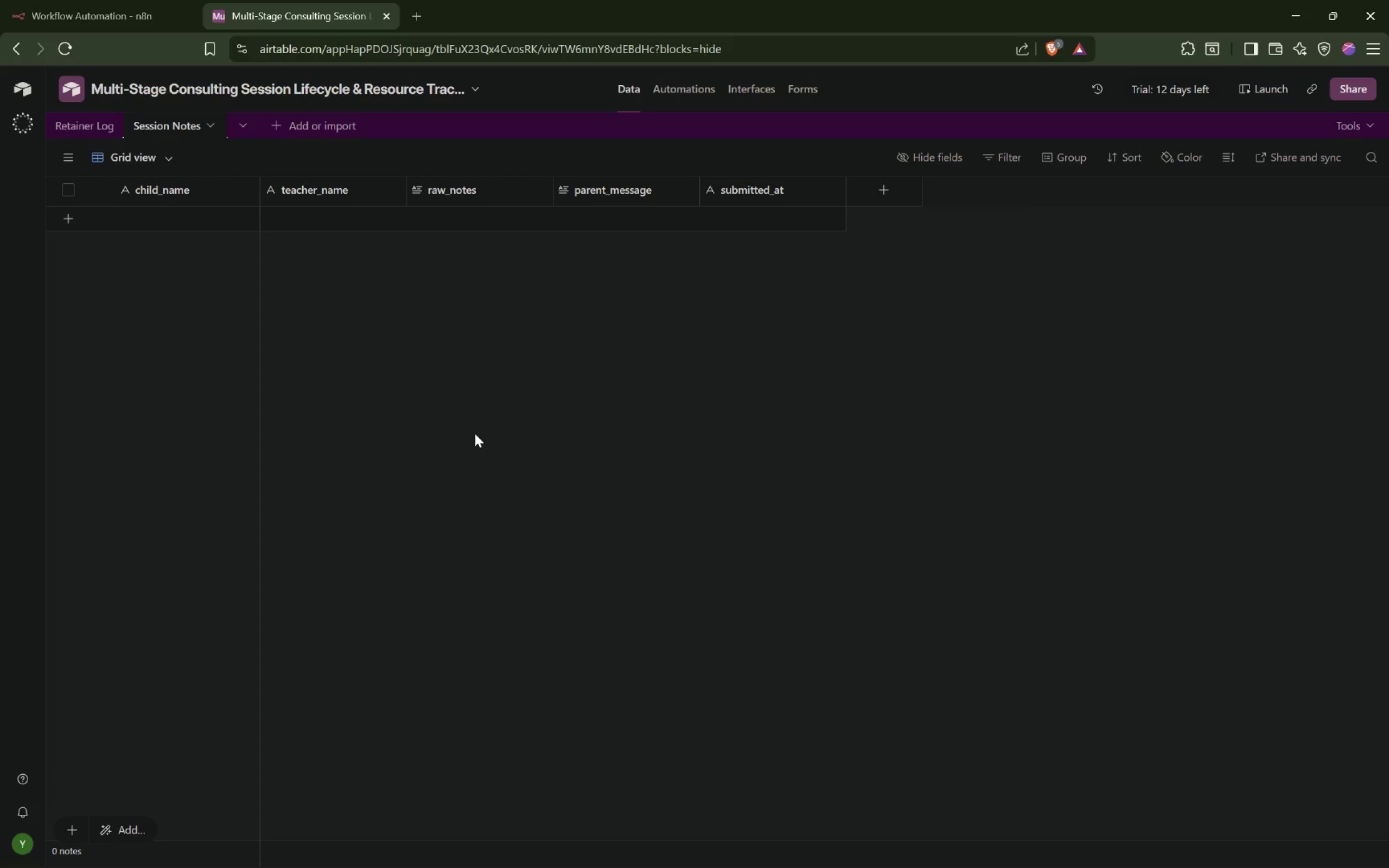 
wait(12.88)
 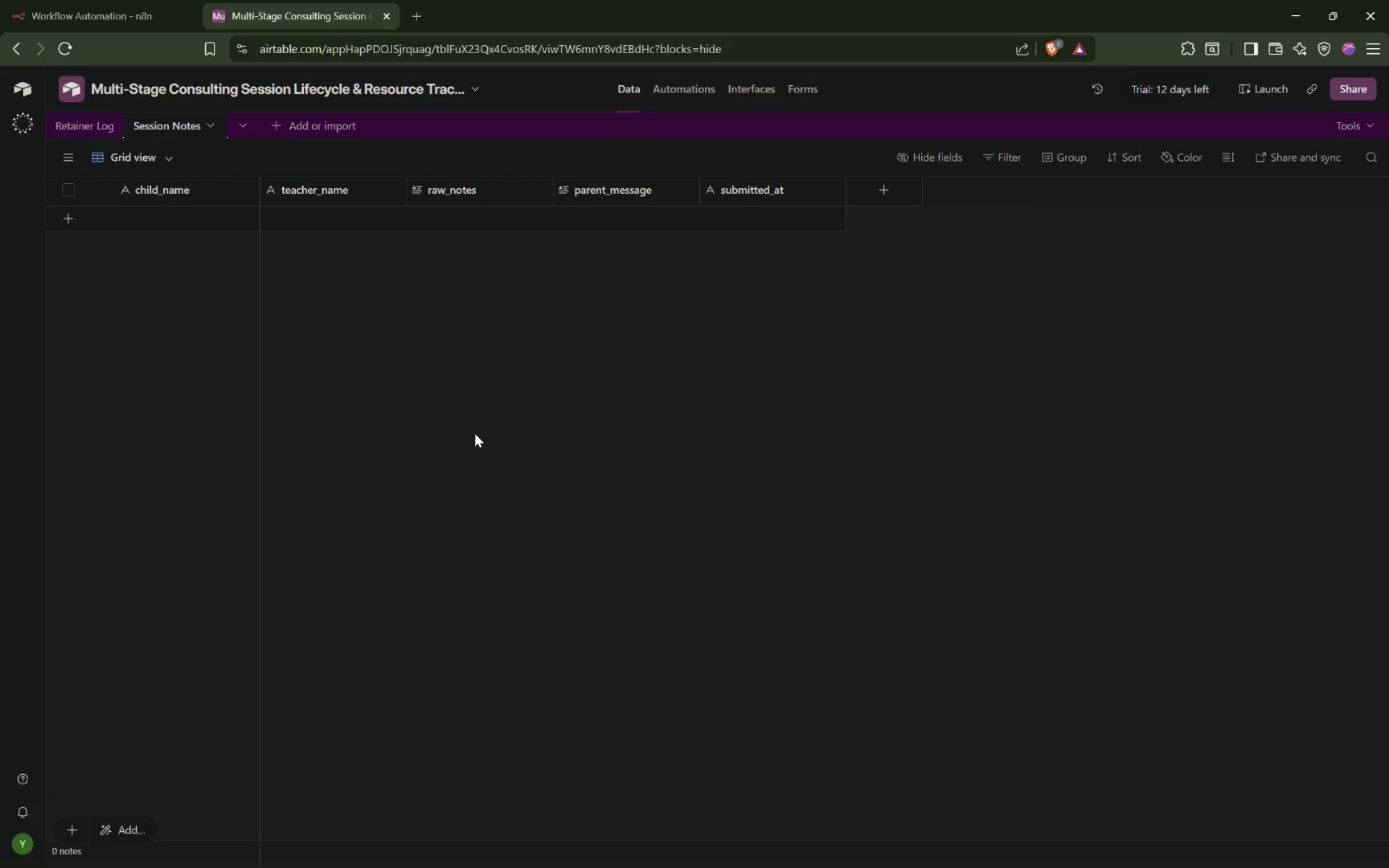 
left_click([80, 123])
 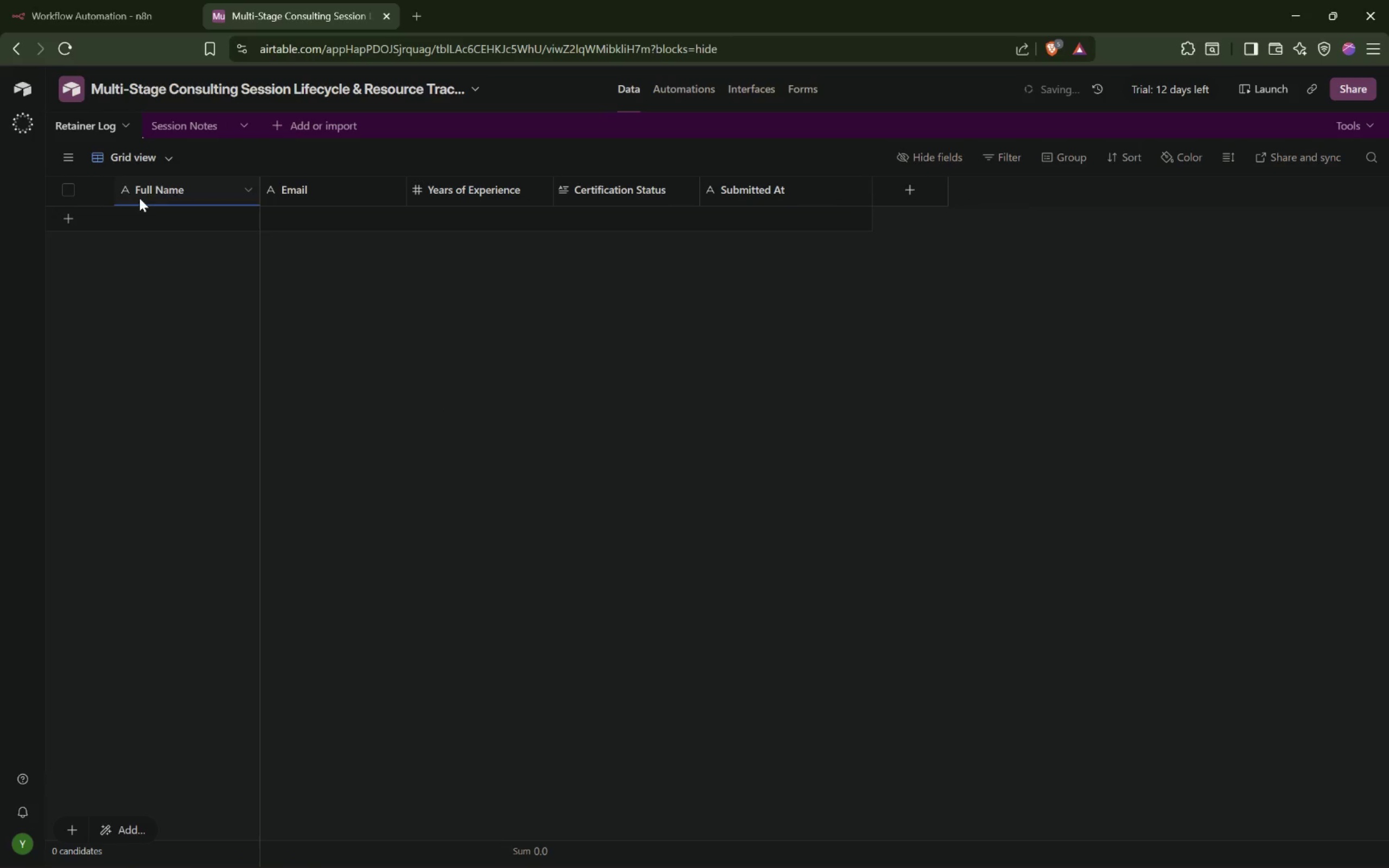 
left_click([158, 191])
 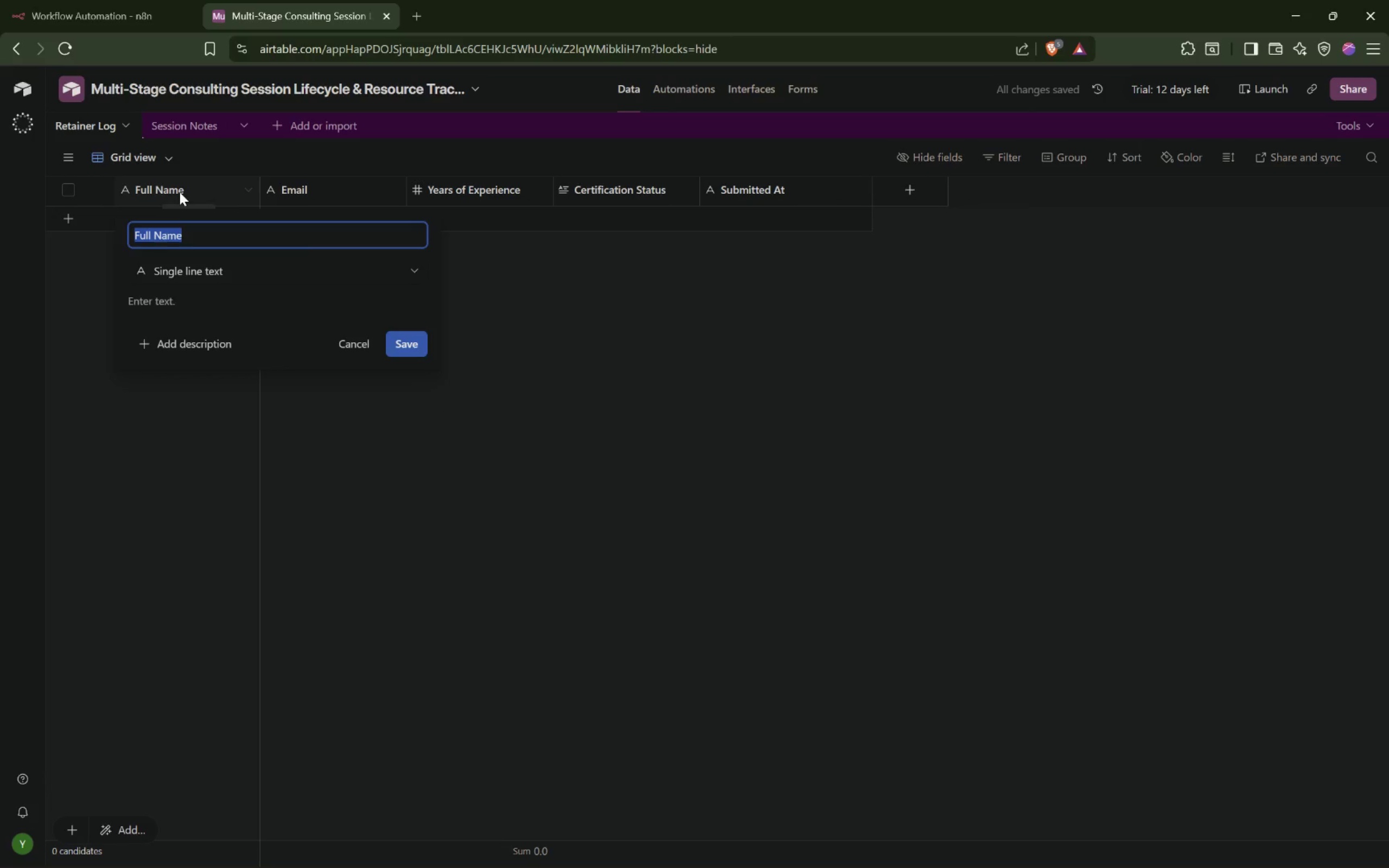 
type(Client Name)
 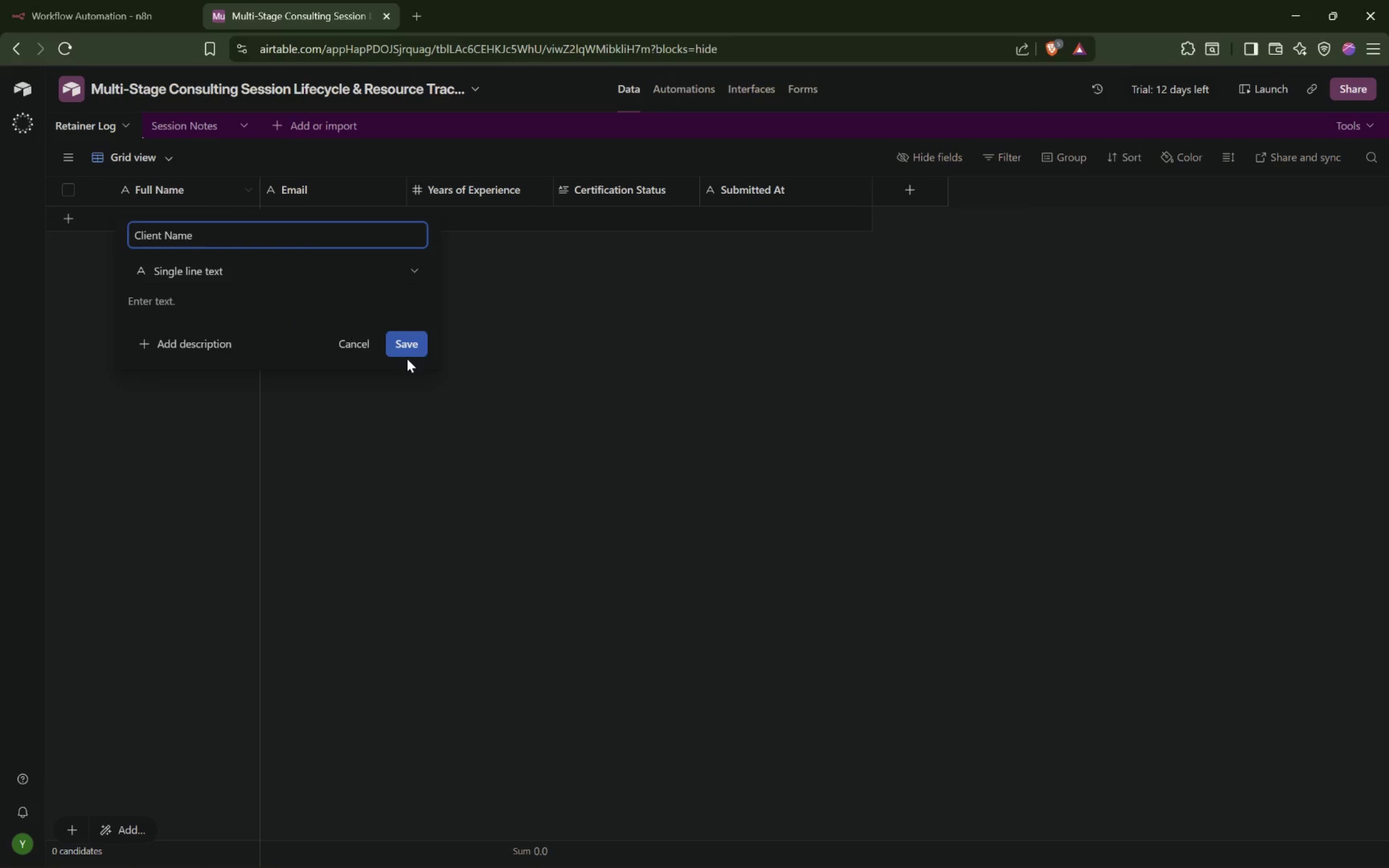 
left_click([412, 346])
 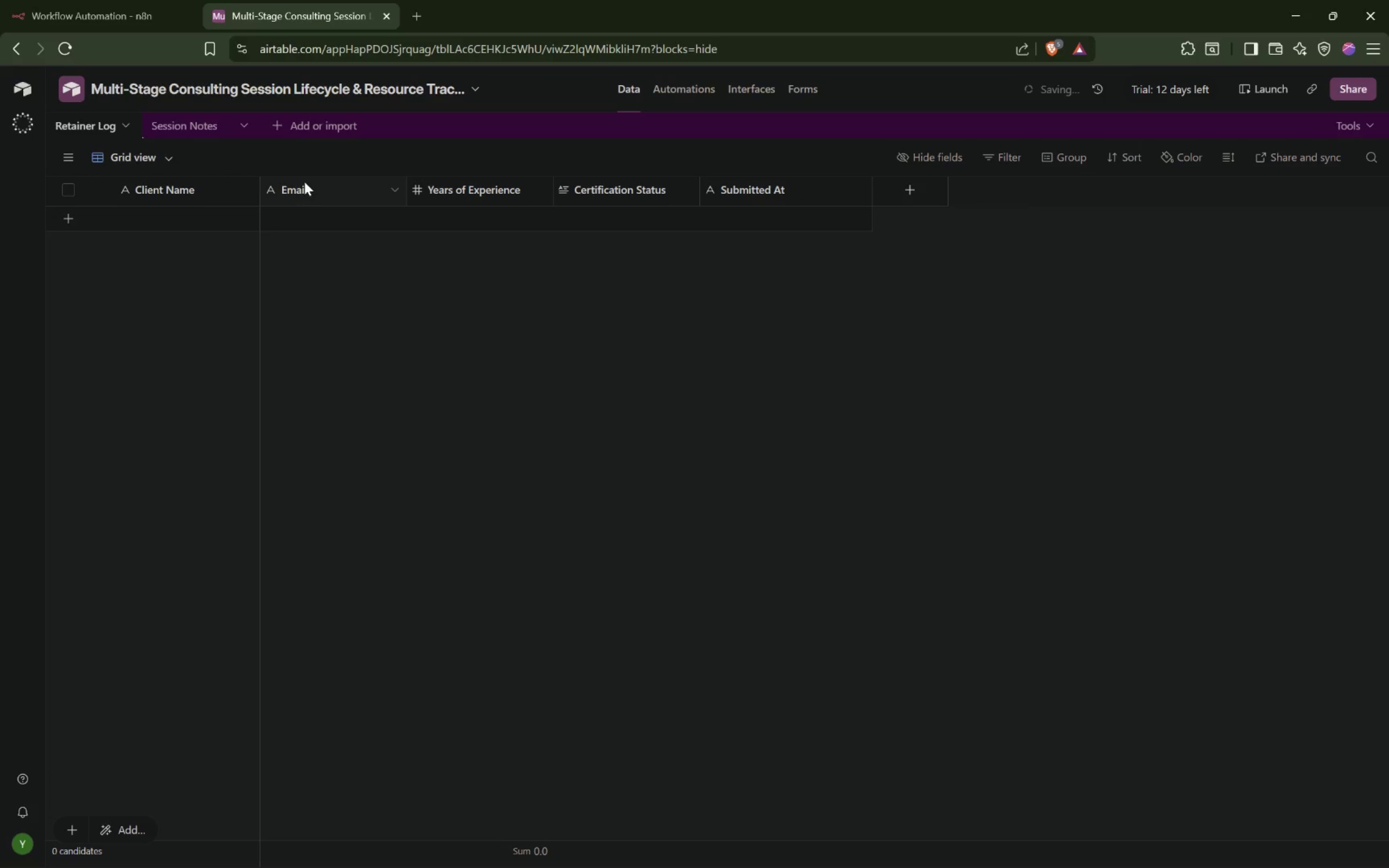 
double_click([304, 181])
 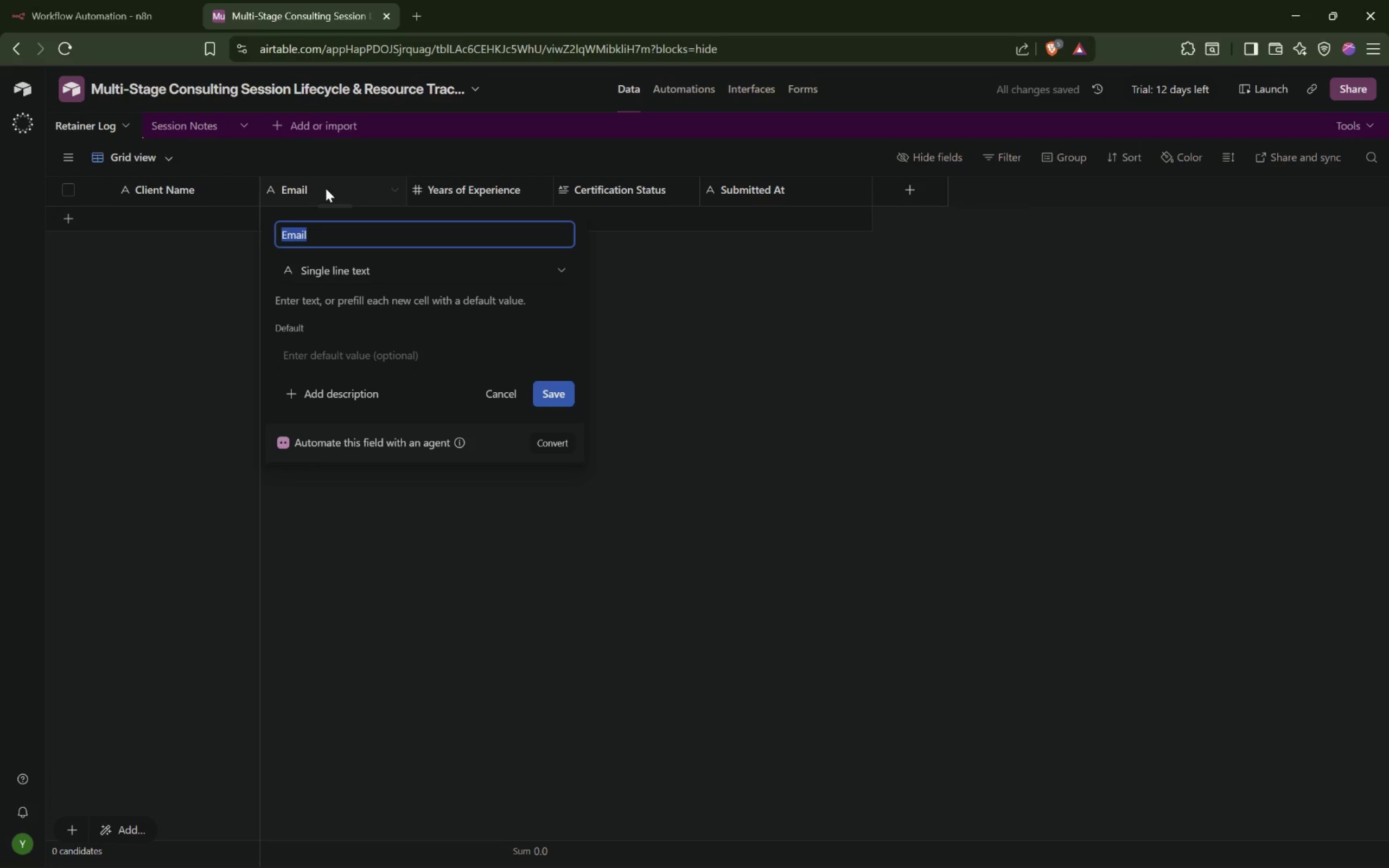 
type(Remaining Hours)
 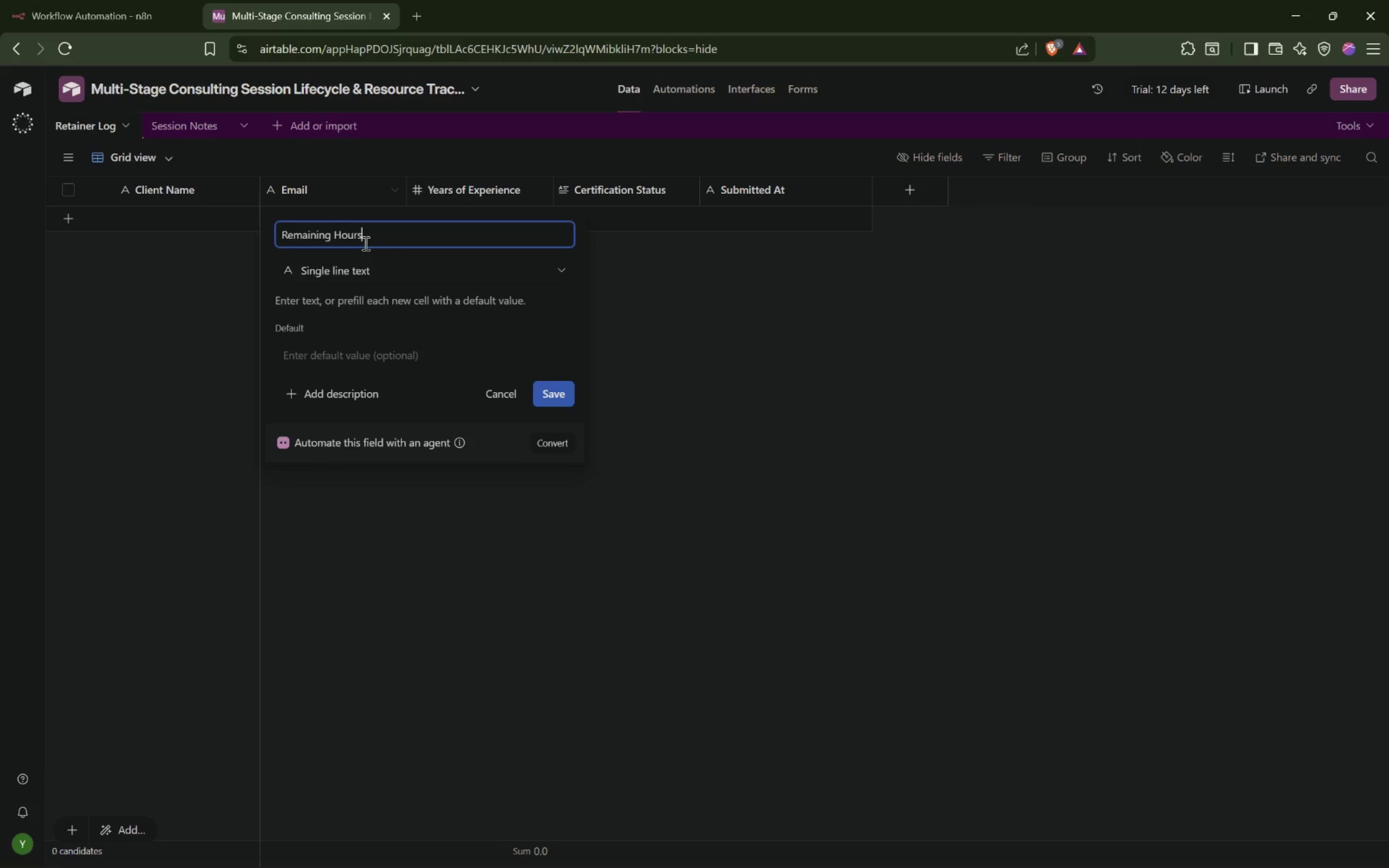 
left_click([384, 274])
 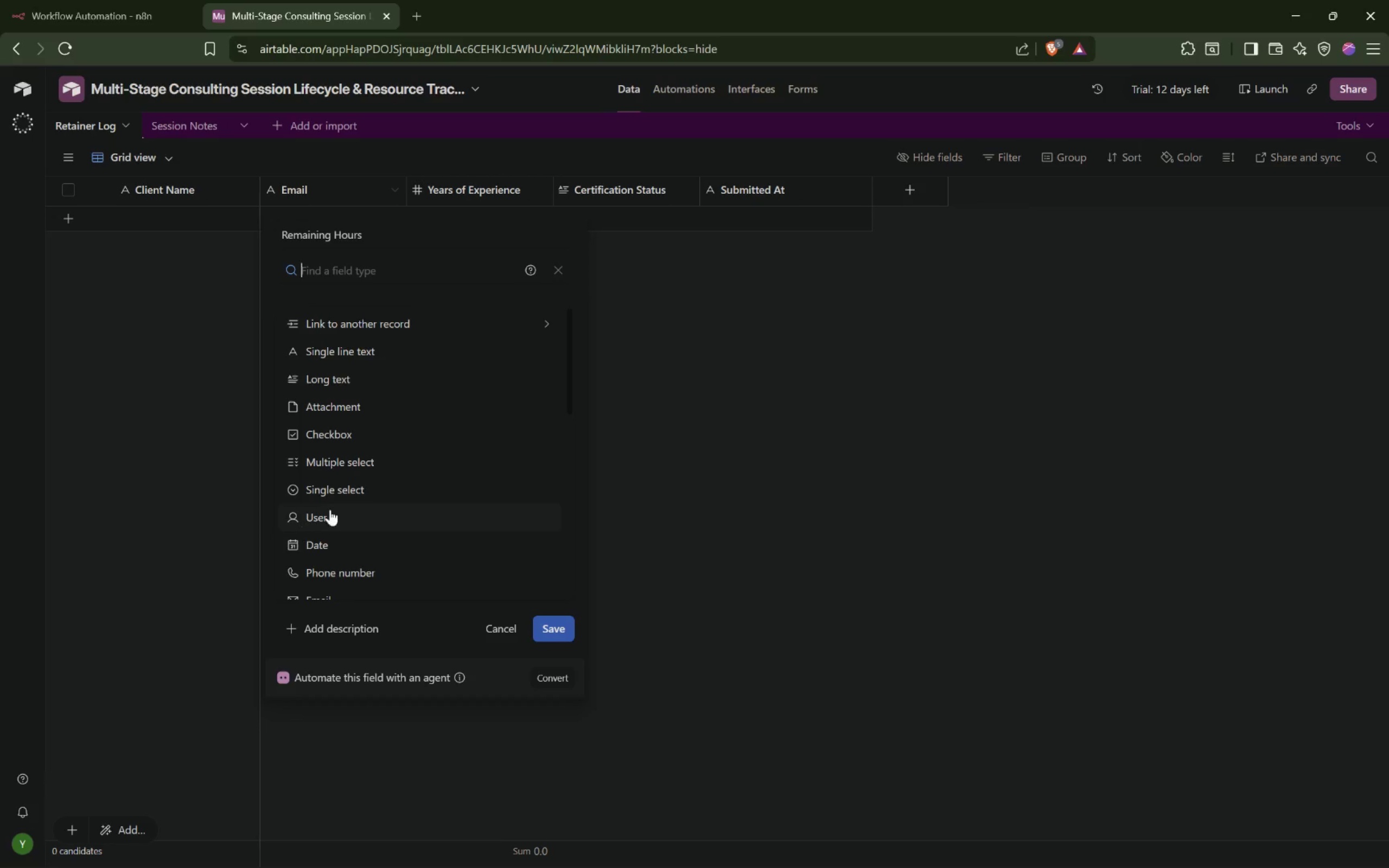 
scroll: coordinate [354, 457], scroll_direction: down, amount: 1.0
 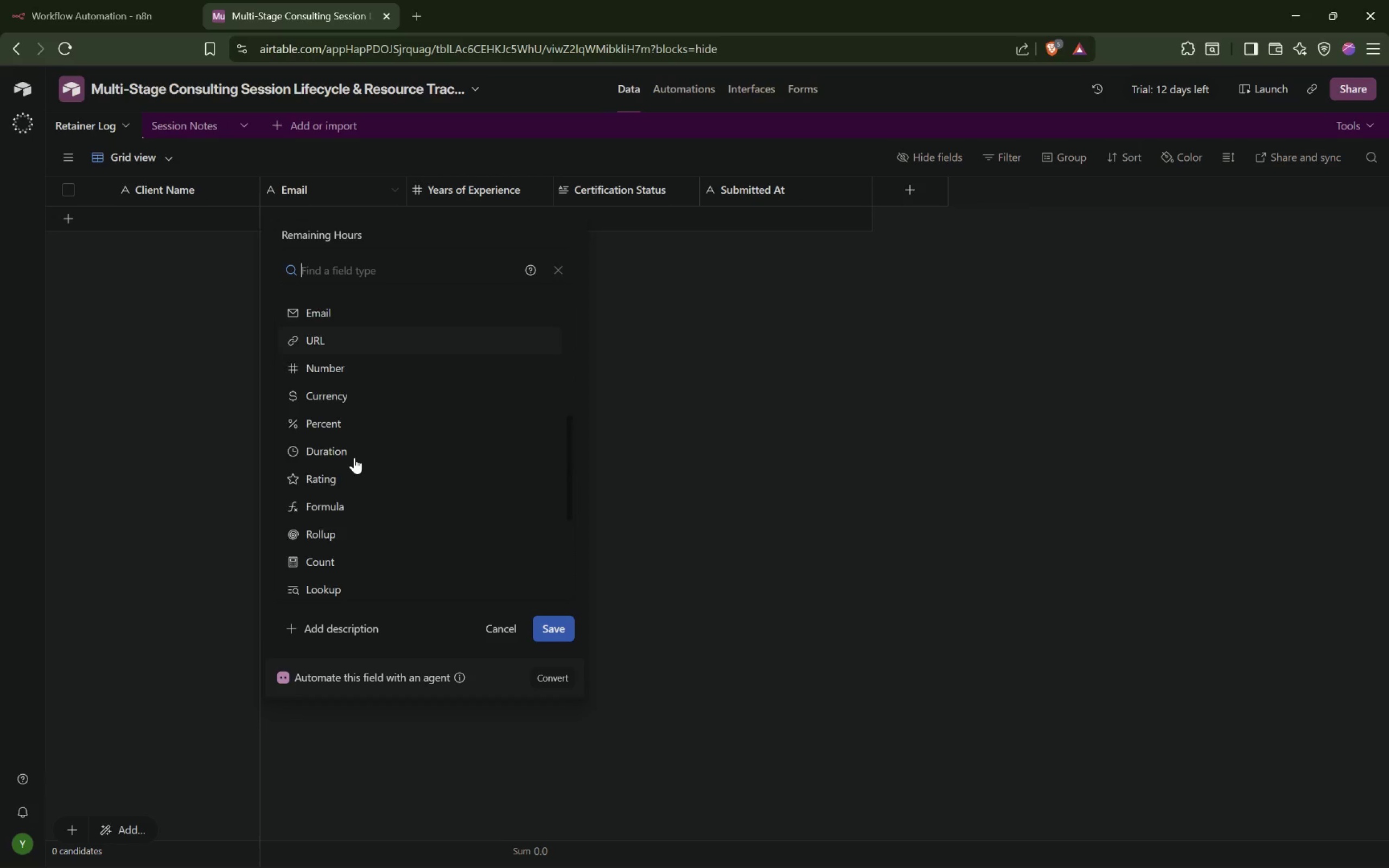 
scroll: coordinate [354, 457], scroll_direction: up, amount: 1.0
 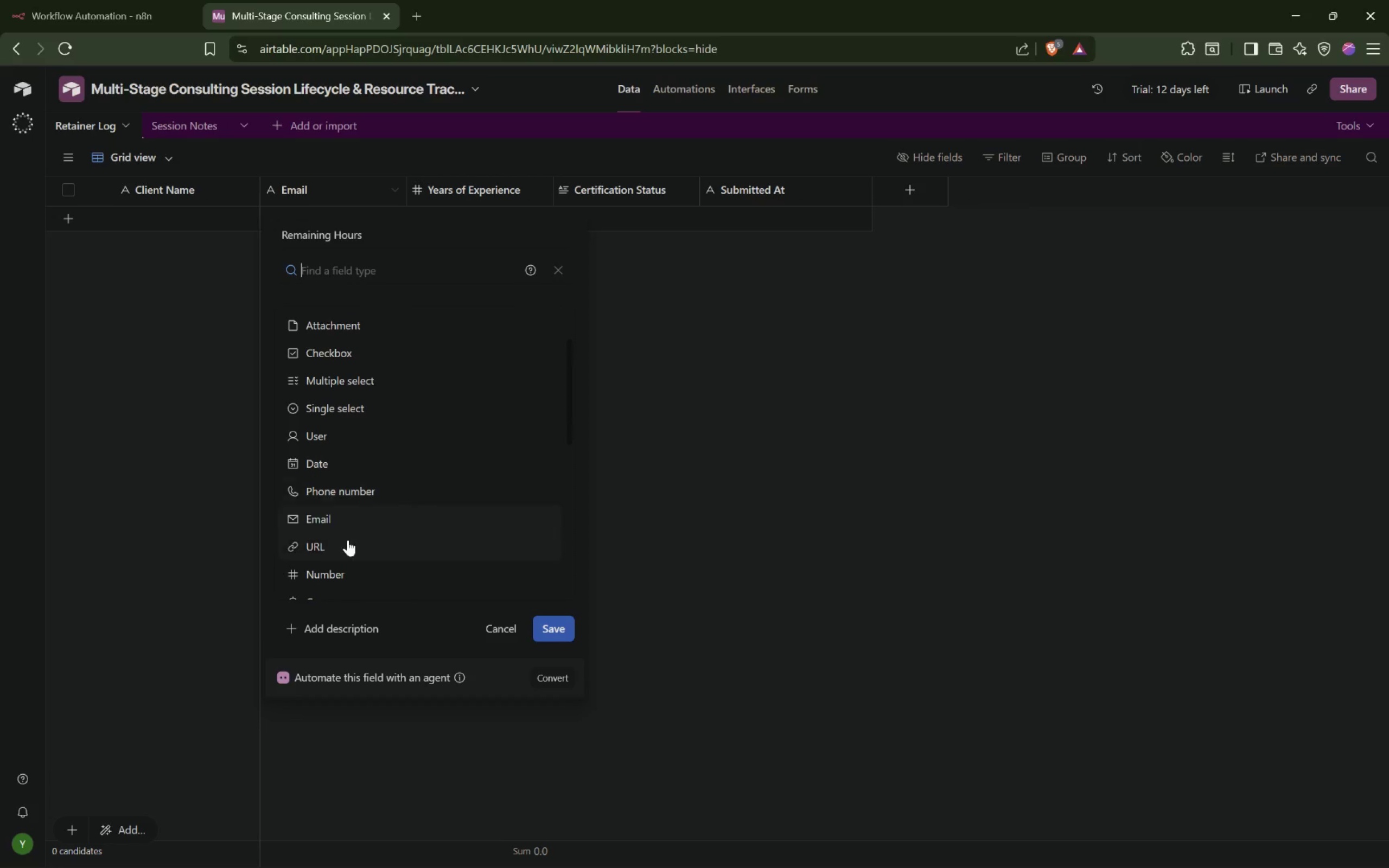 
left_click([346, 571])
 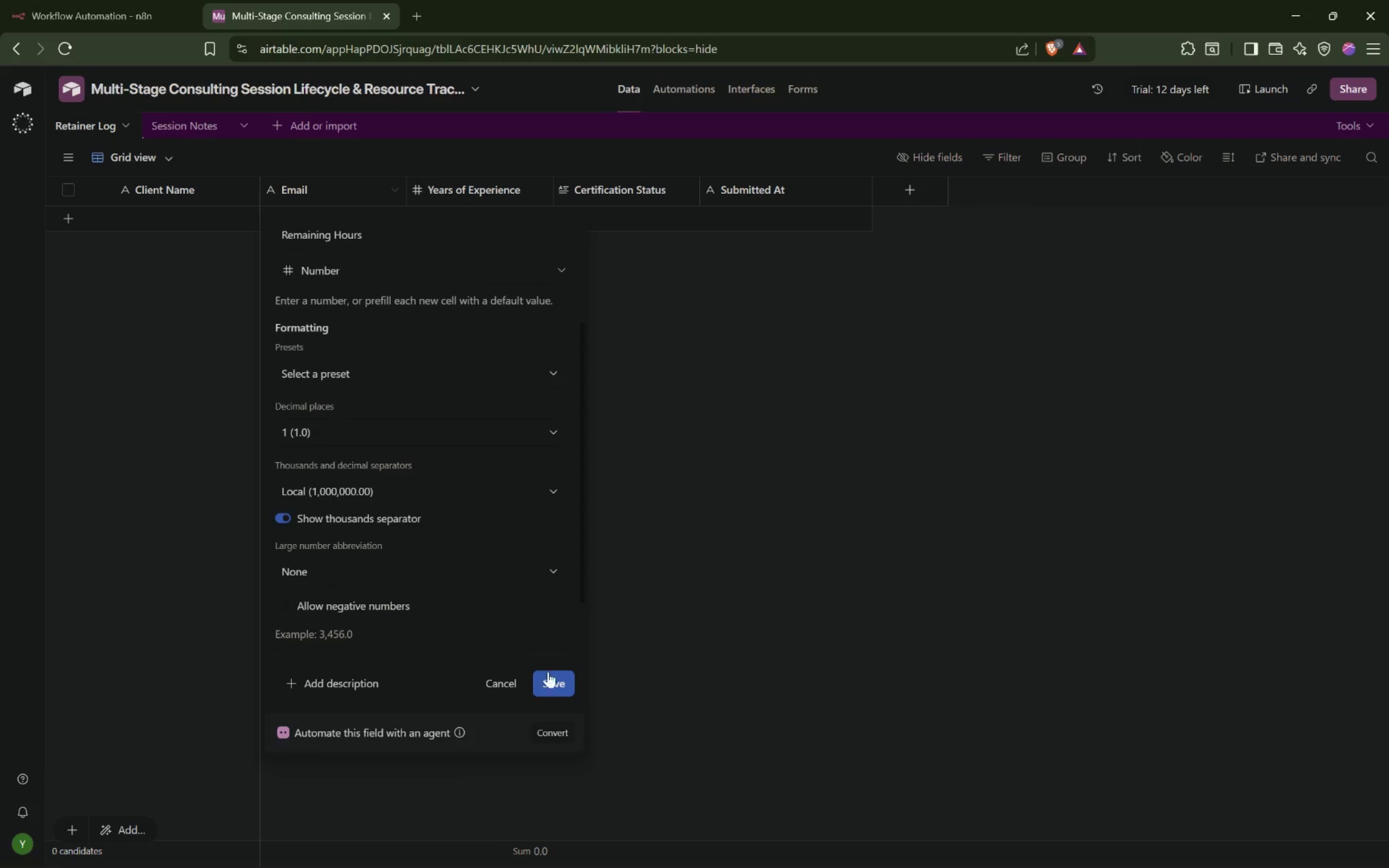 
left_click([554, 678])
 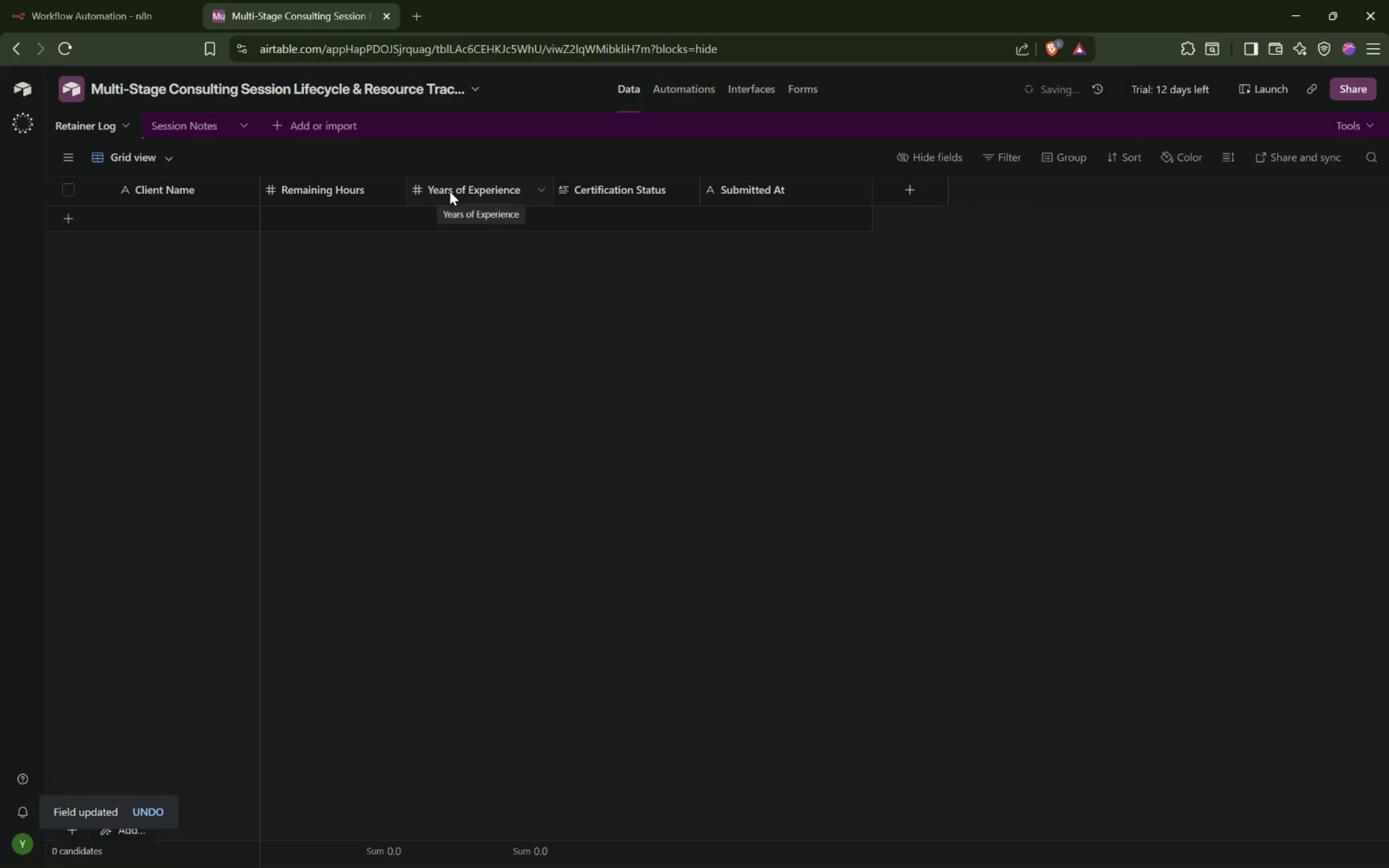 
double_click([450, 192])
 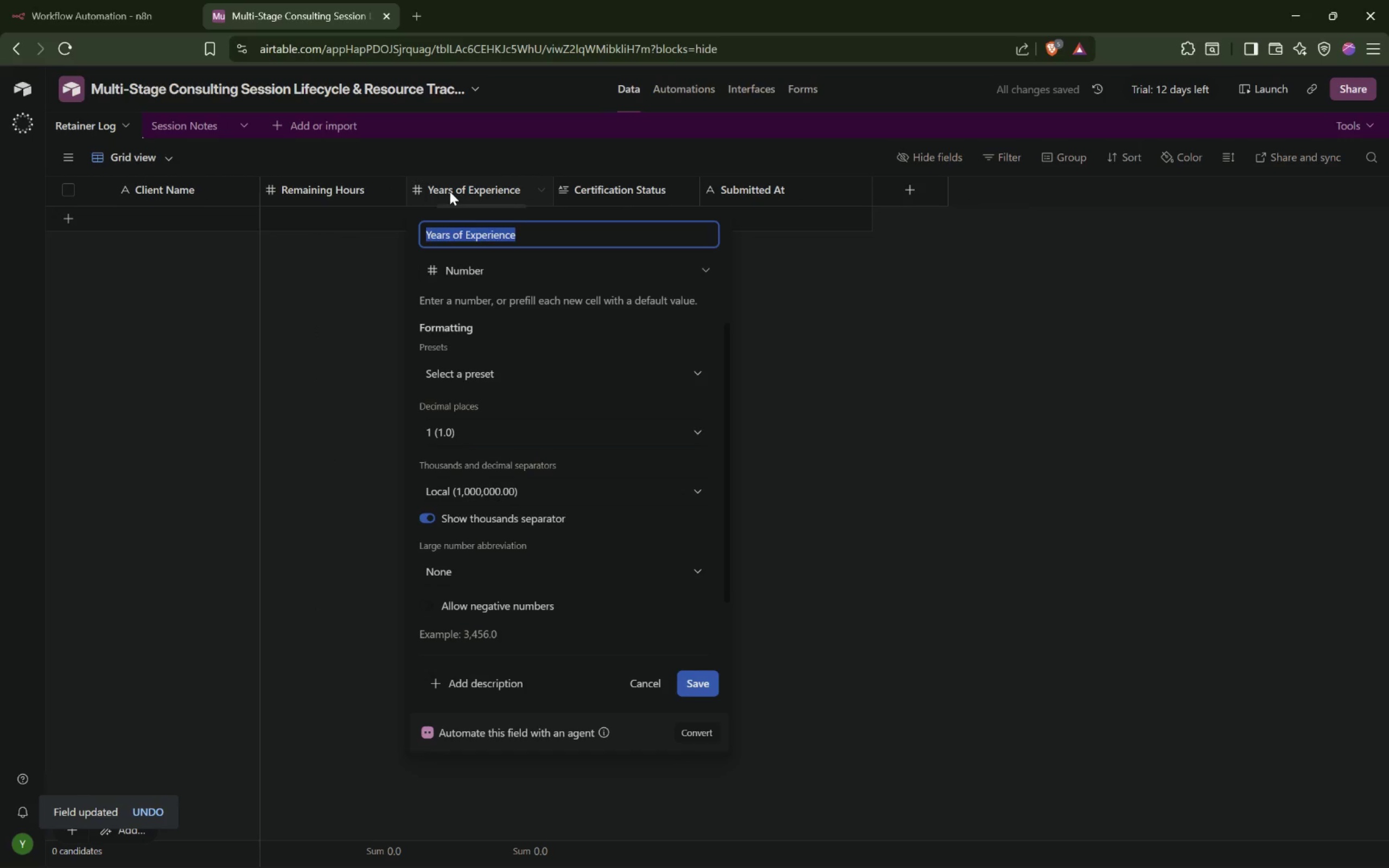 
type(Contract Status)
 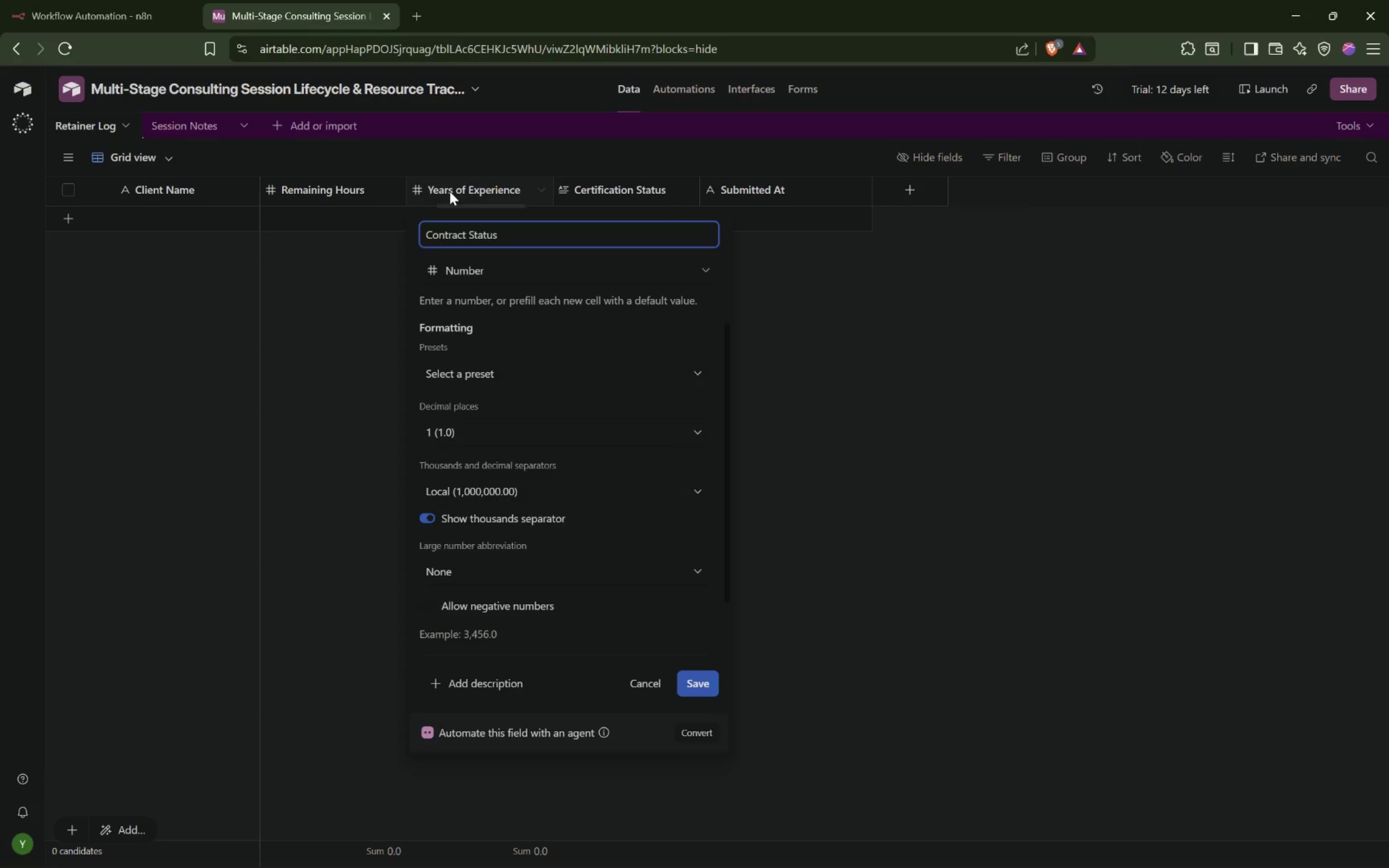 
key(Enter)
 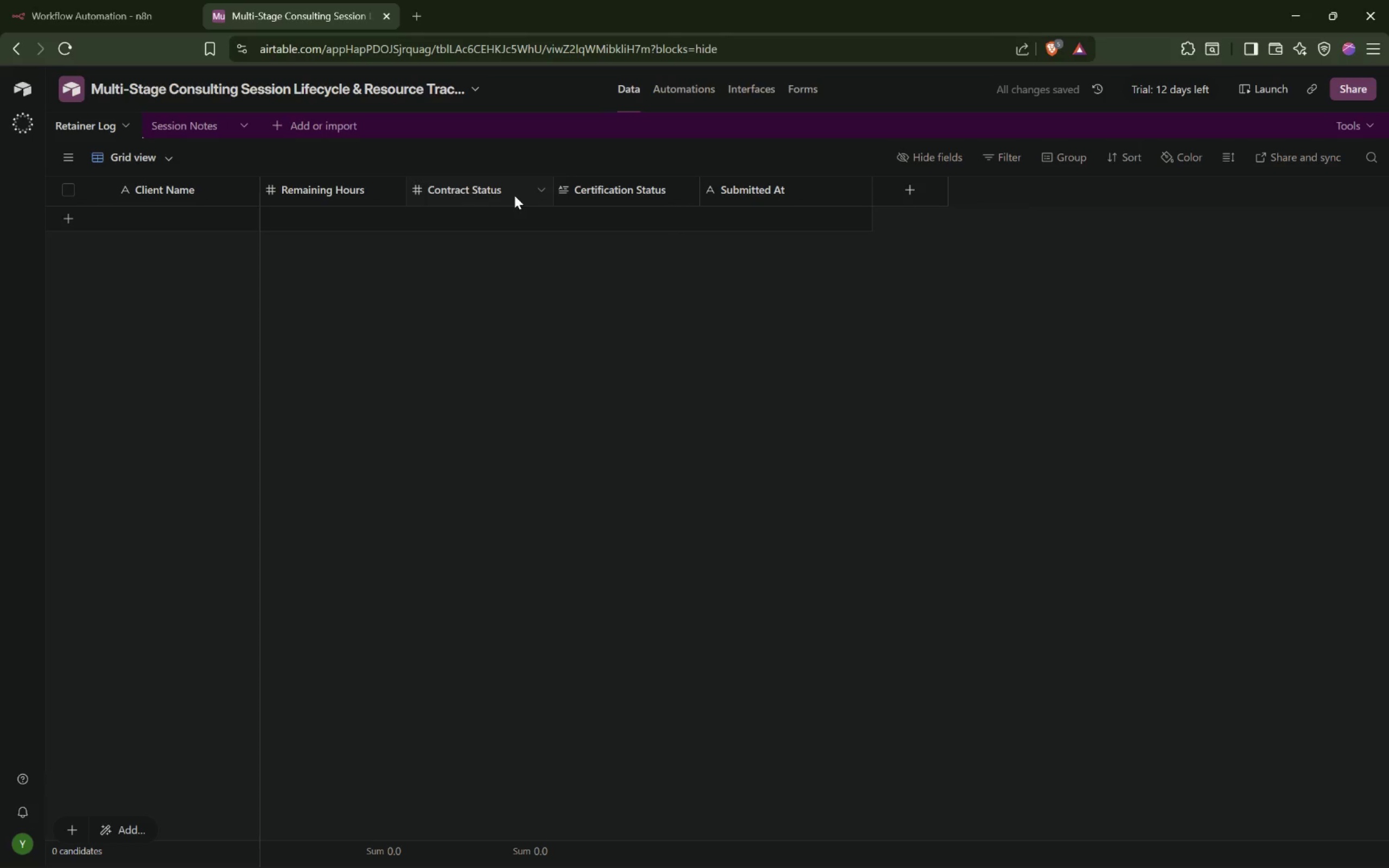 
mouse_move([500, 188])
 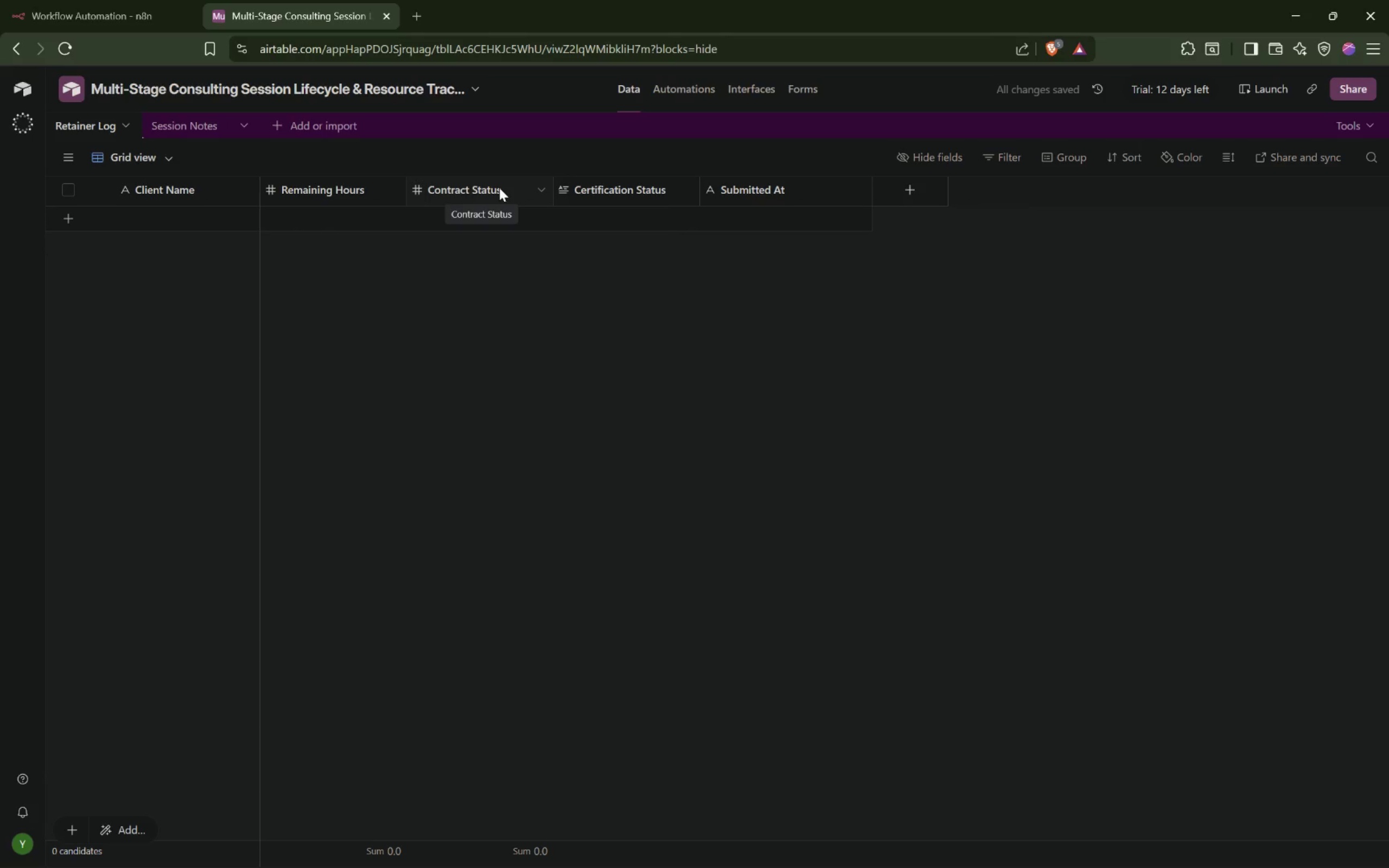 
double_click([499, 188])
 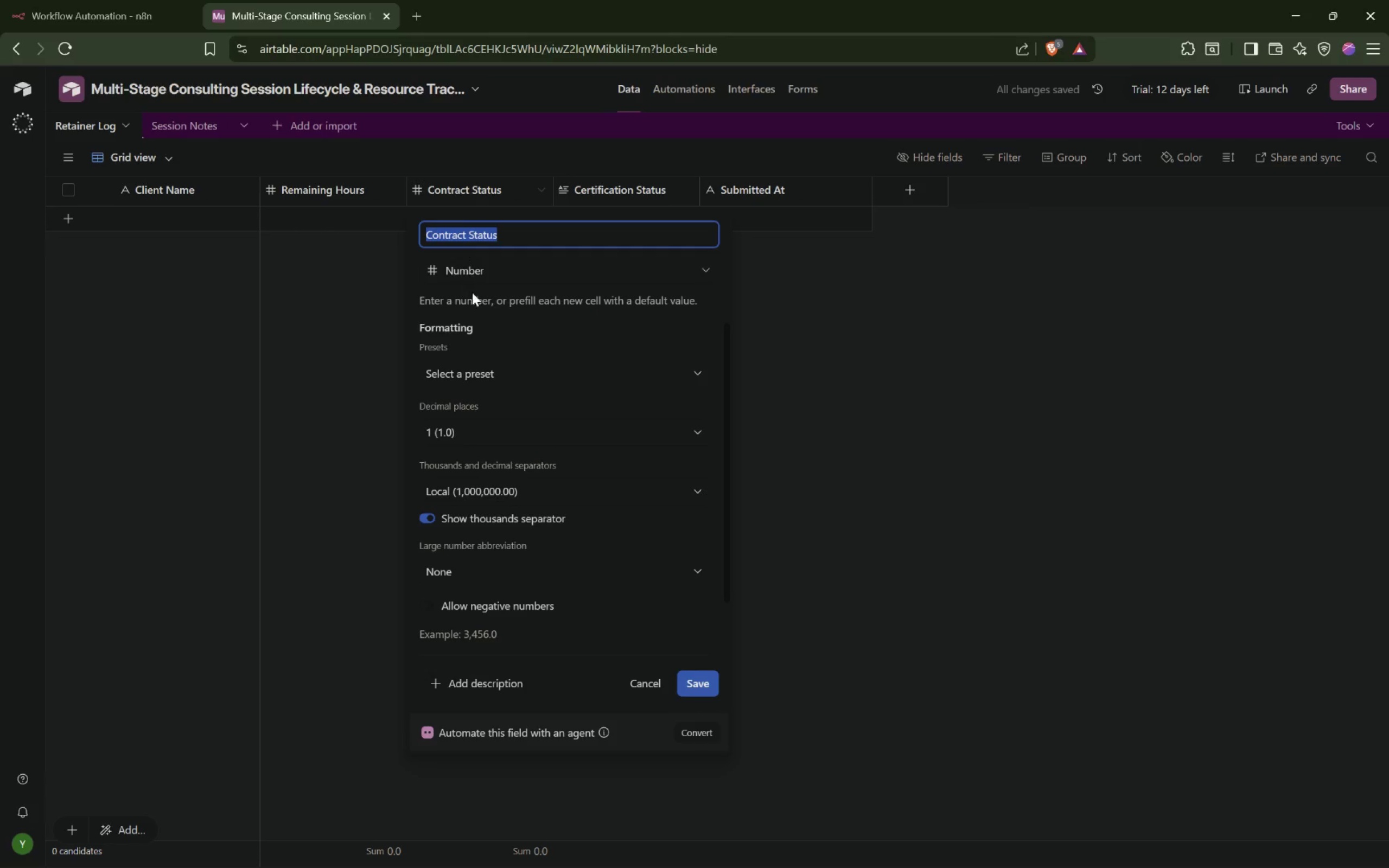 
left_click([512, 275])
 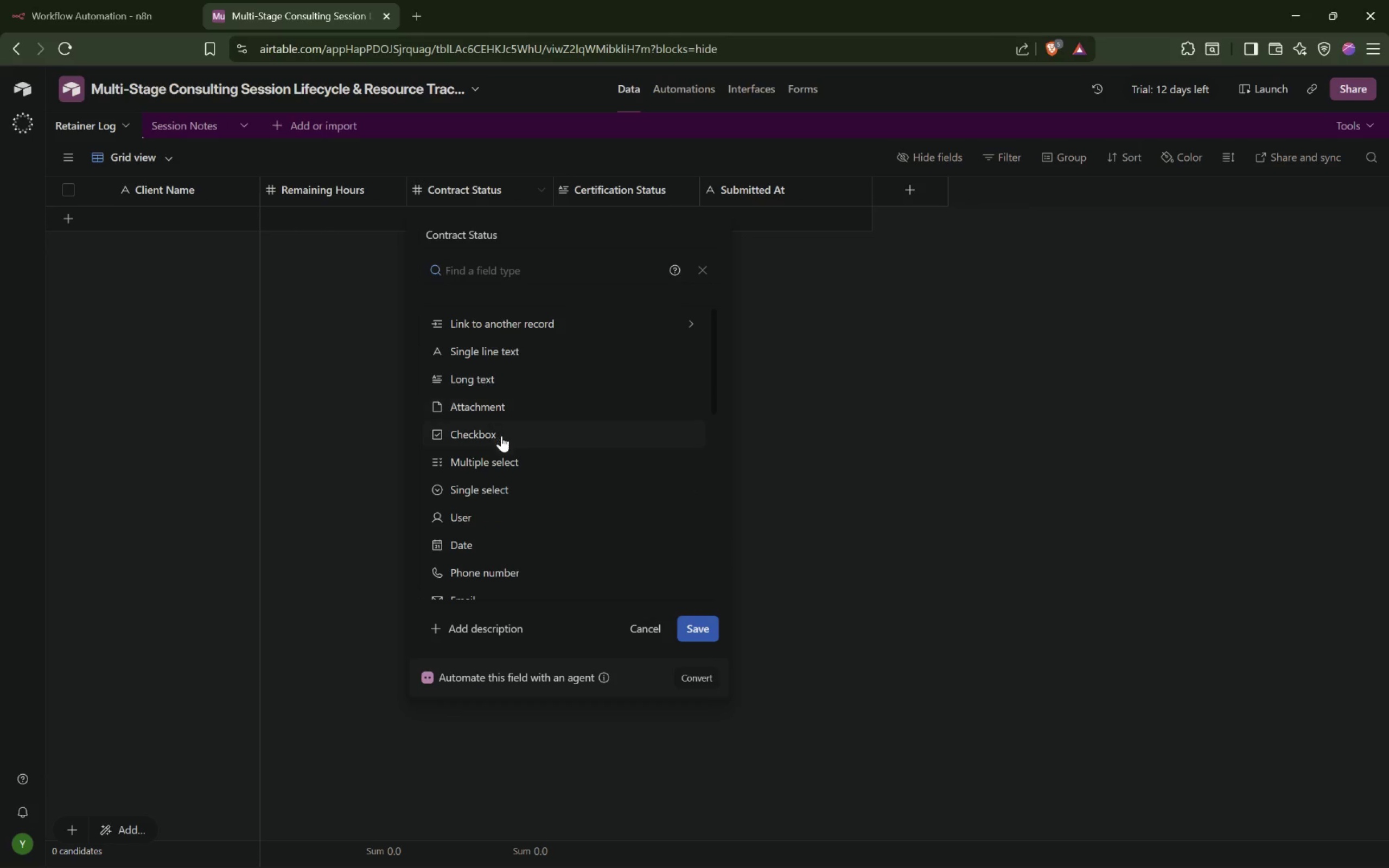 
left_click([498, 485])
 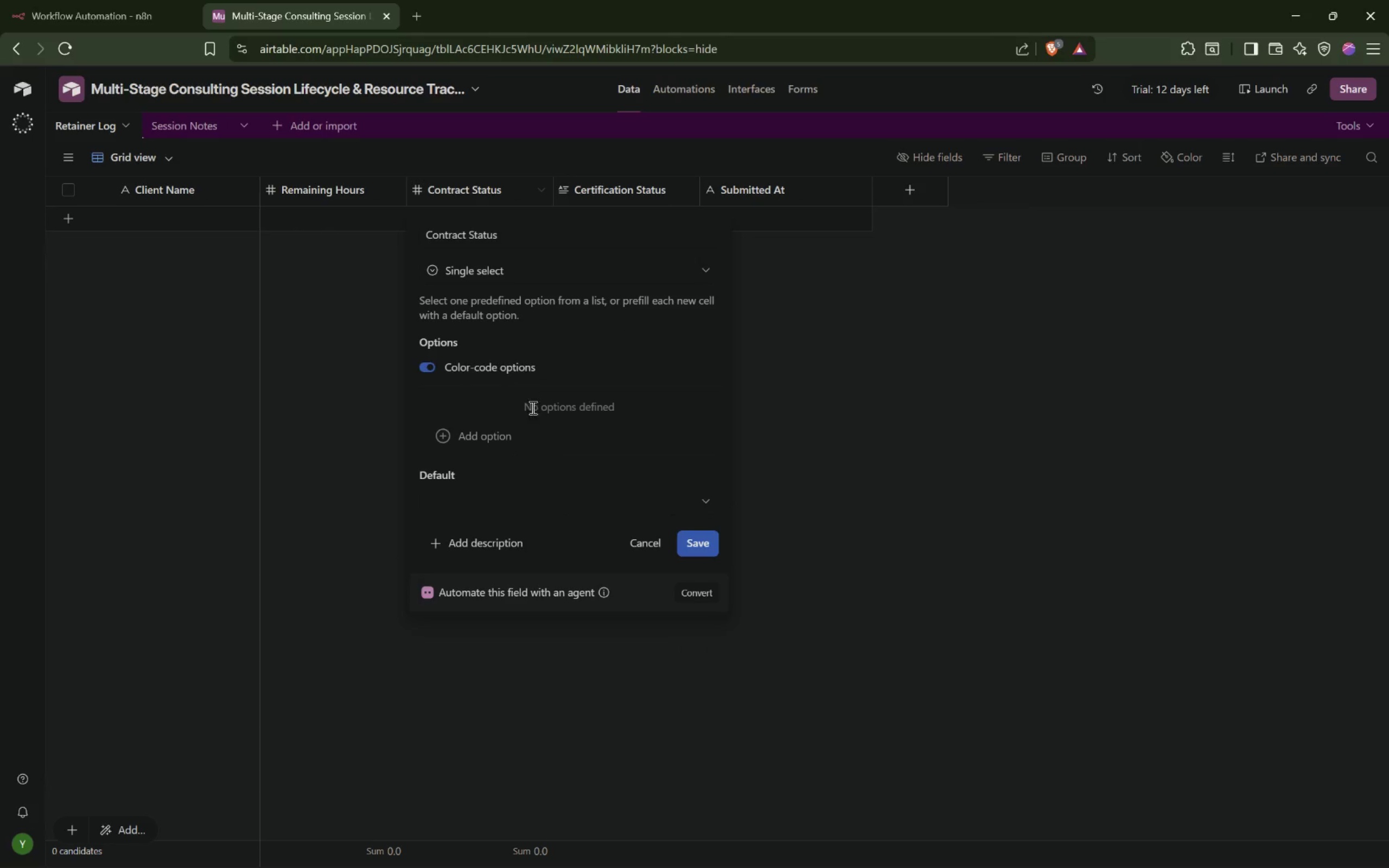 
left_click([545, 410])
 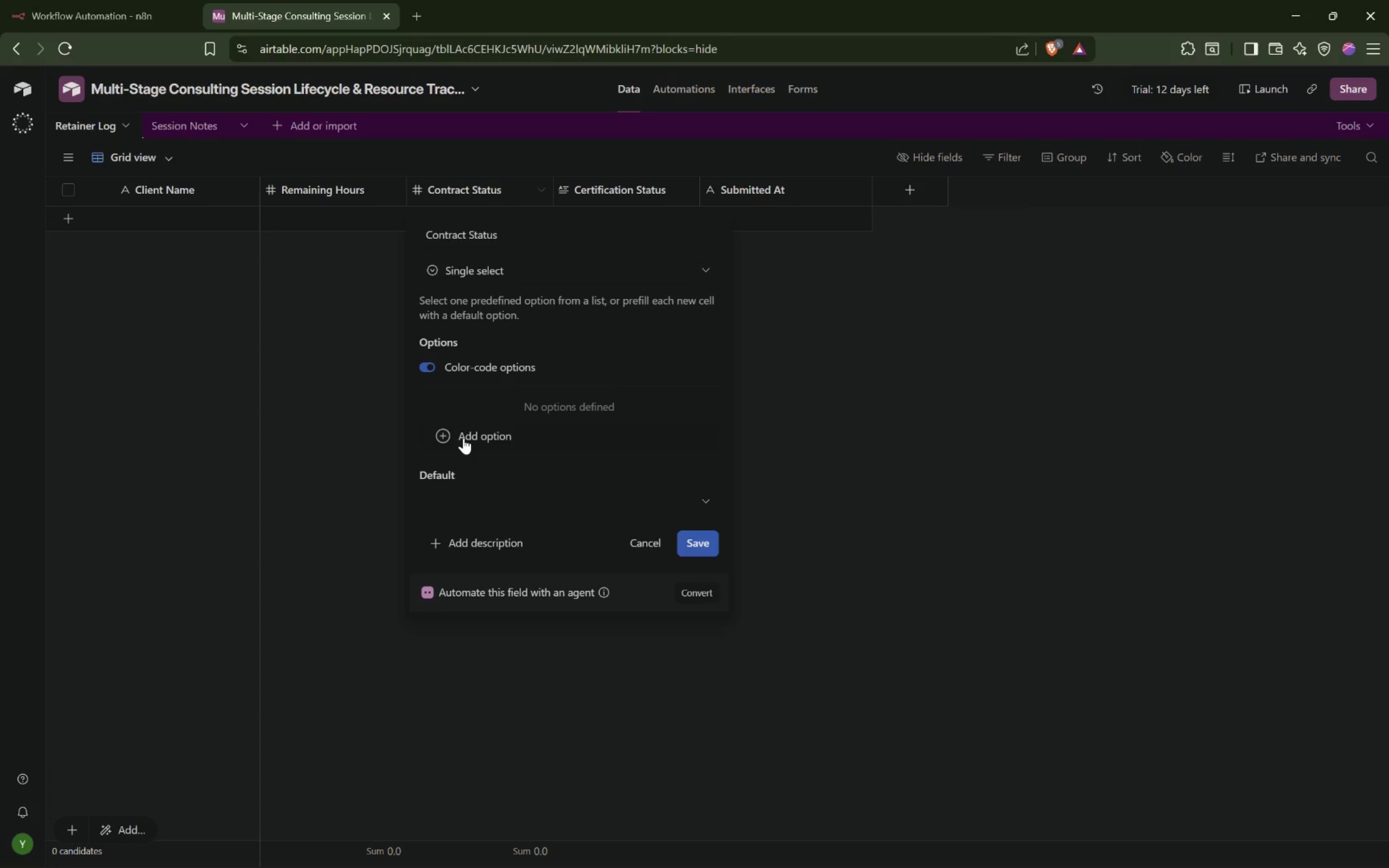 
wait(5.61)
 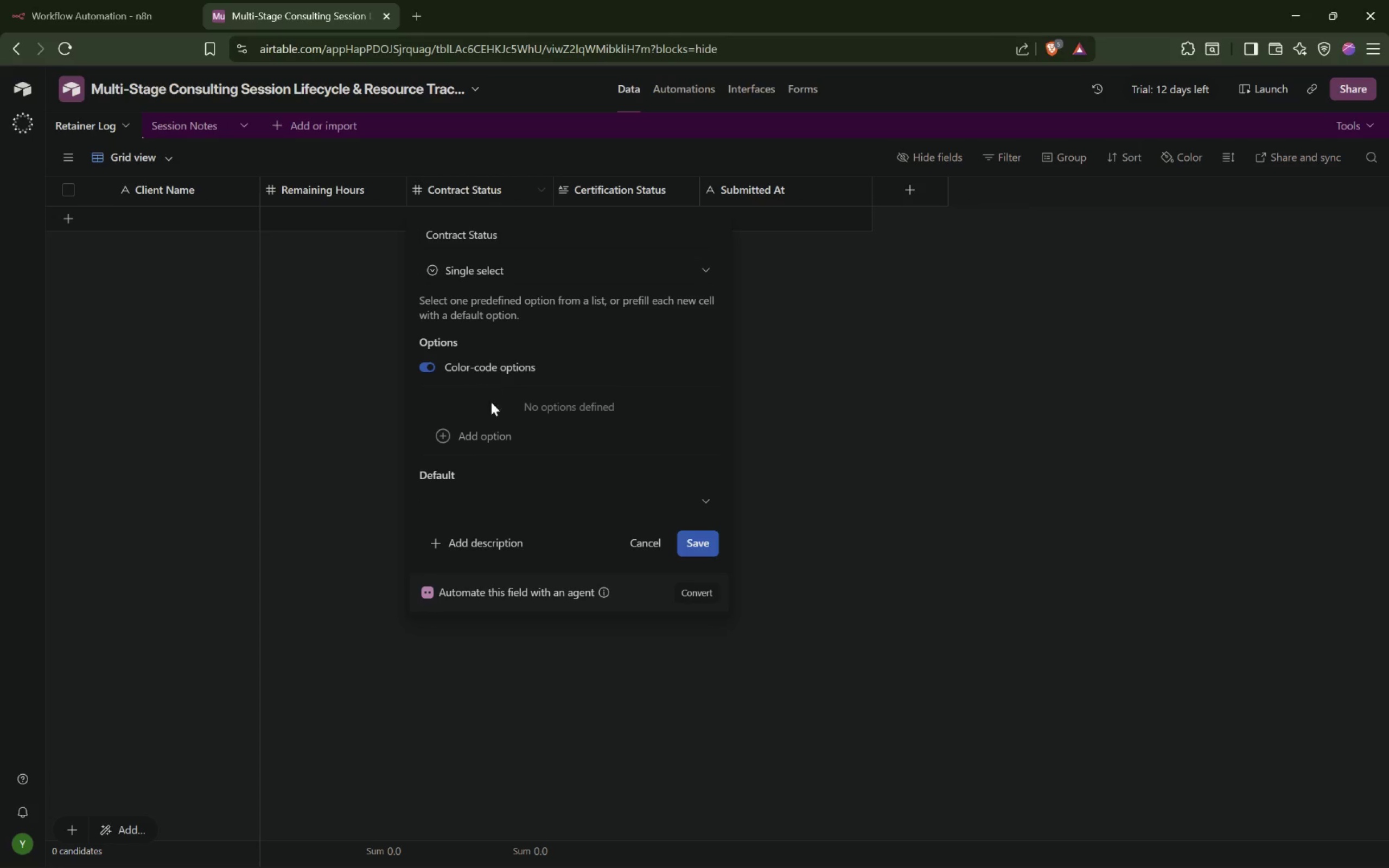 
left_click([463, 438])
 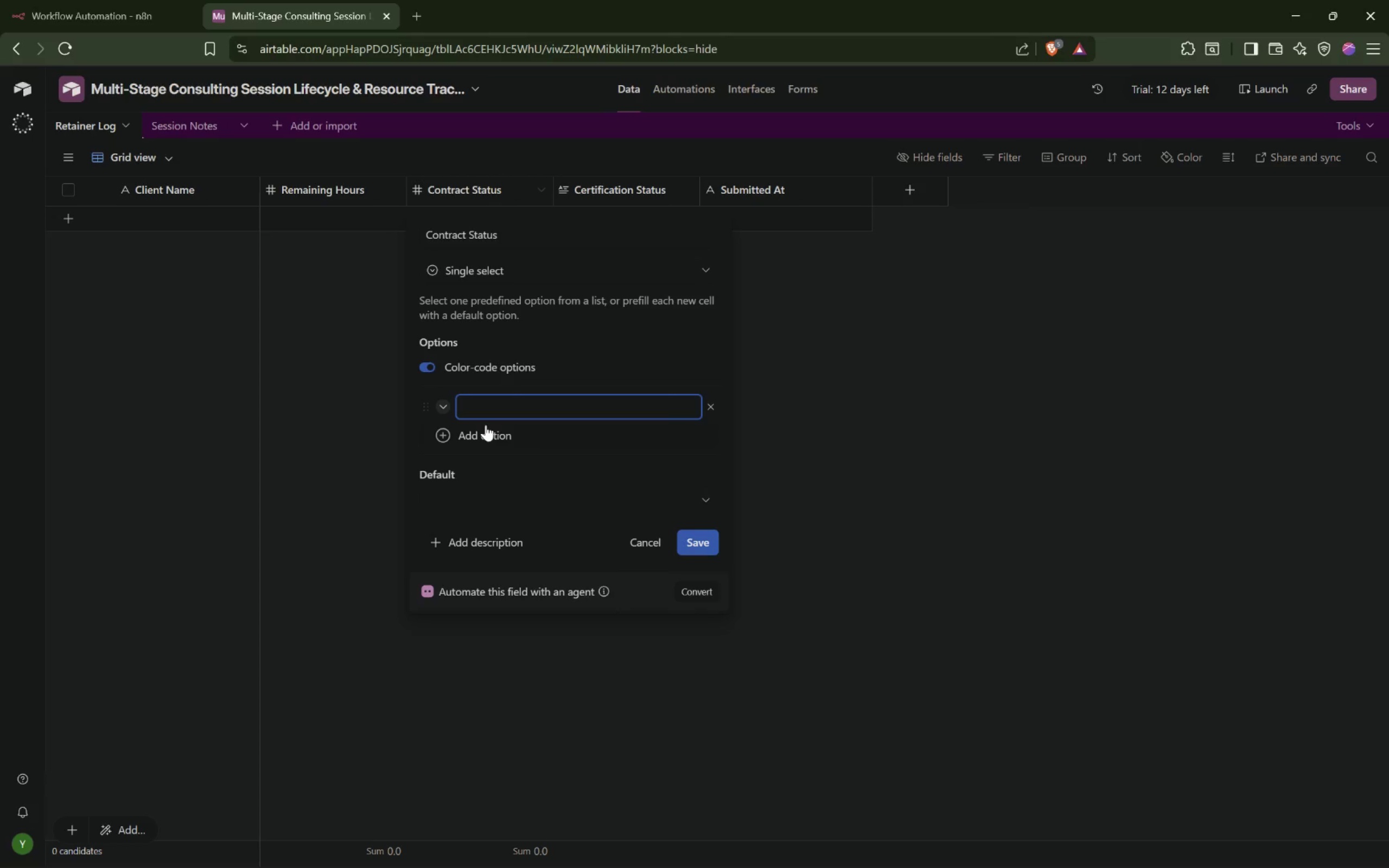 
type(Active)
 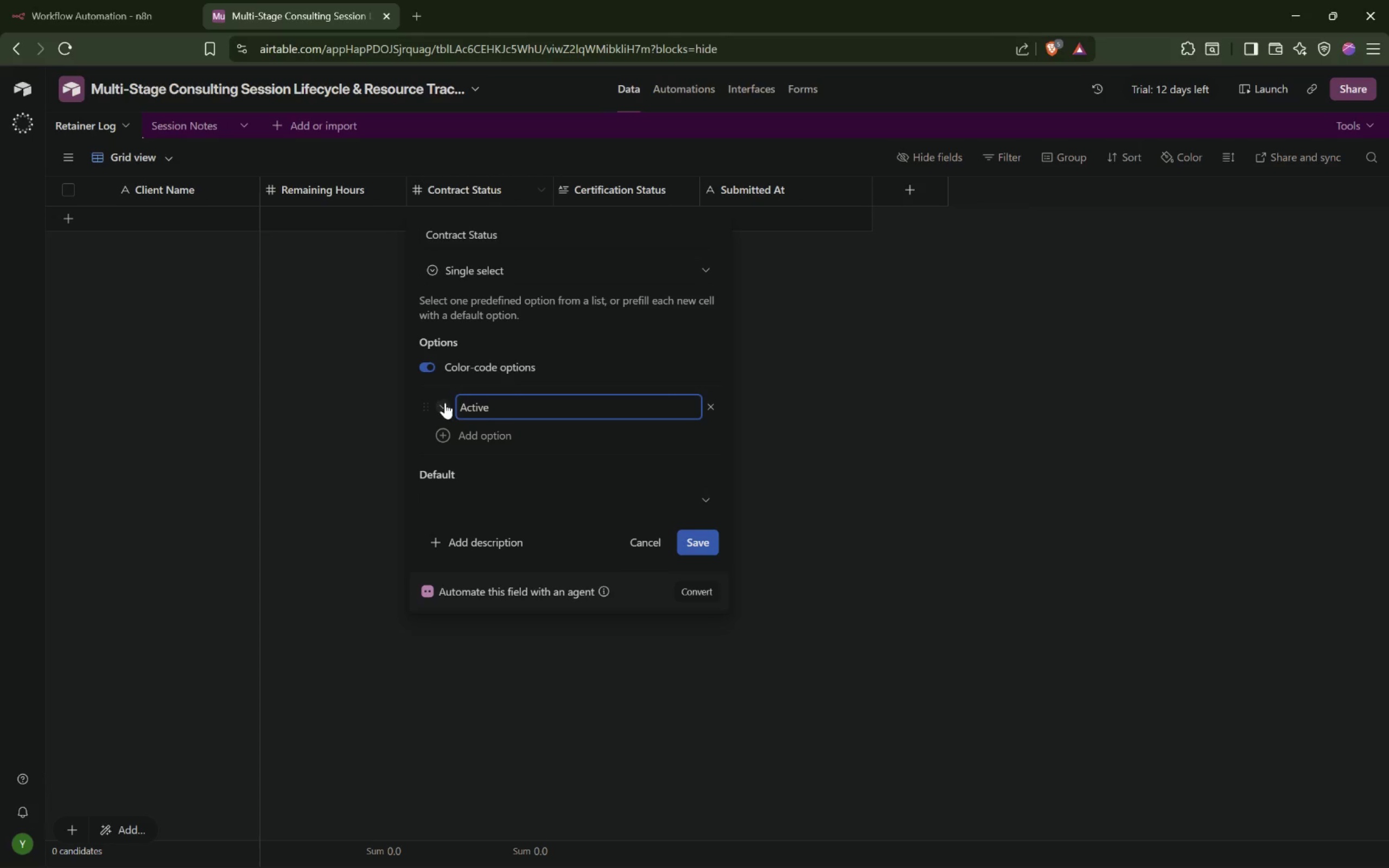 
left_click([443, 403])
 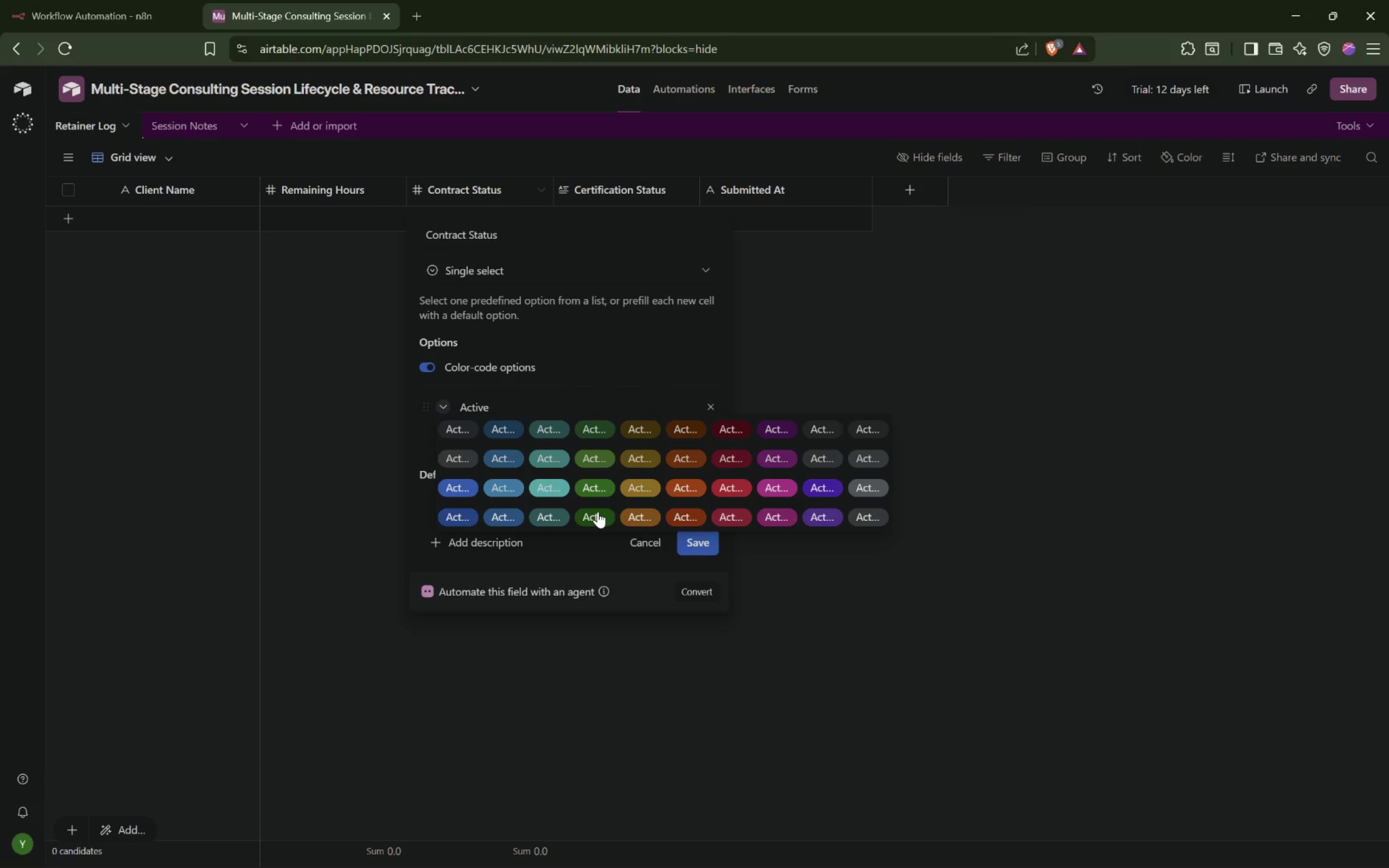 
left_click([603, 487])
 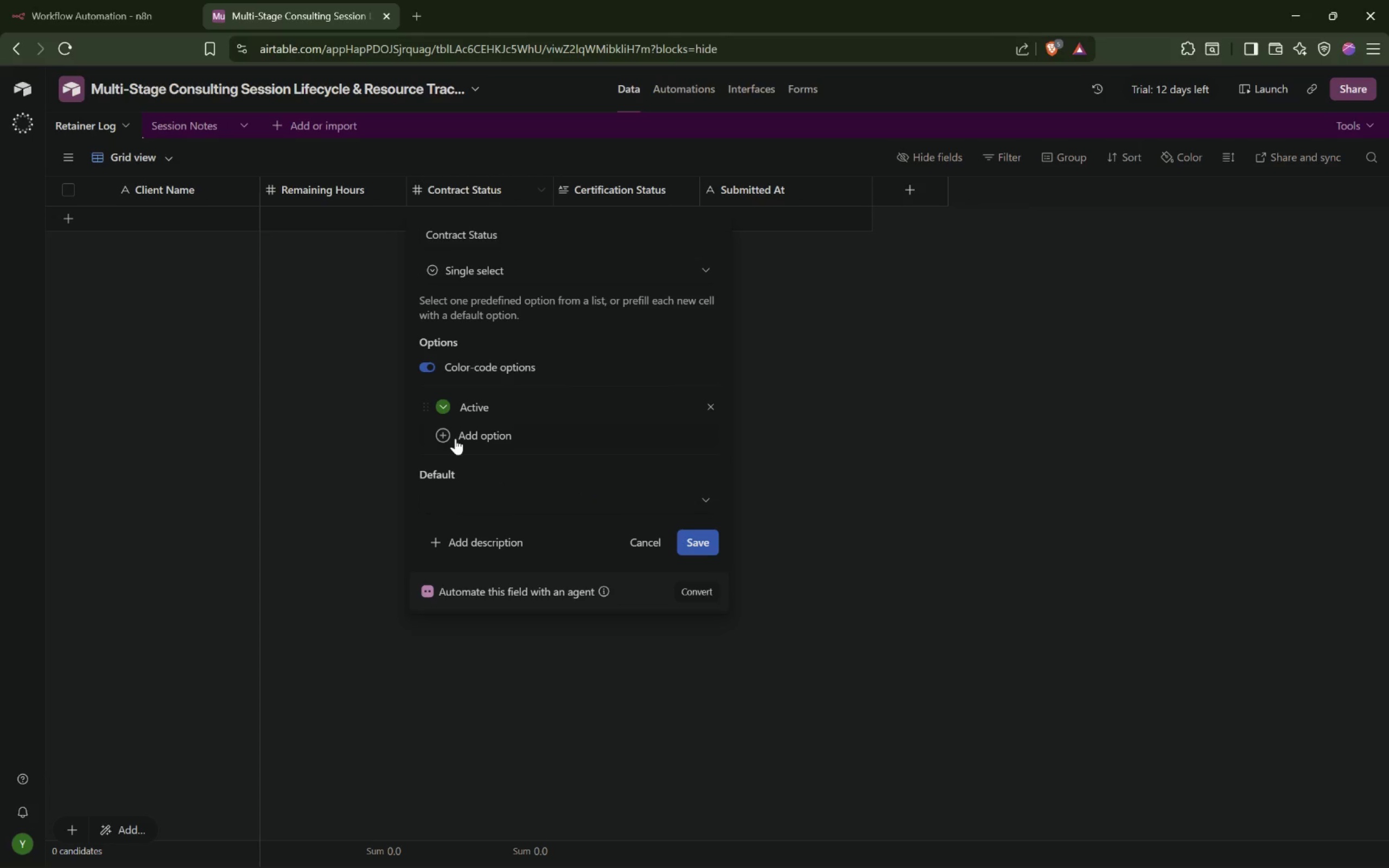 
left_click([445, 436])
 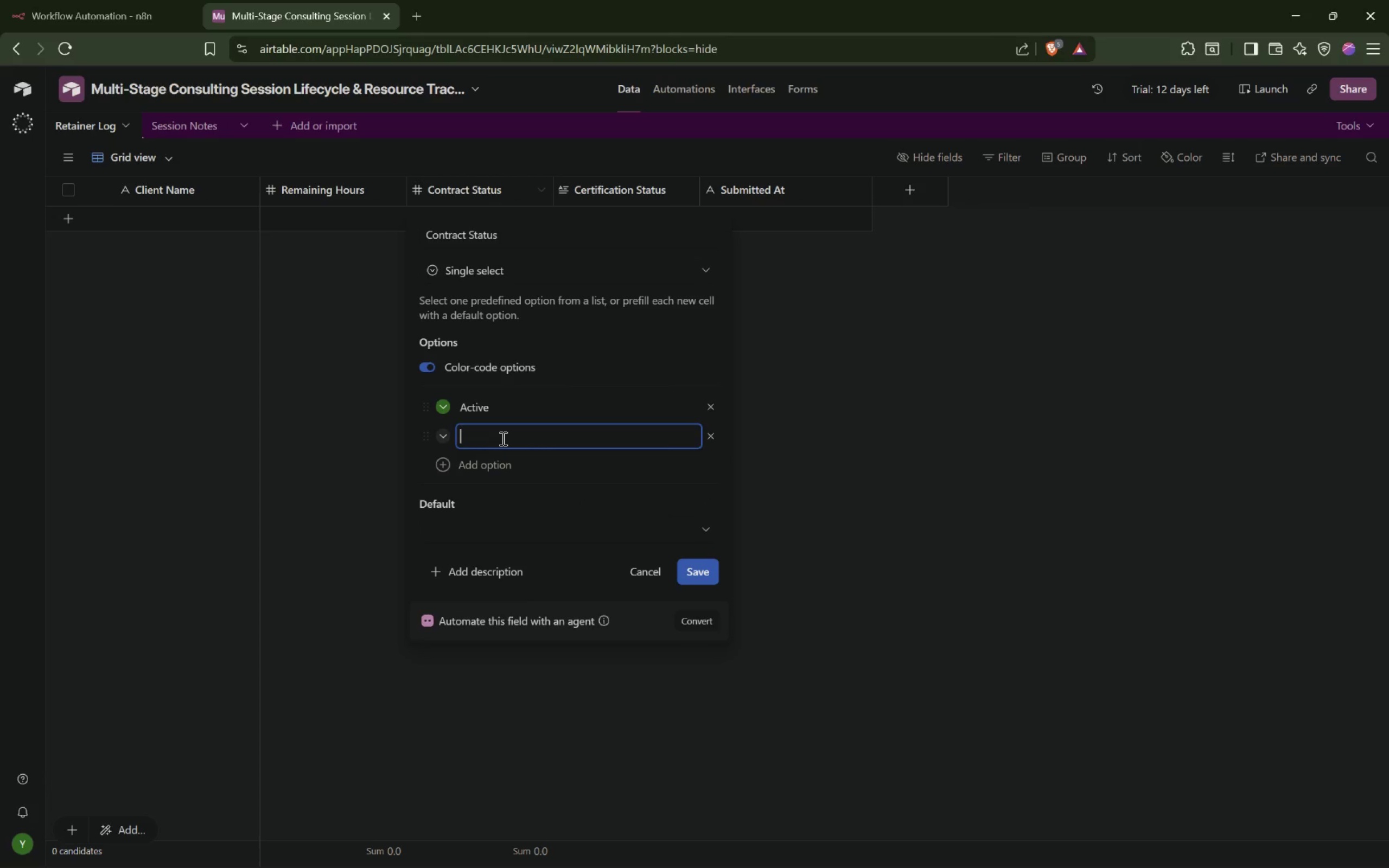 
type(Inactive)
 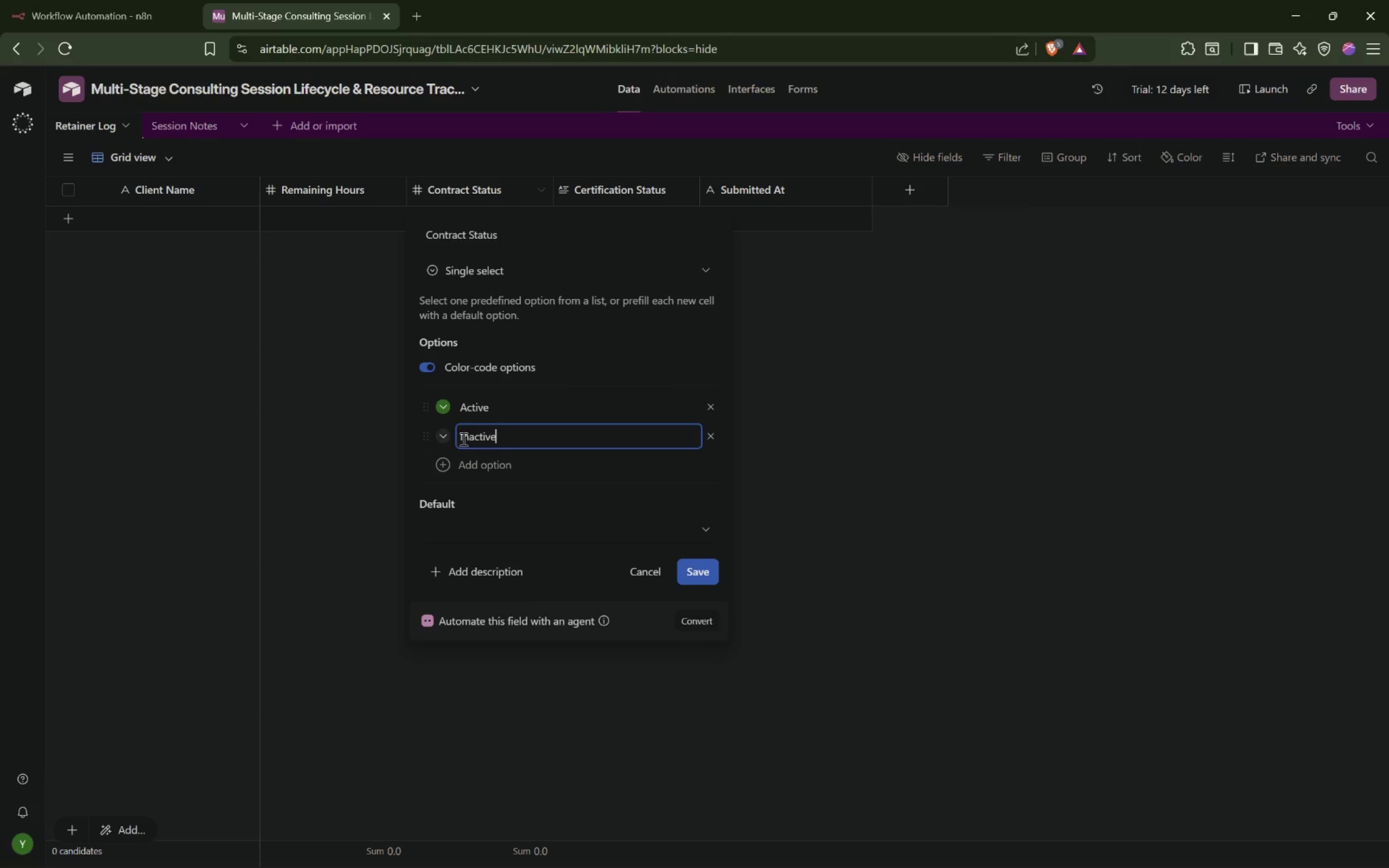 
left_click([441, 439])
 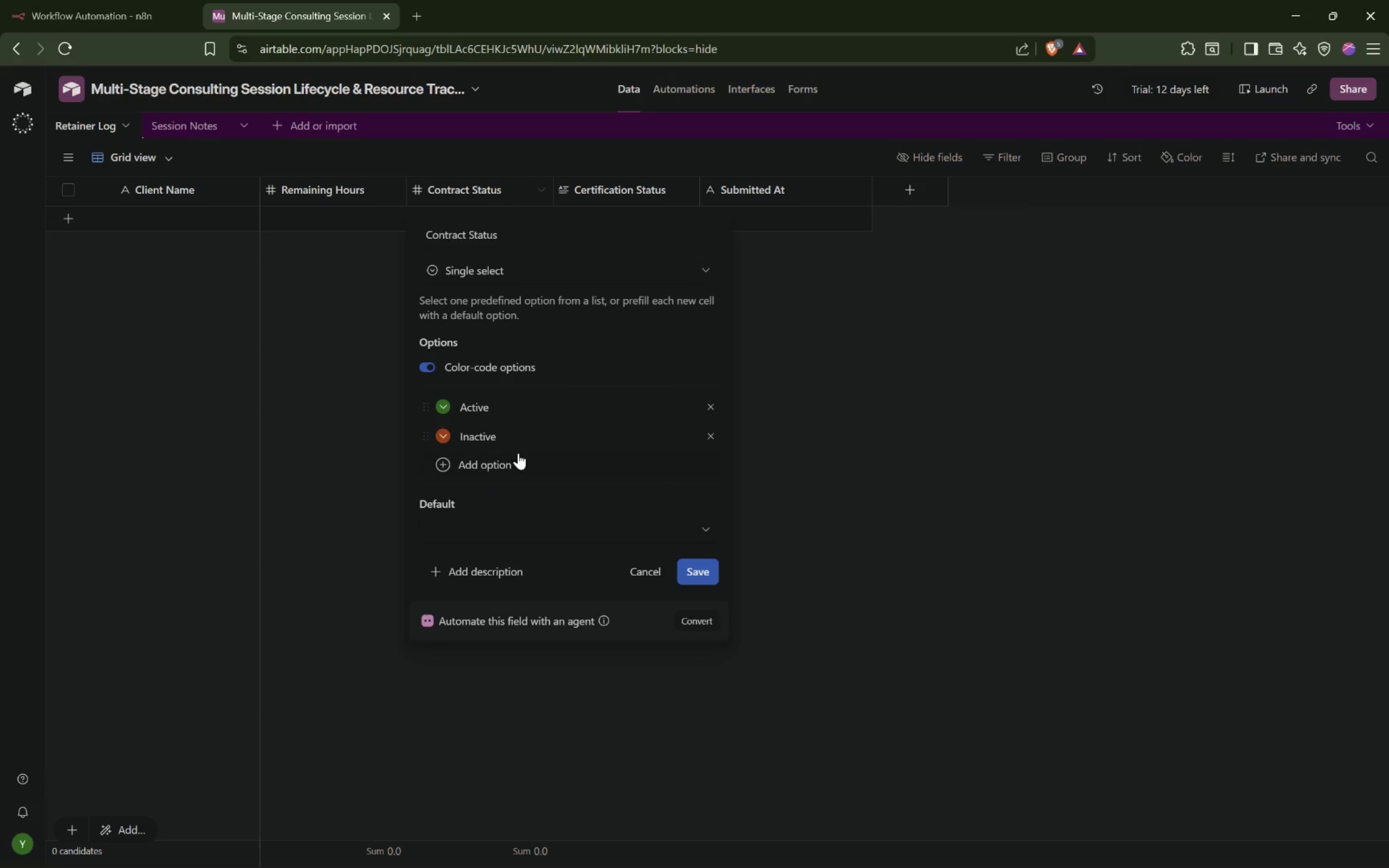 
wait(5.83)
 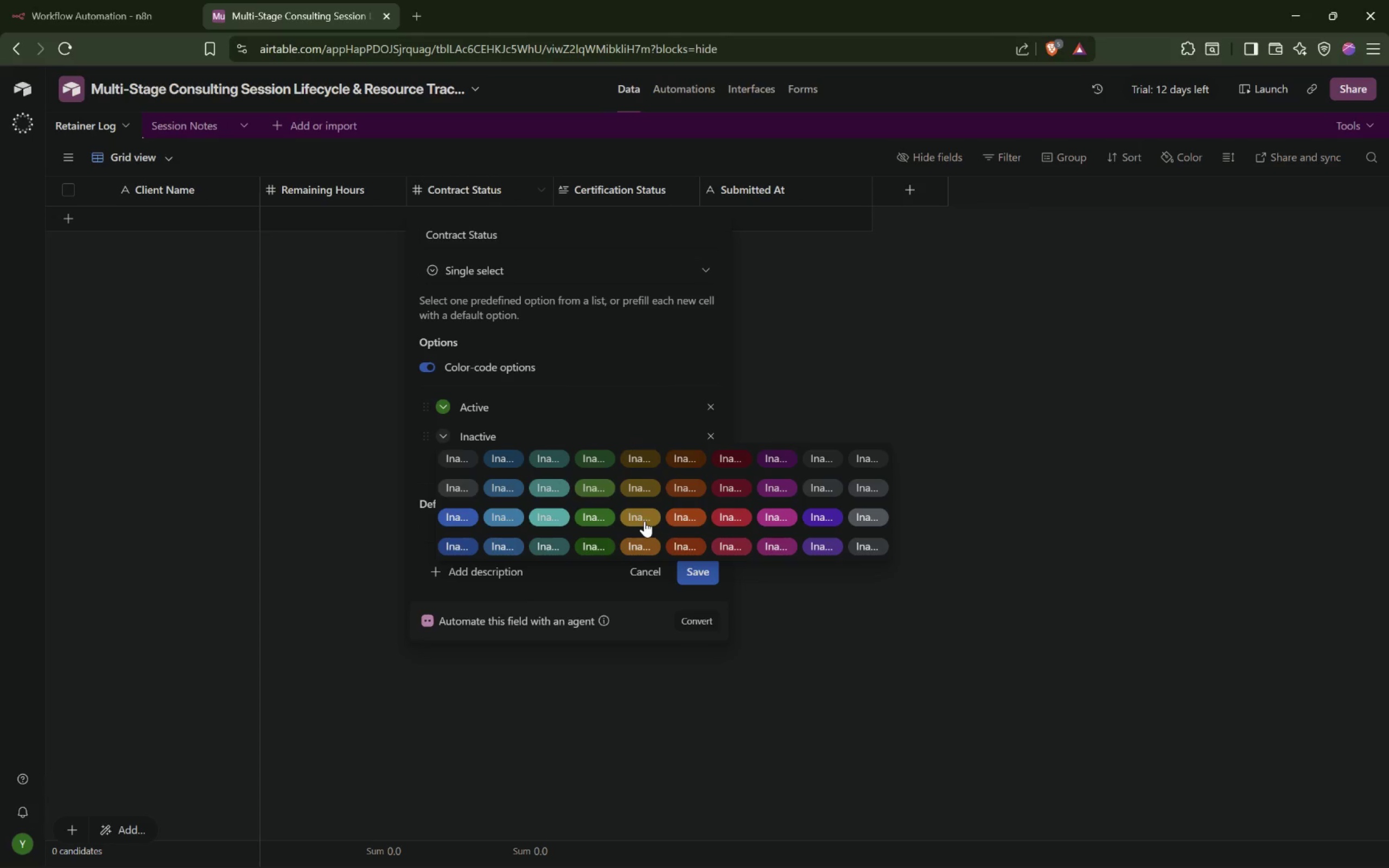 
left_click([695, 577])
 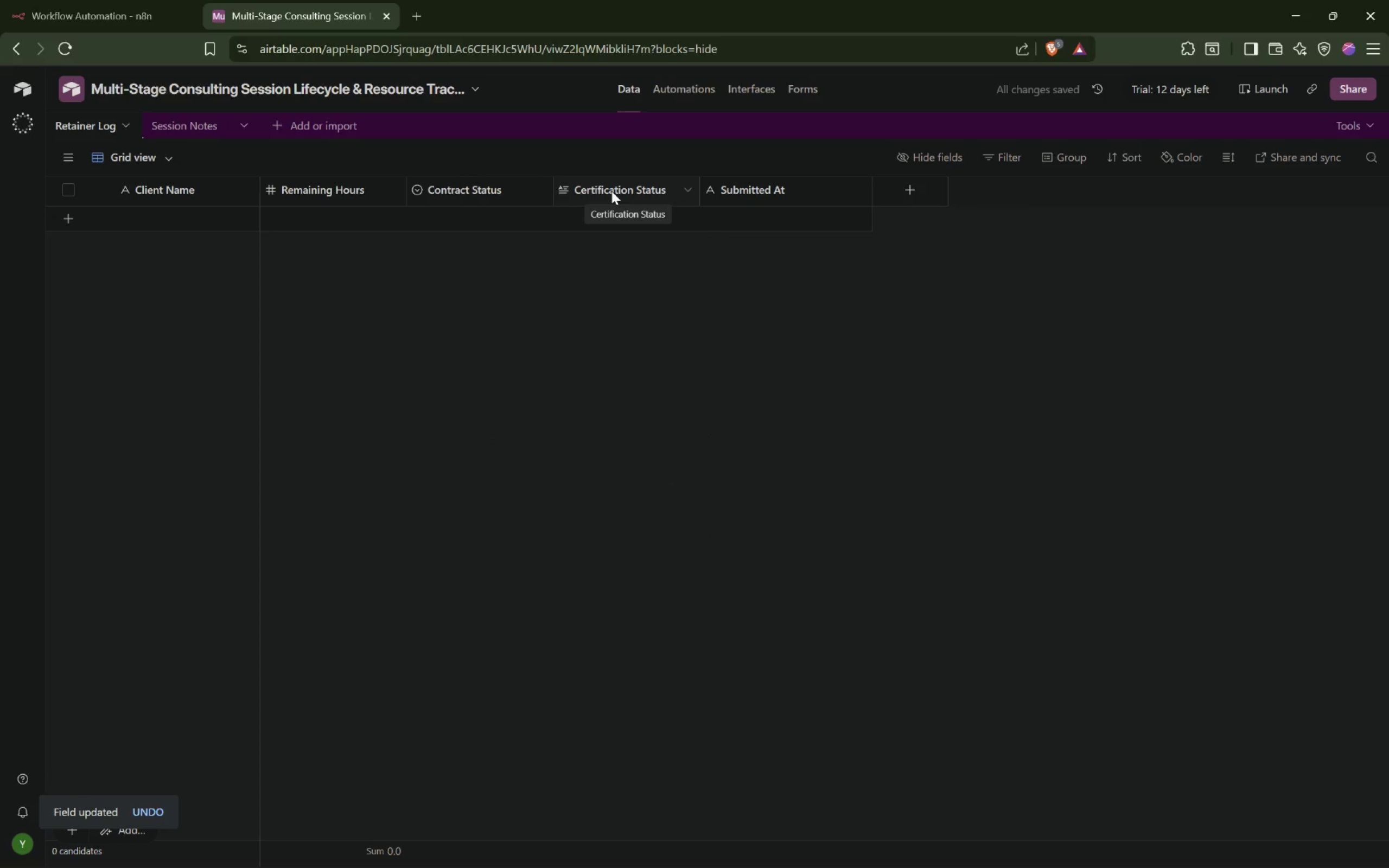 
double_click([611, 191])
 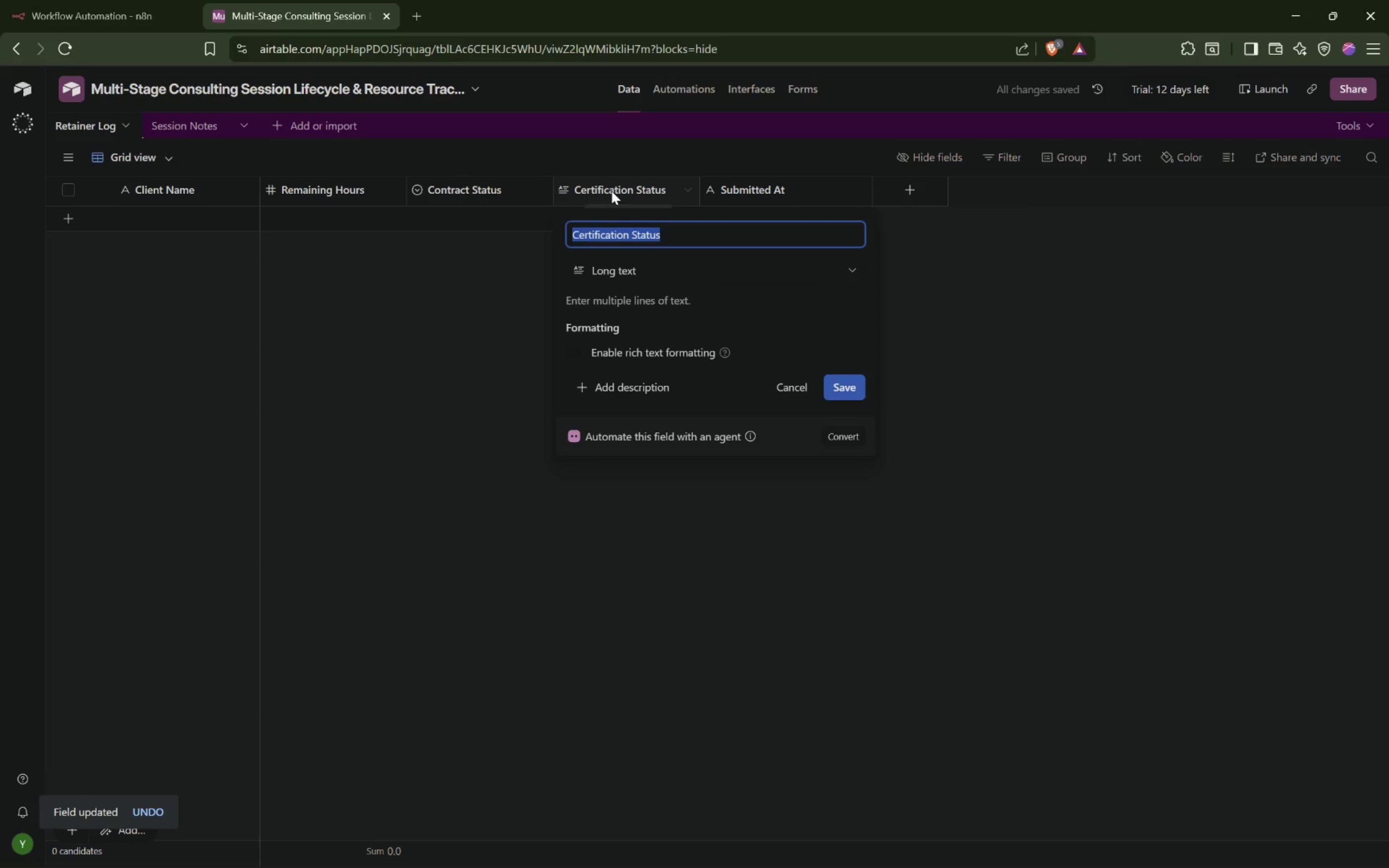 
type(e)
key(Backspace)
type(Email)
 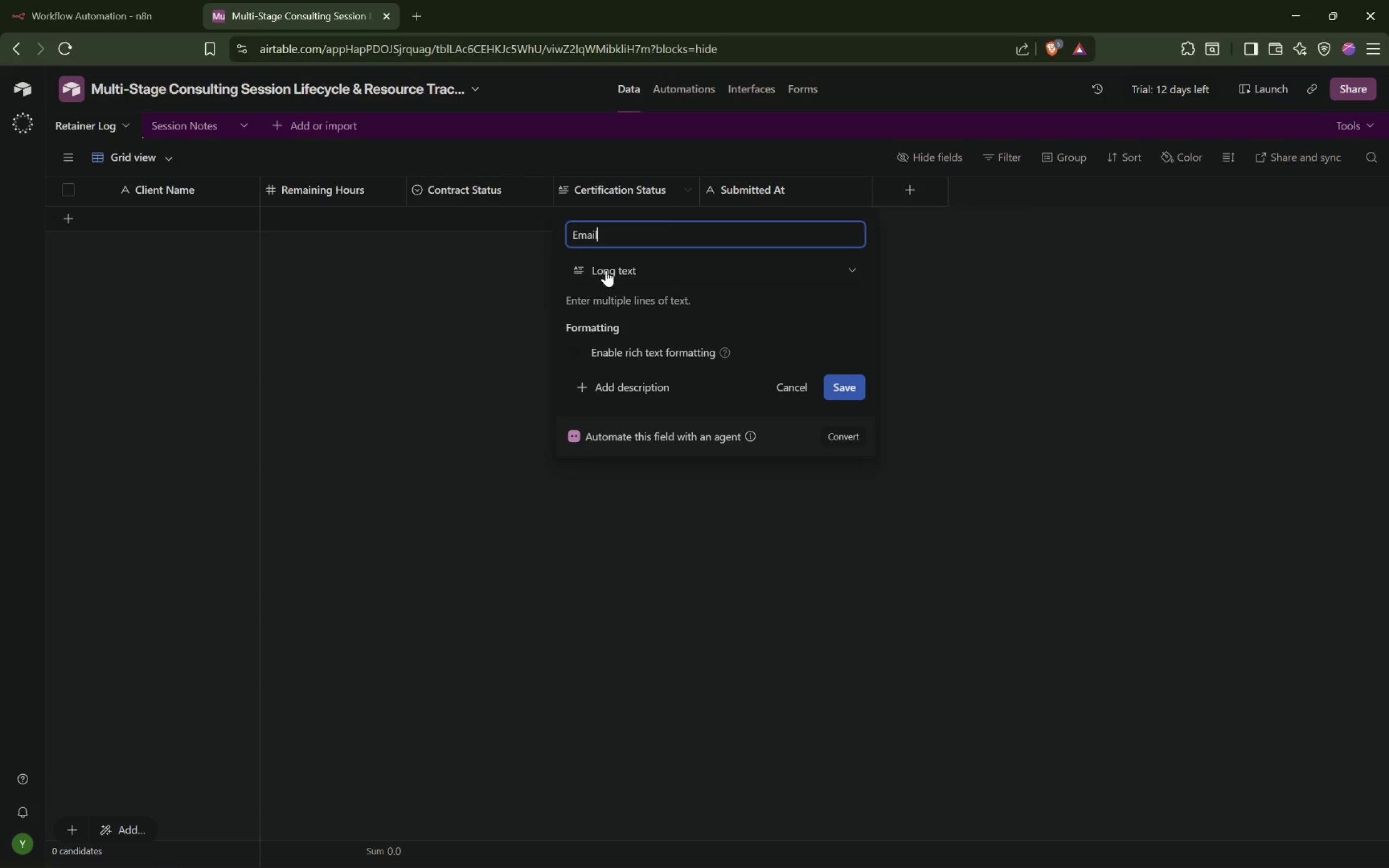 
left_click([630, 278])
 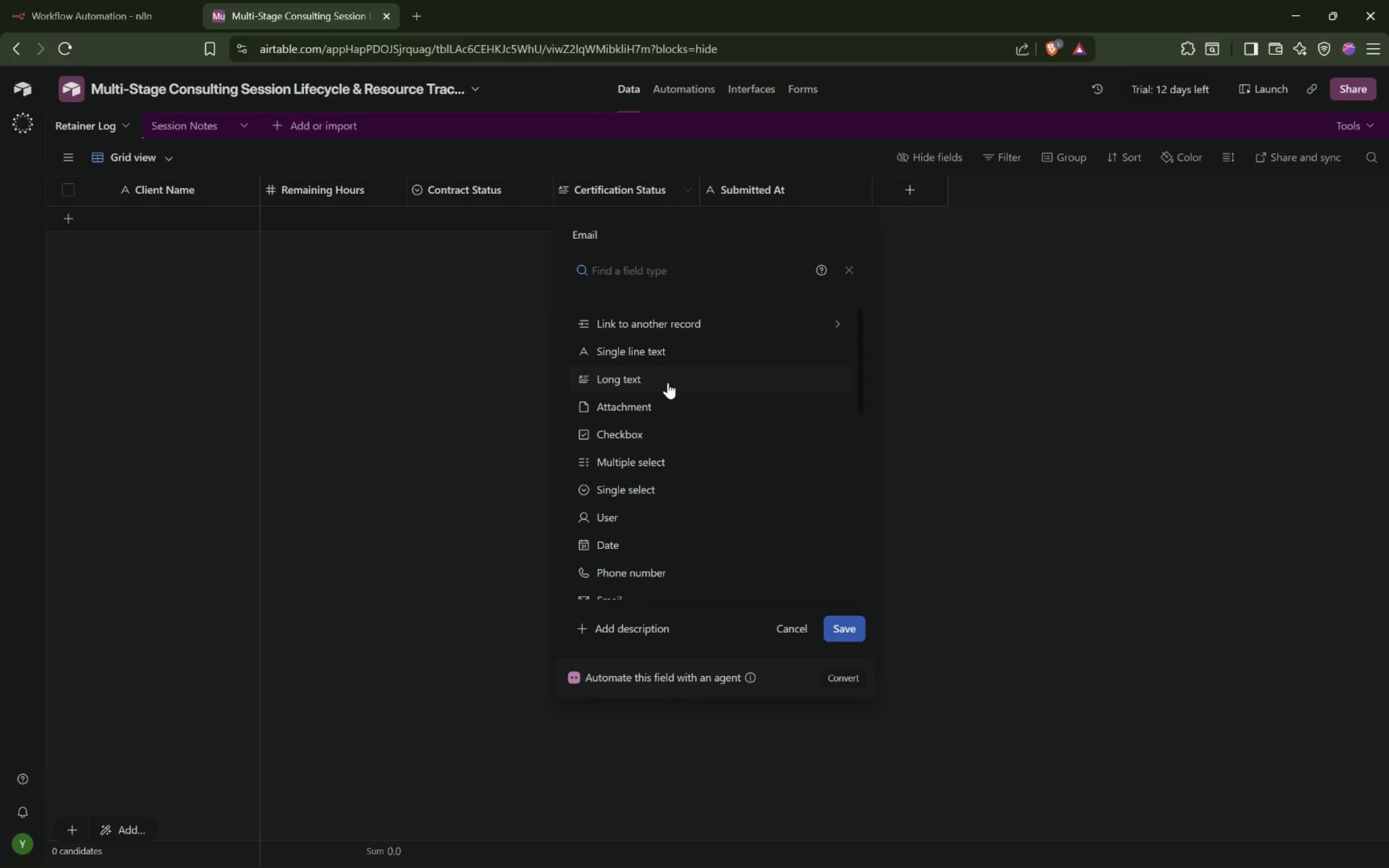 
scroll: coordinate [670, 384], scroll_direction: down, amount: 2.0
 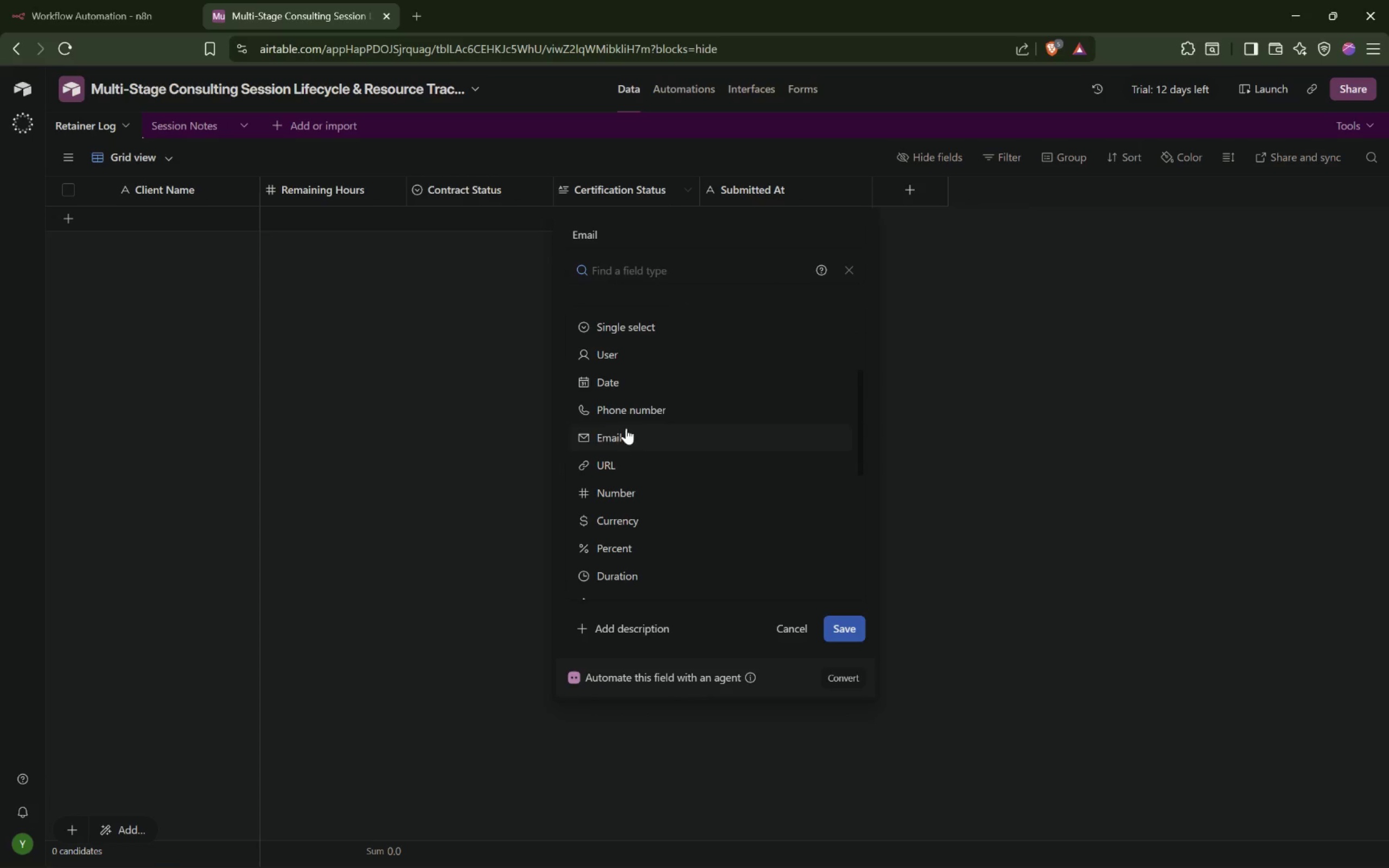 
left_click([620, 437])
 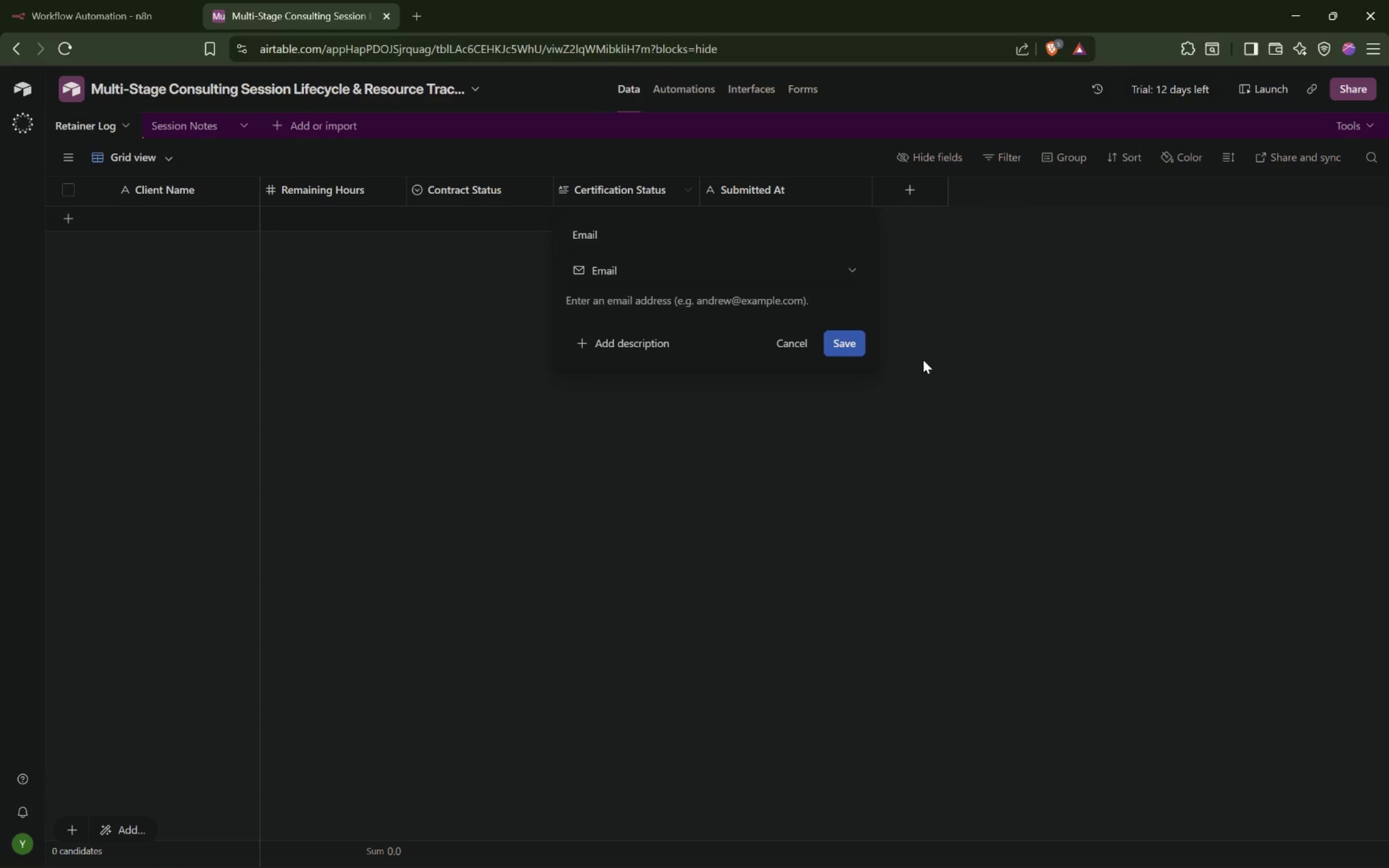 
left_click([838, 340])
 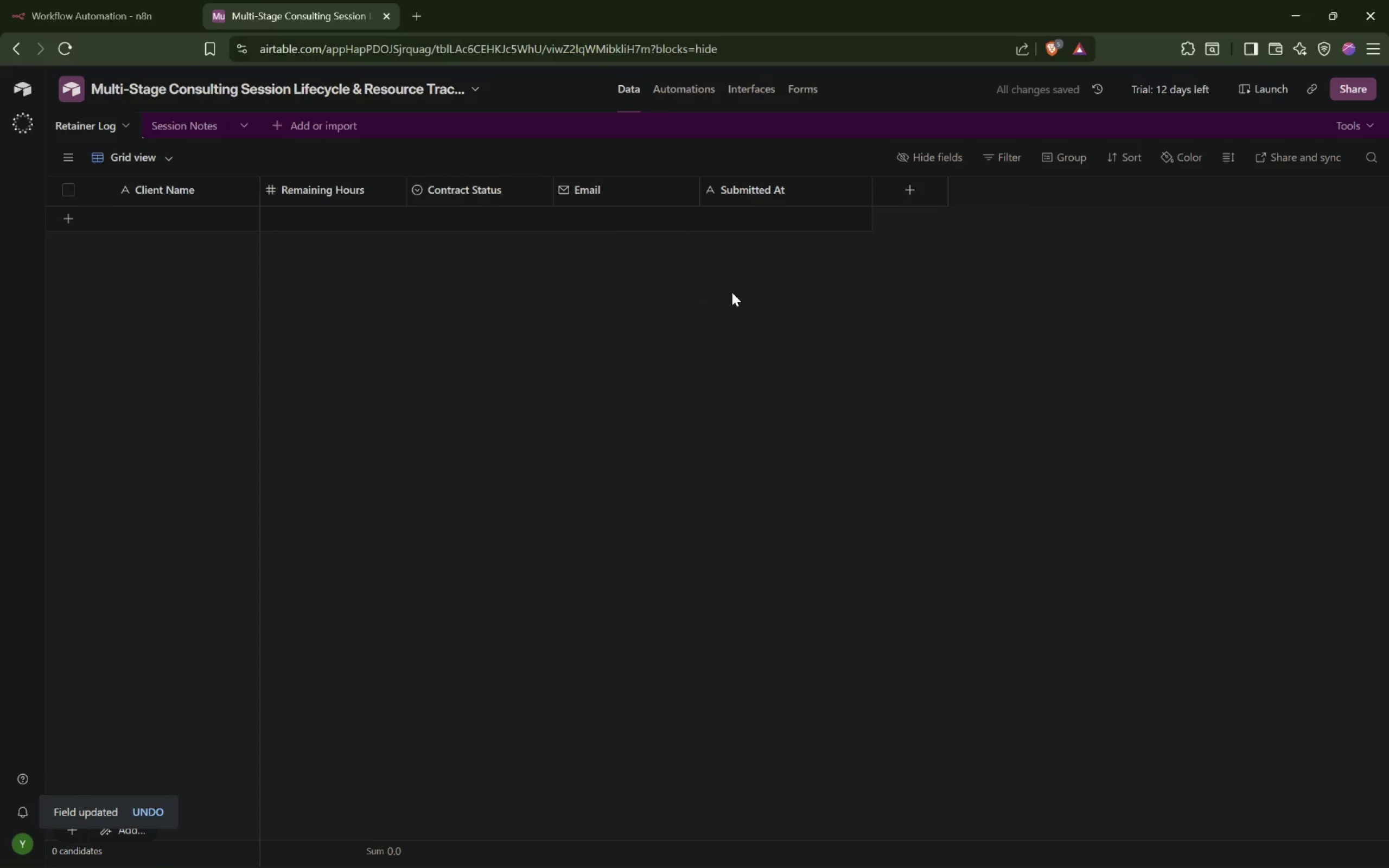 
wait(5.7)
 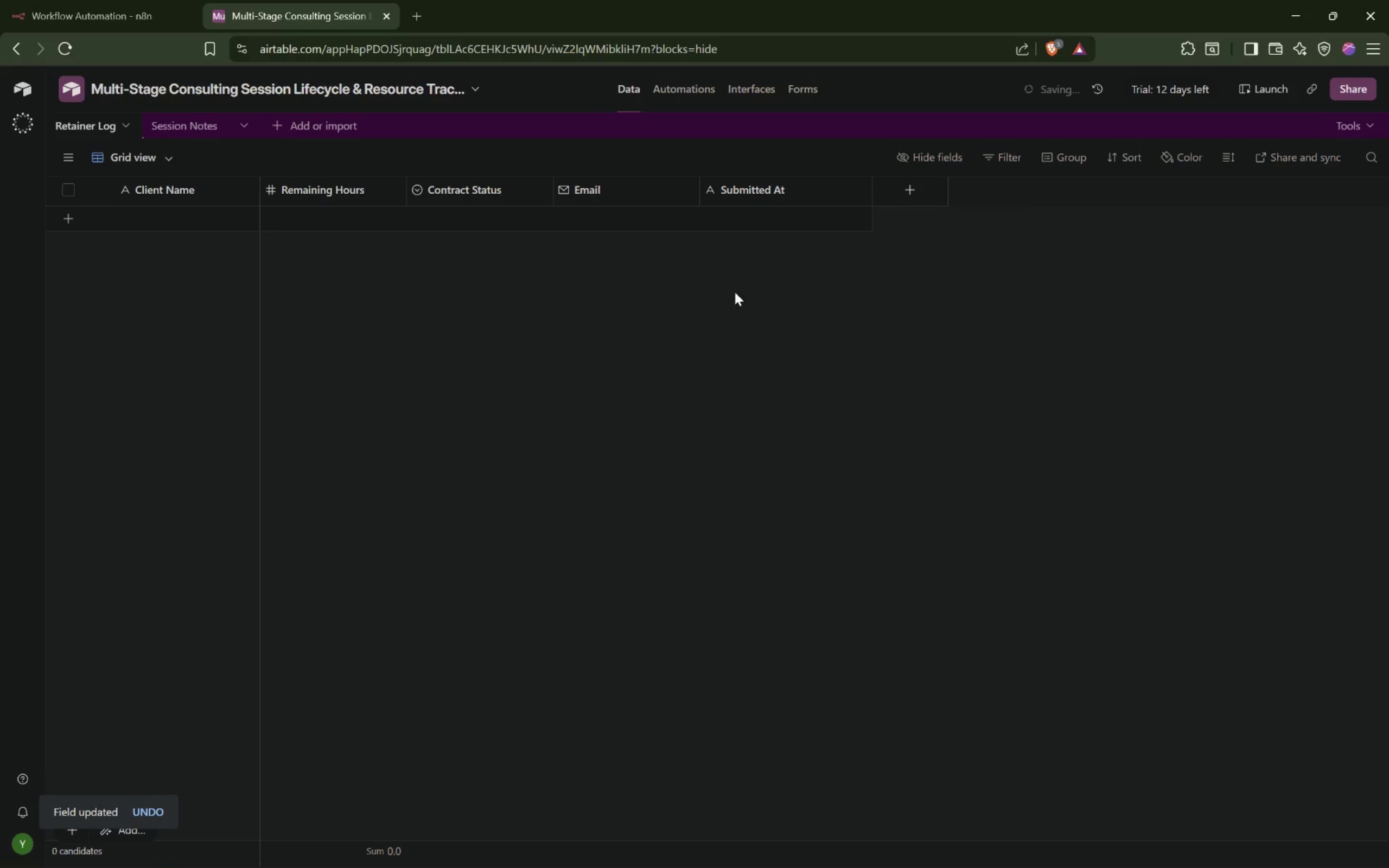 
double_click([765, 189])
 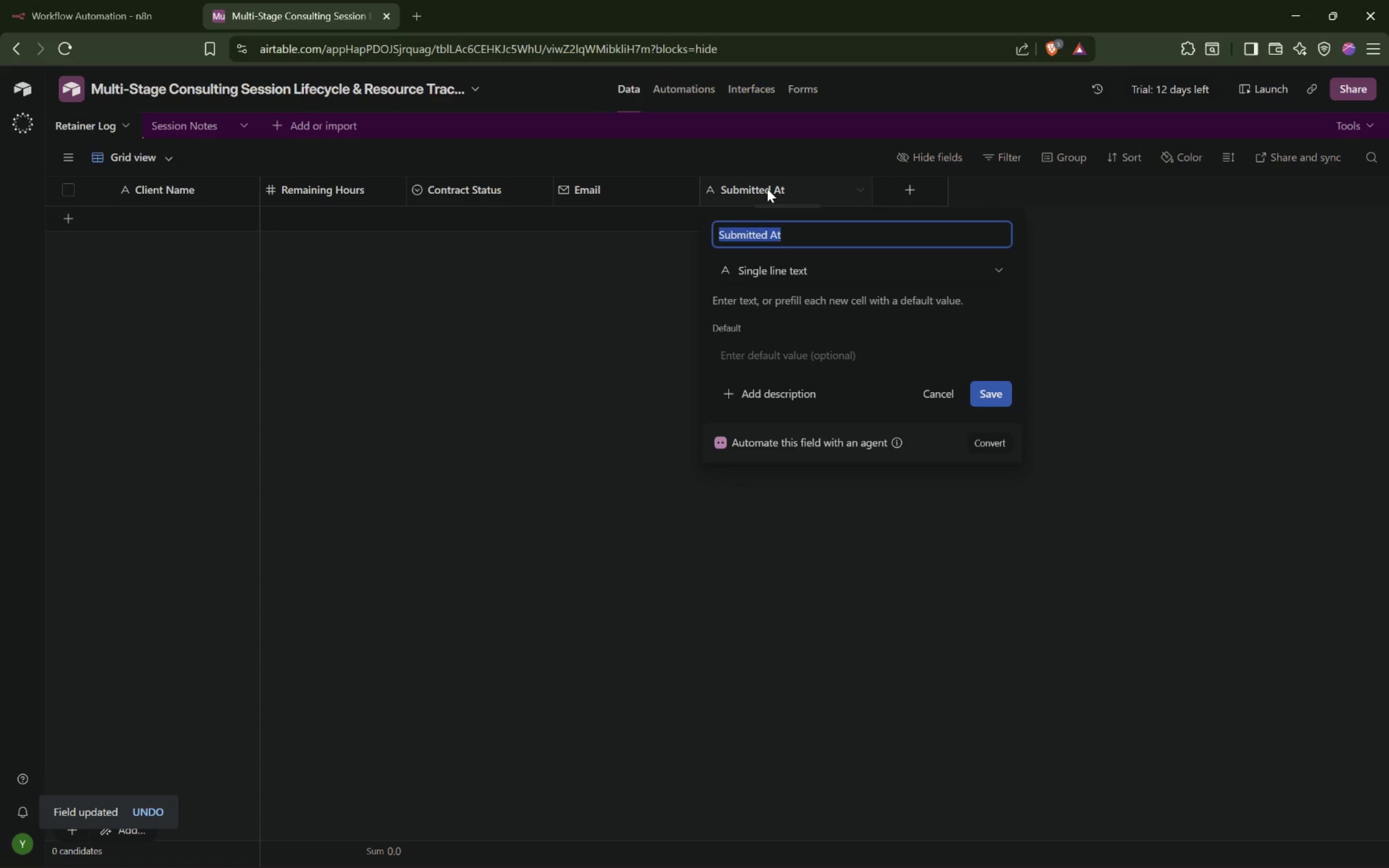 
type(Slack Contact)
 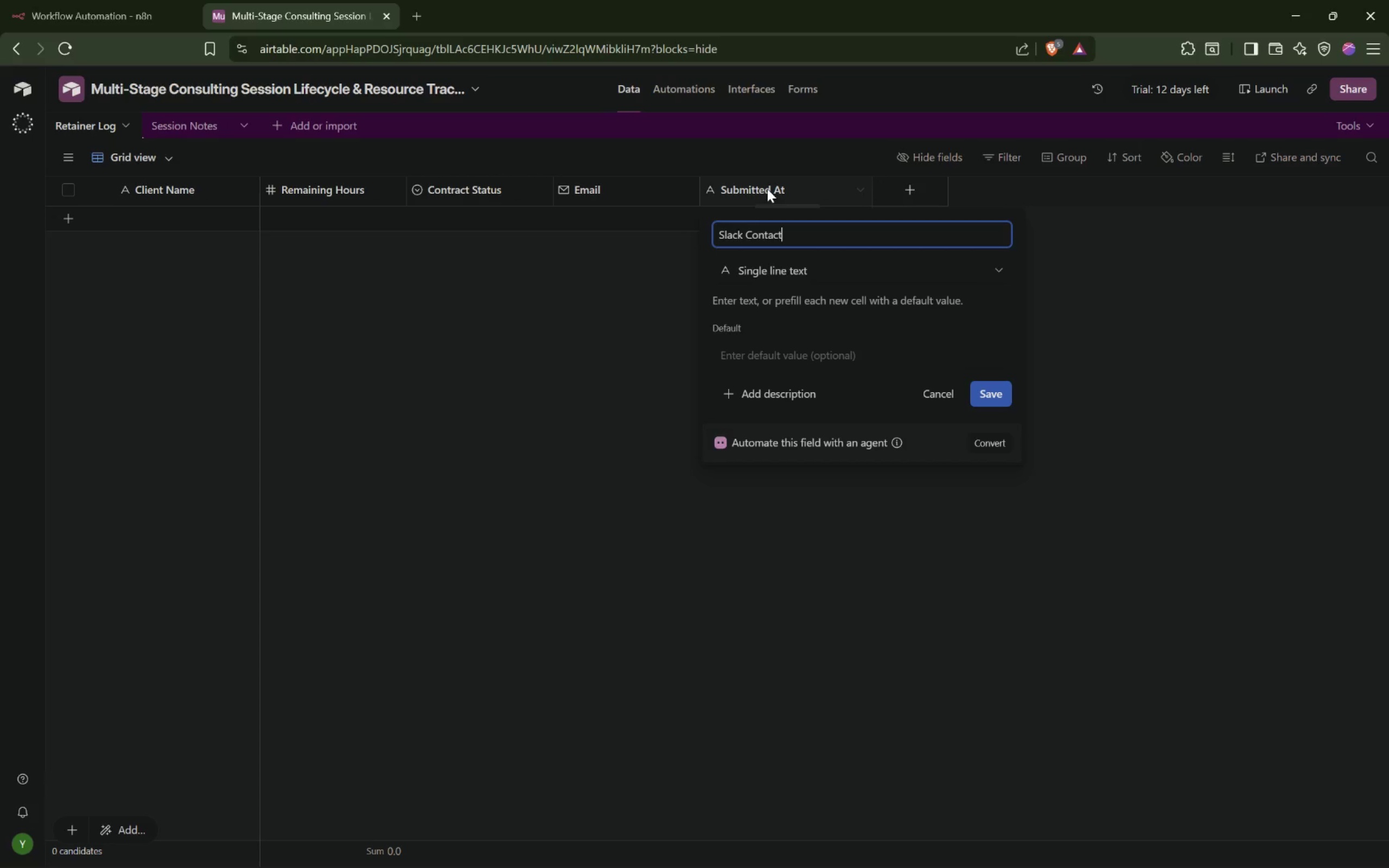 
key(Enter)
 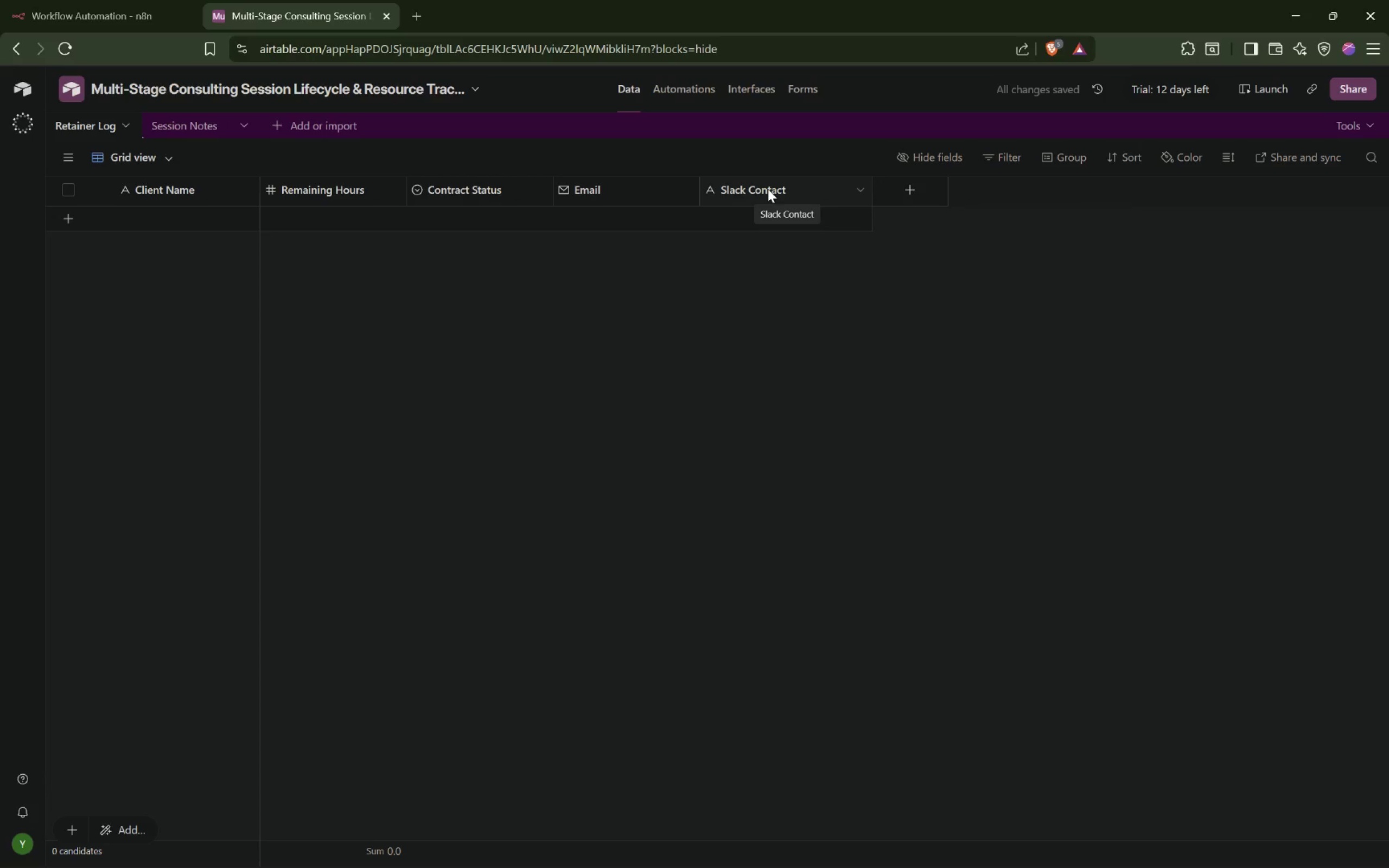 
left_click([914, 187])
 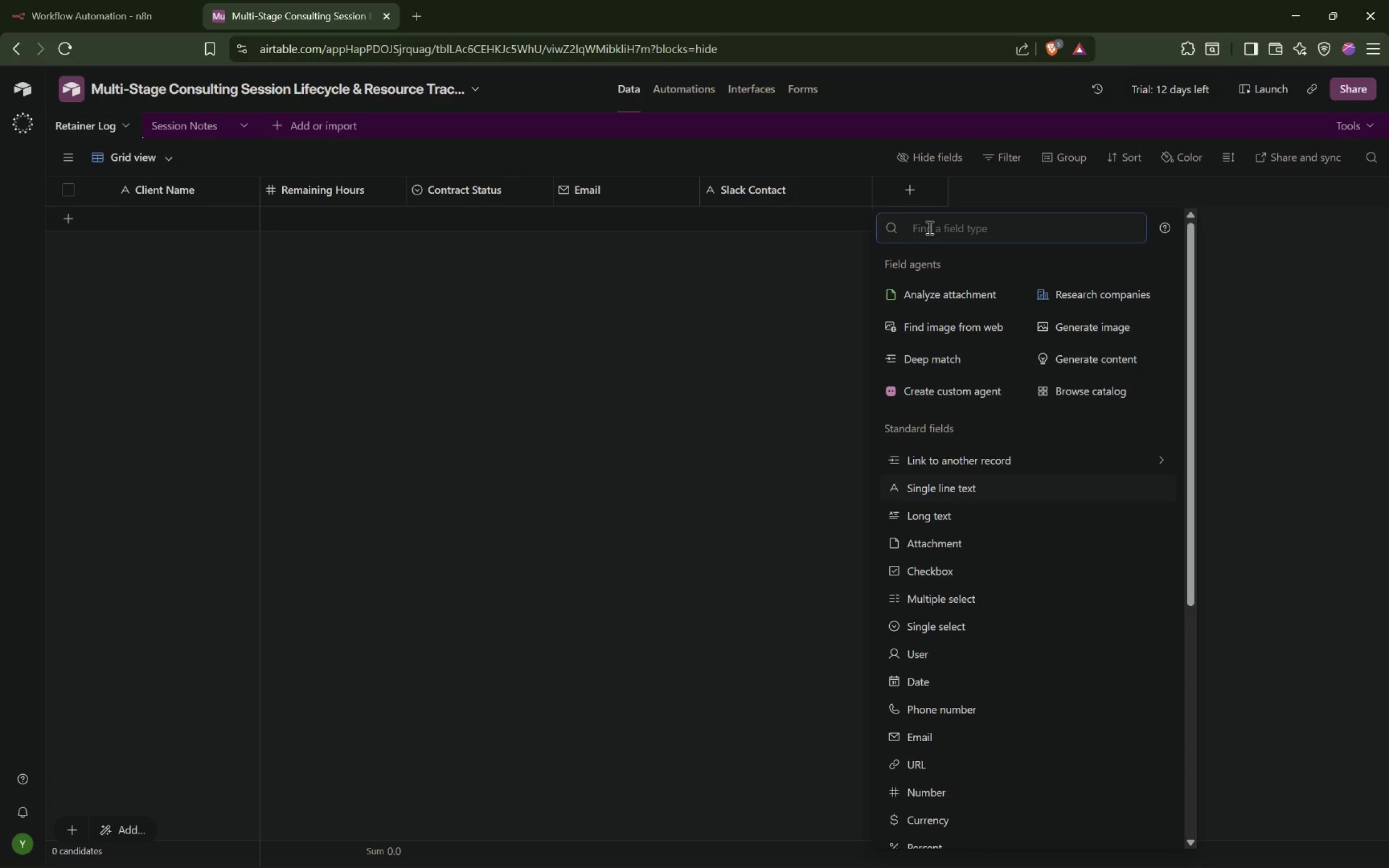 
key(Shift+ShiftLeft)
 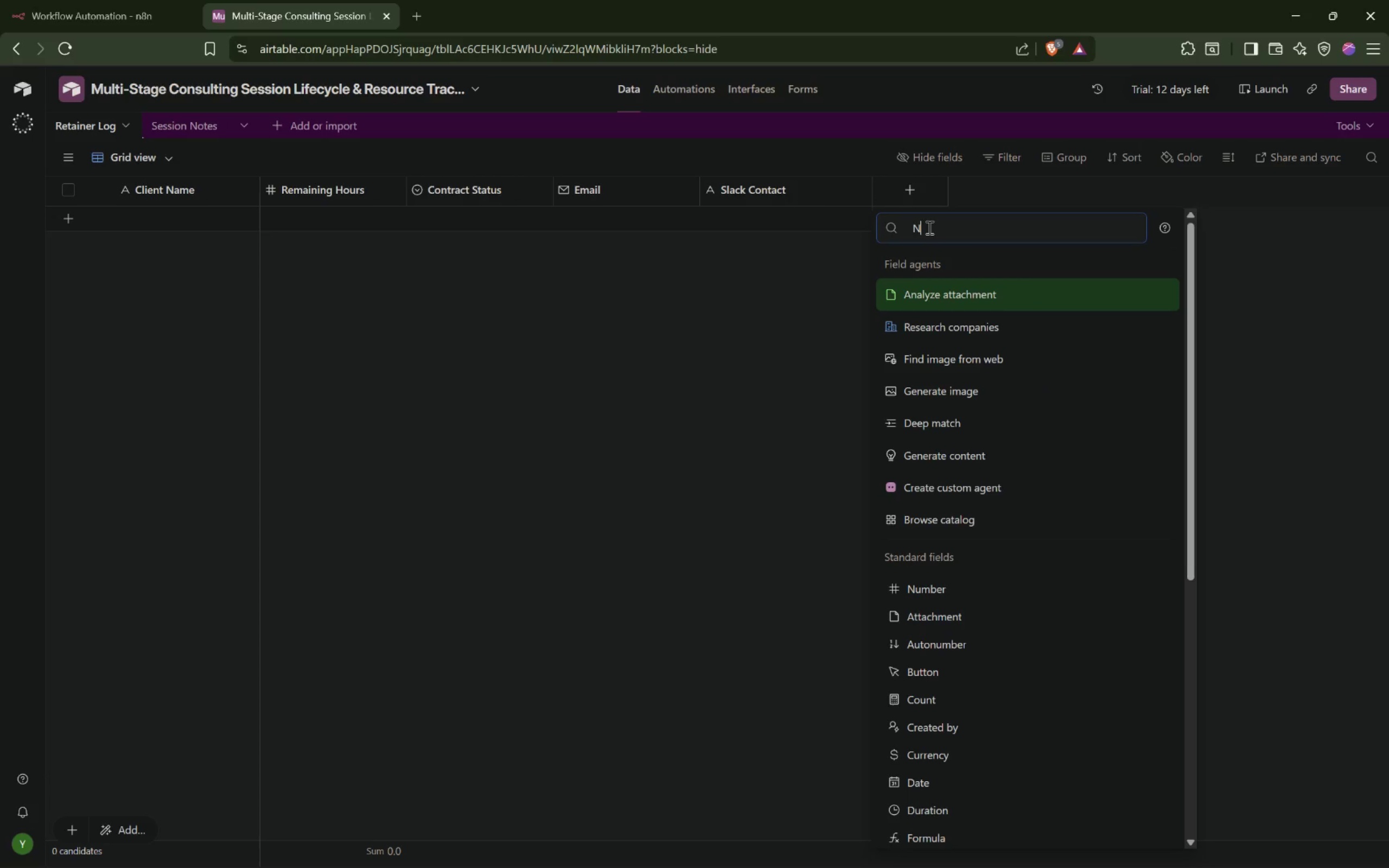 
key(Shift+N)
 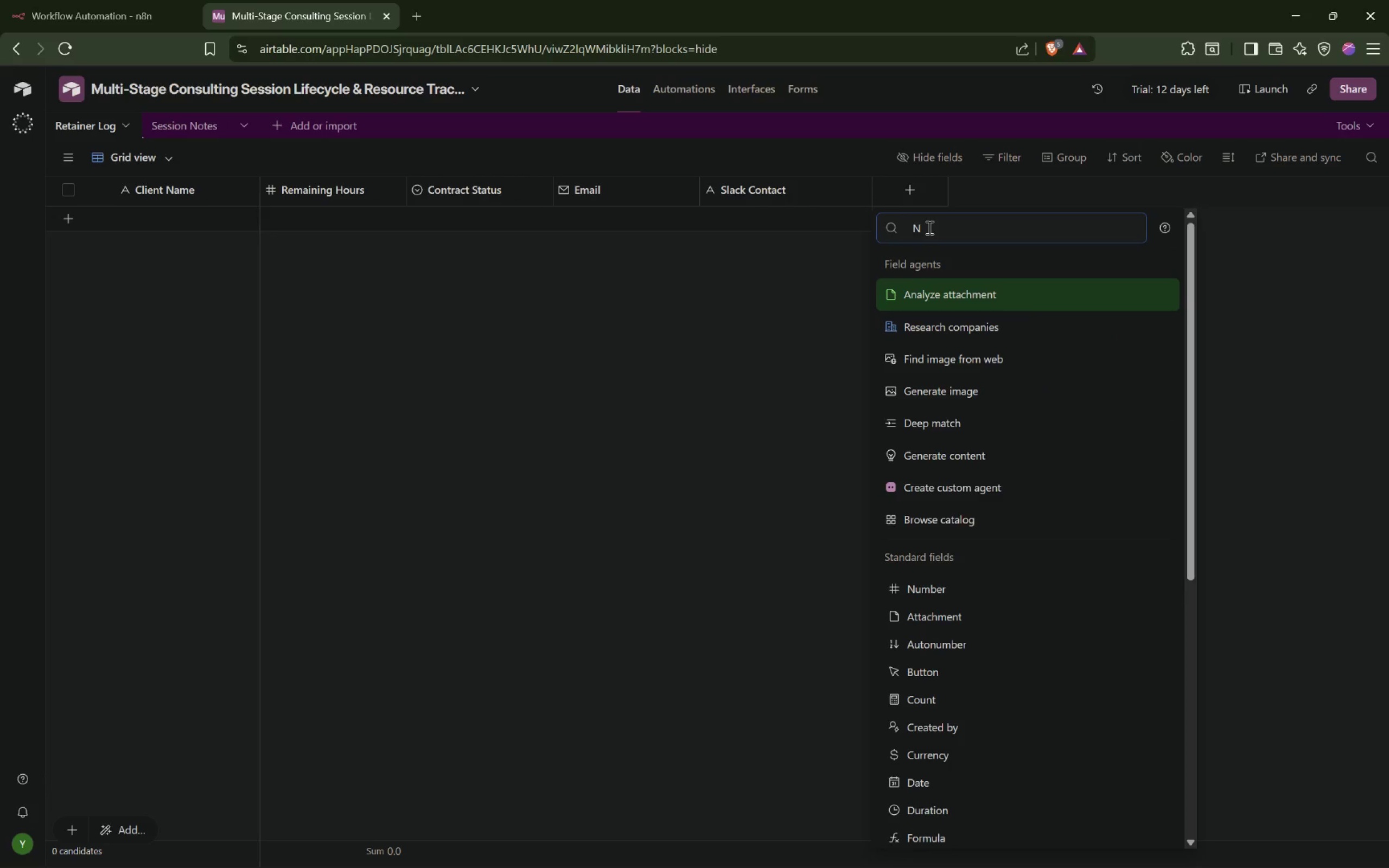 
key(Backspace)
 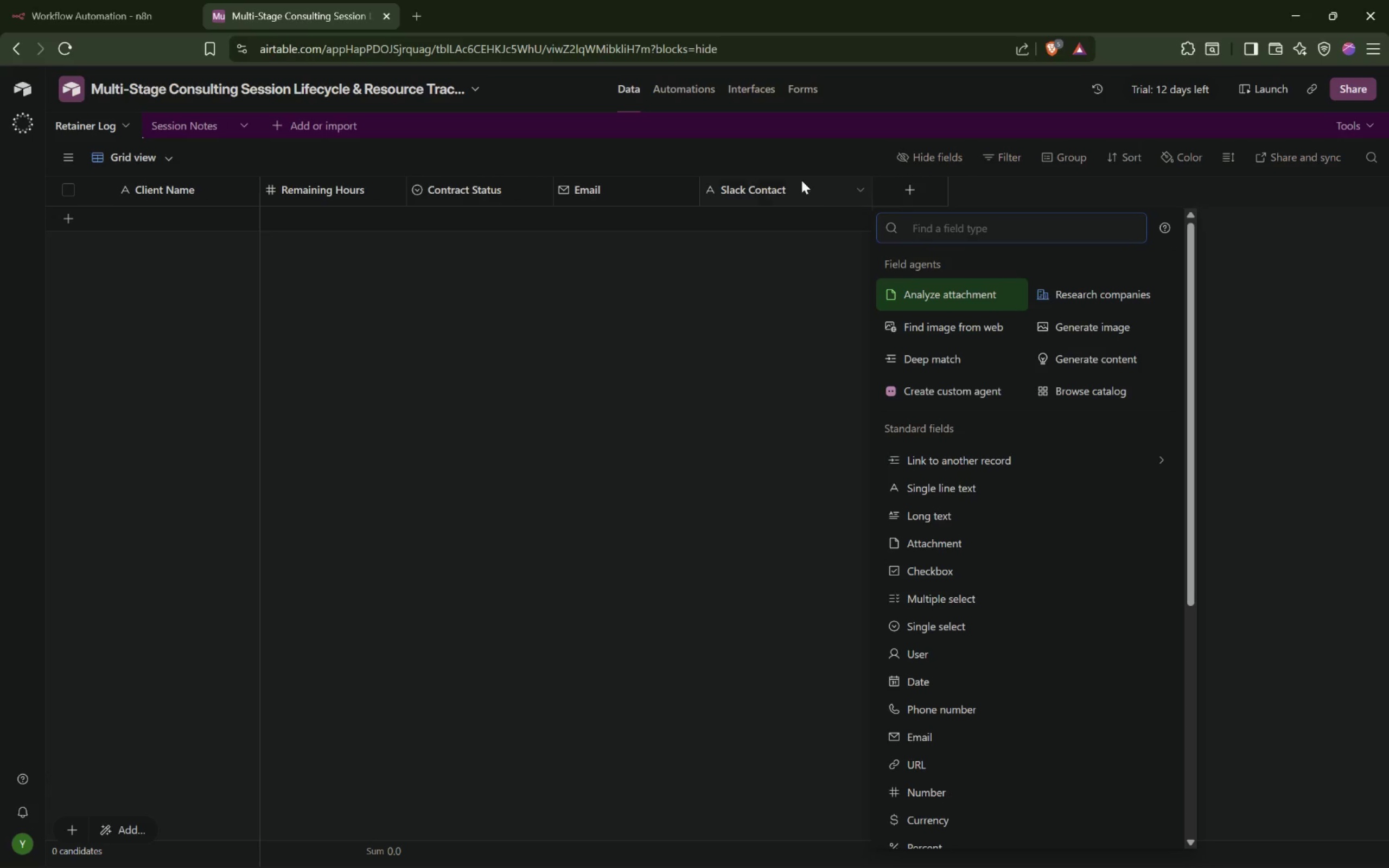 
left_click([805, 193])
 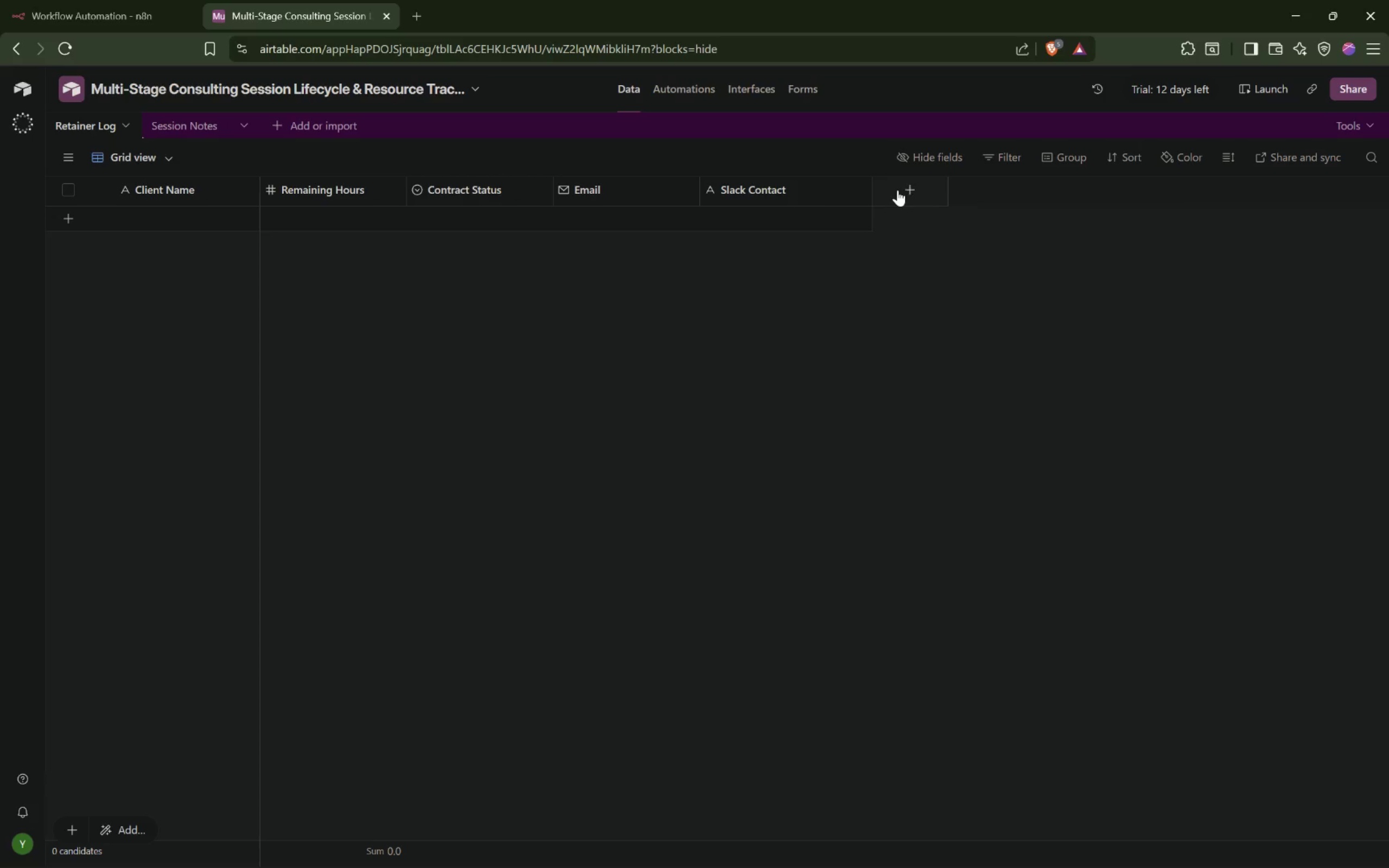 
left_click([904, 190])
 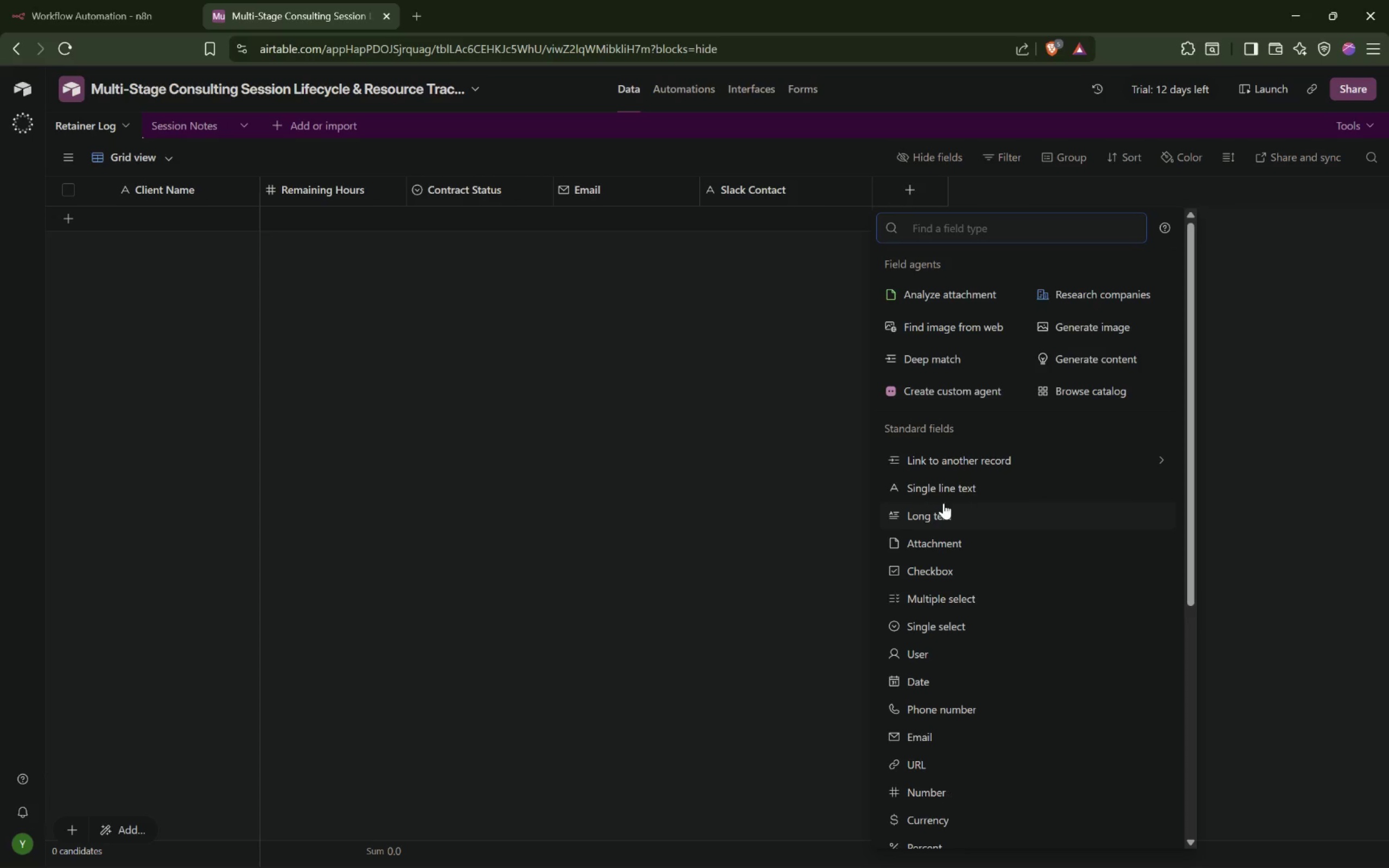 
left_click([963, 486])
 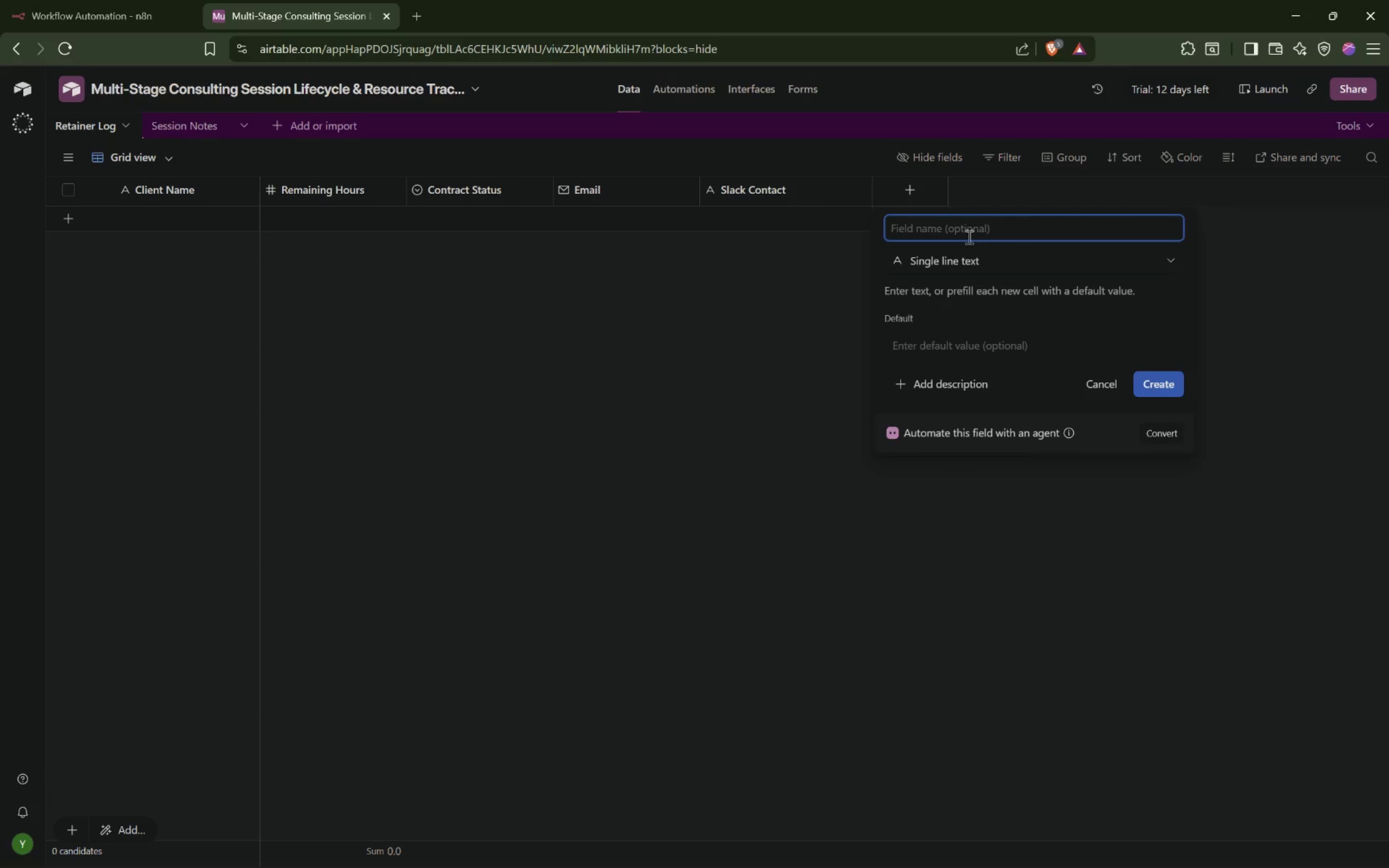 
left_click([958, 261])
 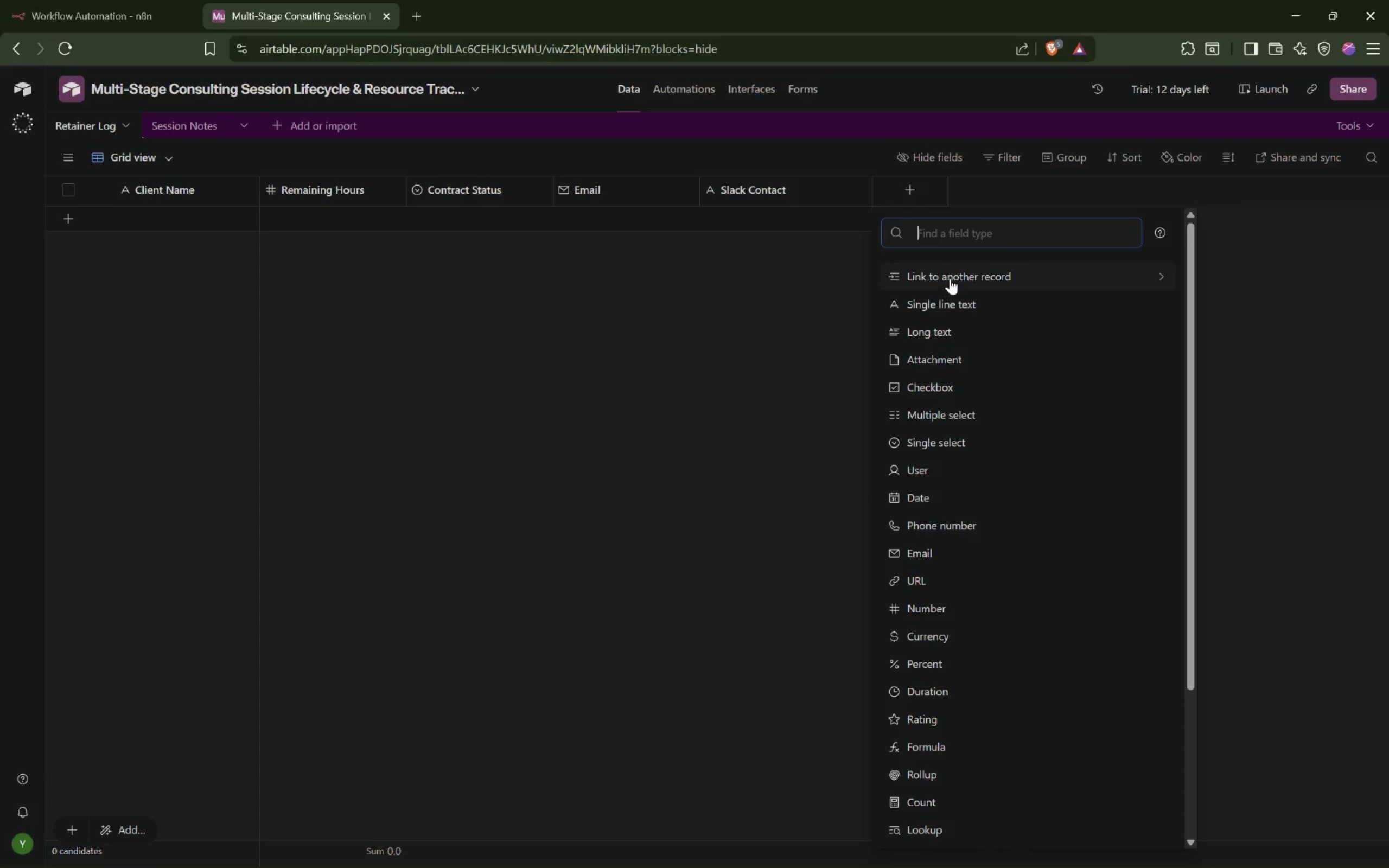 
left_click([948, 323])
 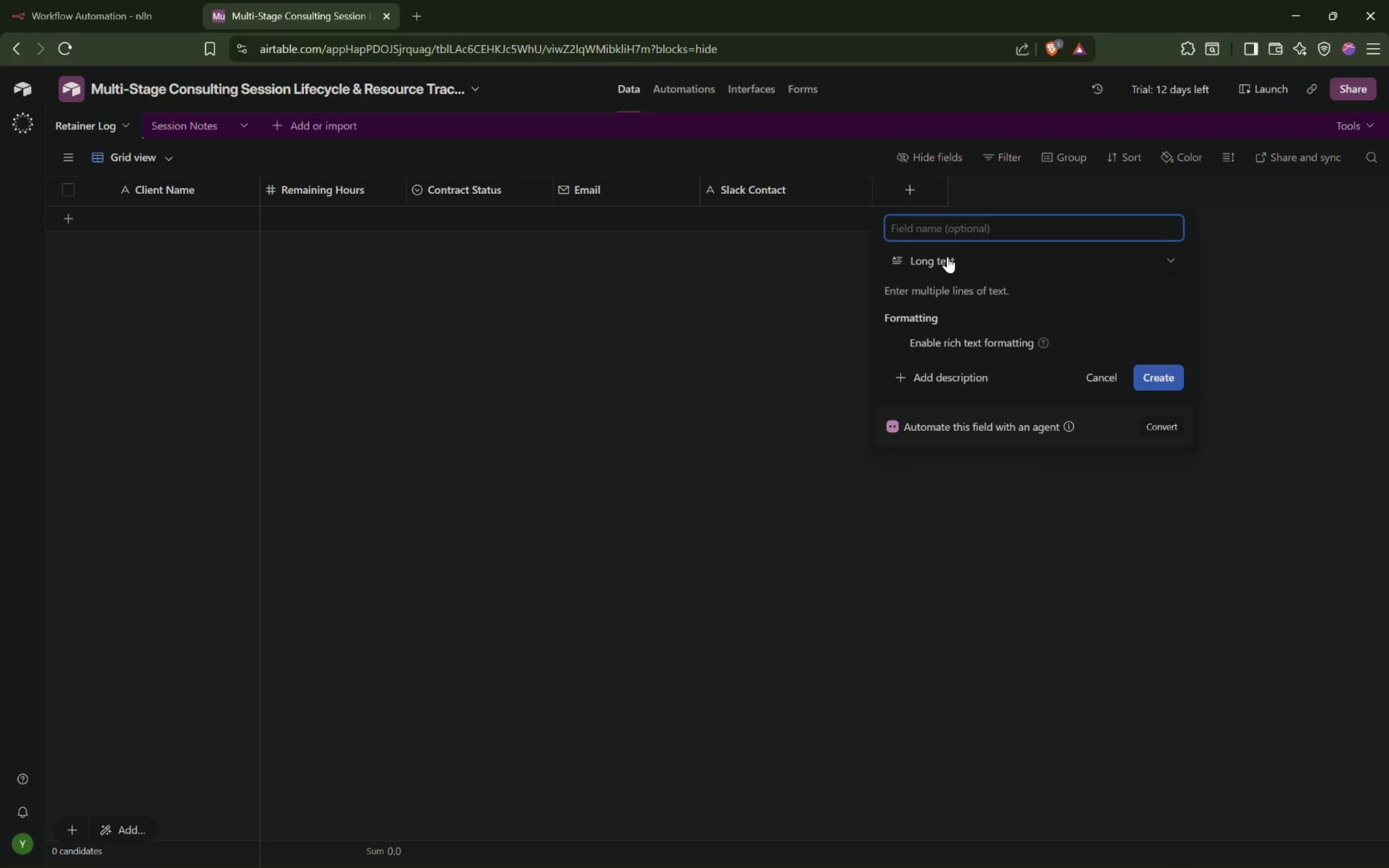 
type(Notes)
 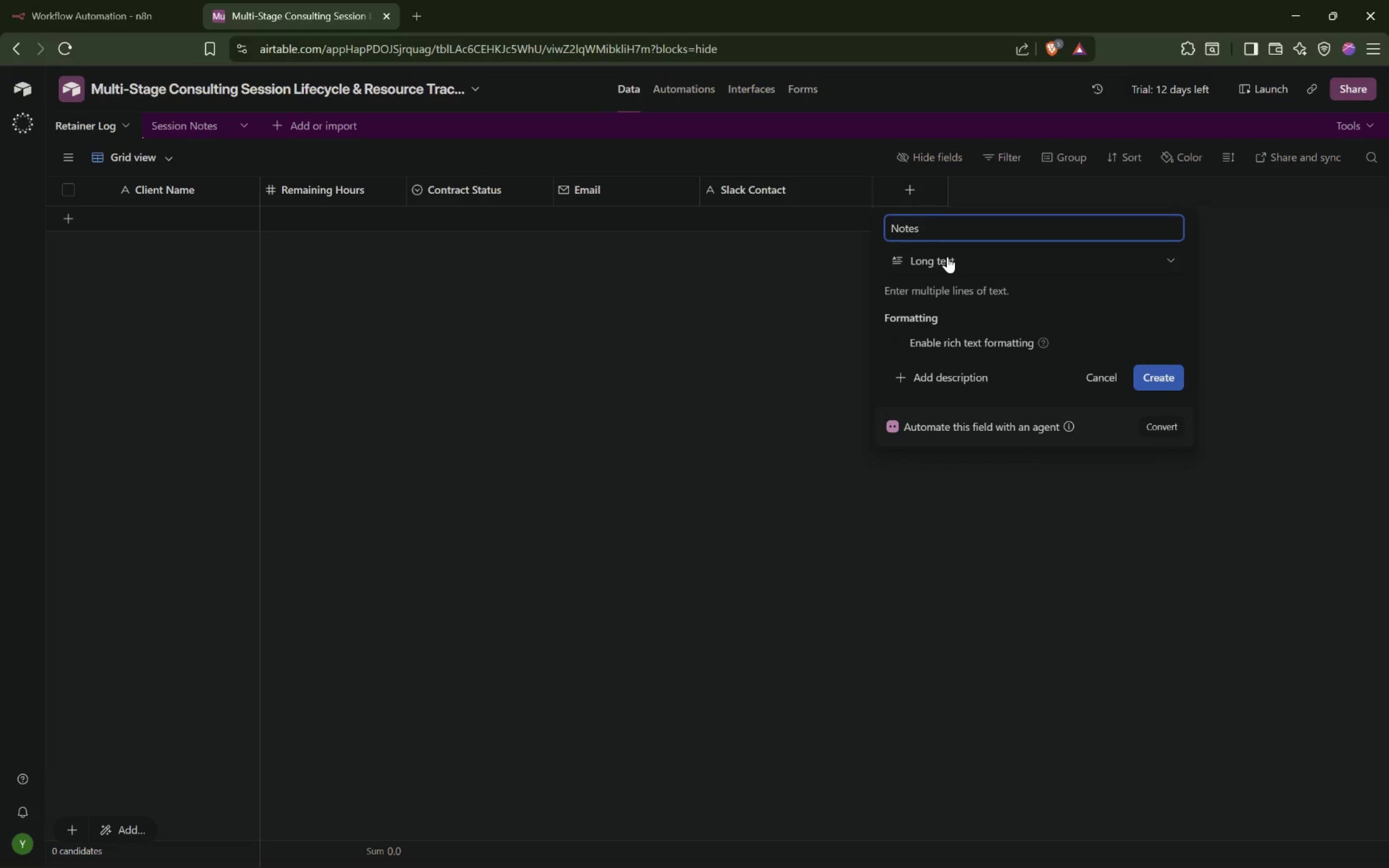 
key(Enter)
 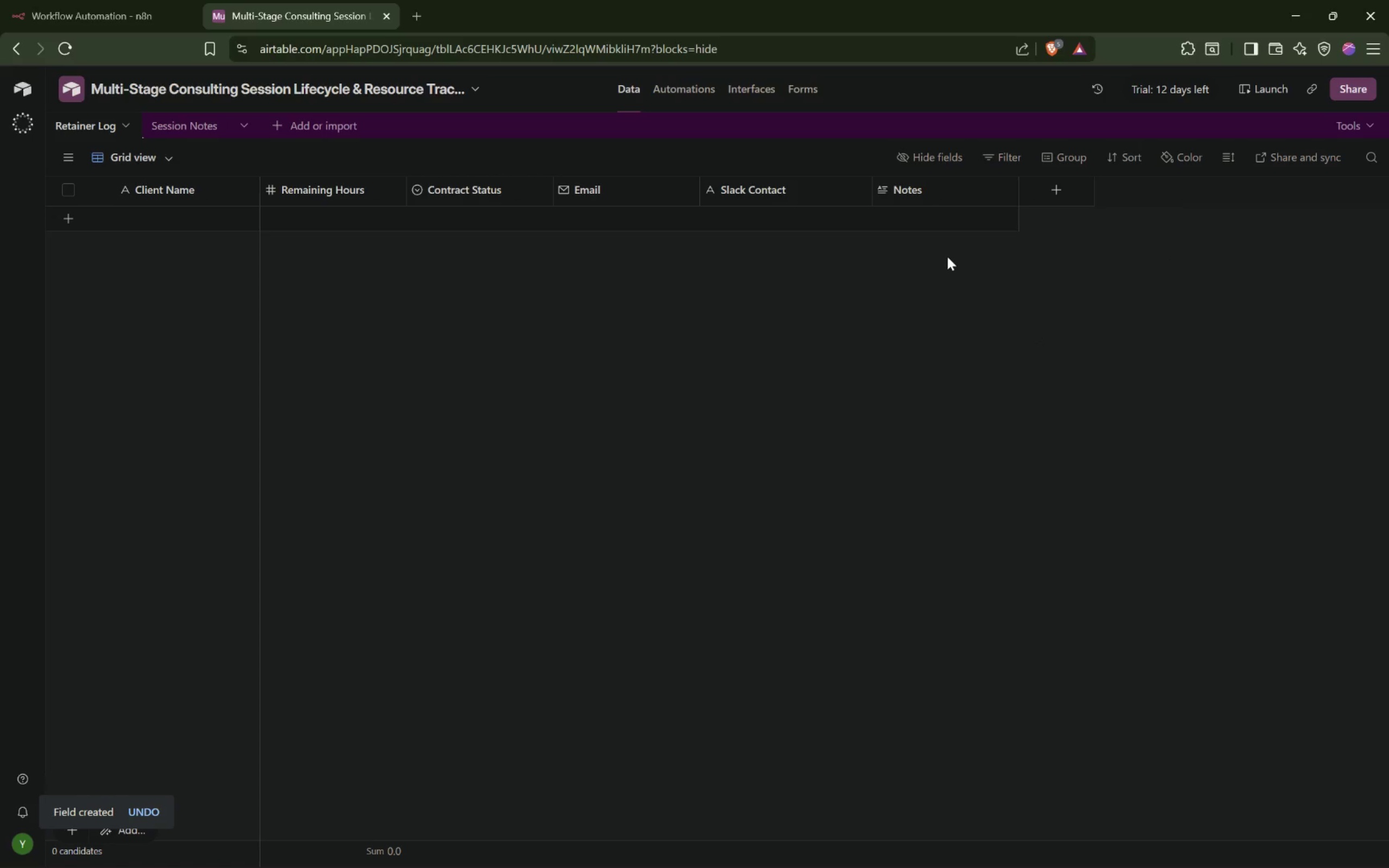 
wait(13.2)
 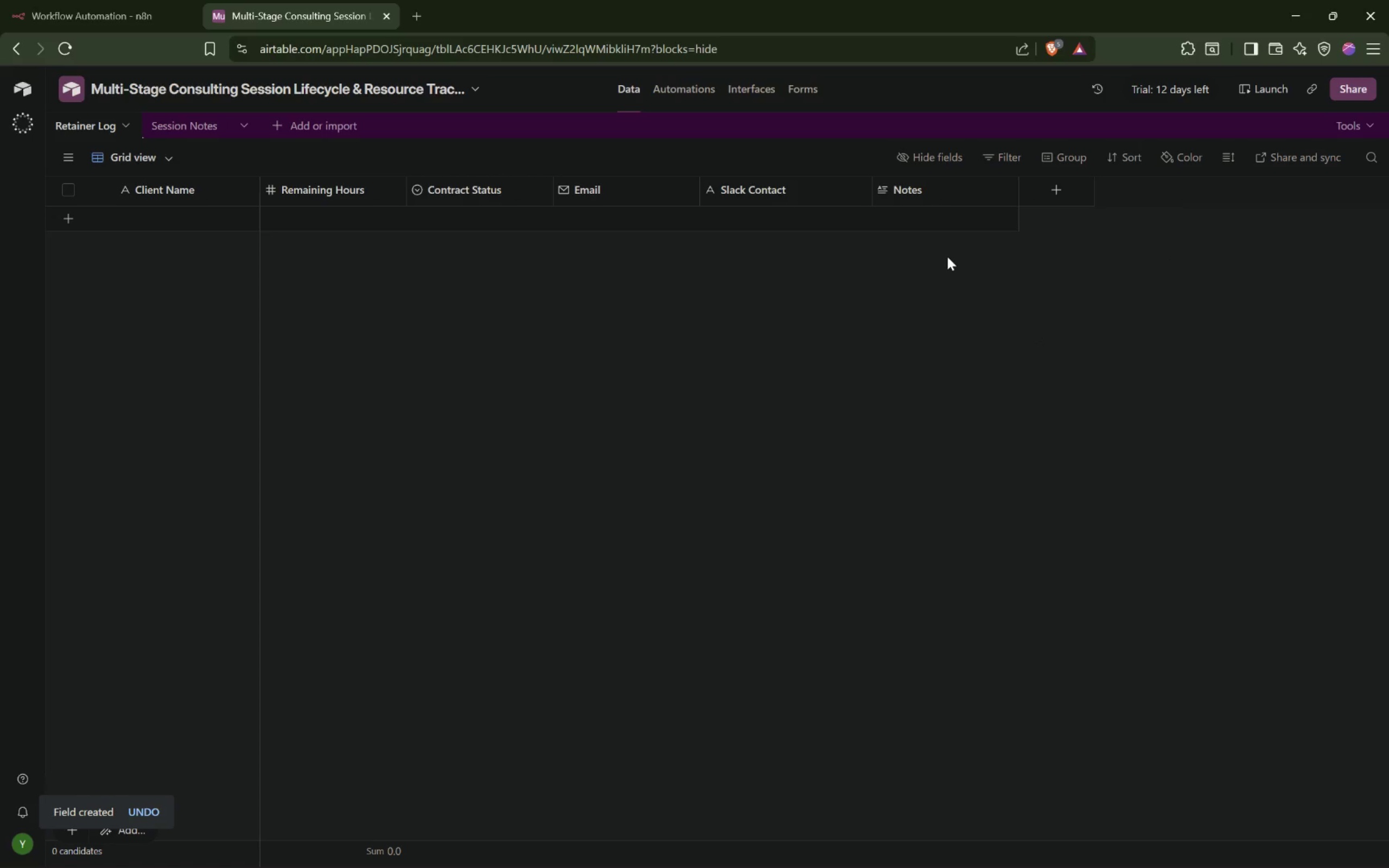 
left_click([172, 213])
 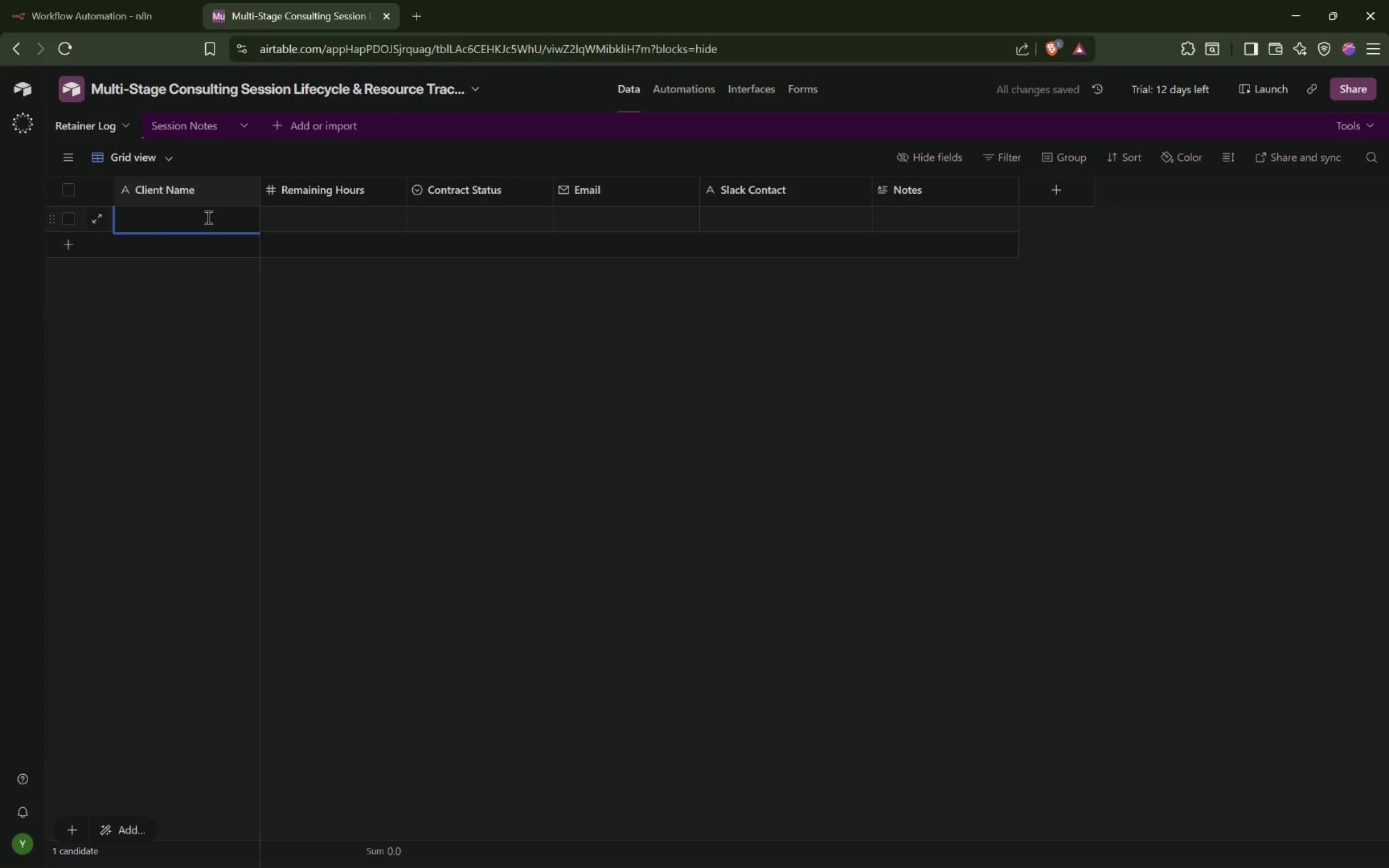 
type(Acme Corp)
key(Tab)
type(5.0)
key(Tab)
type(Active)
 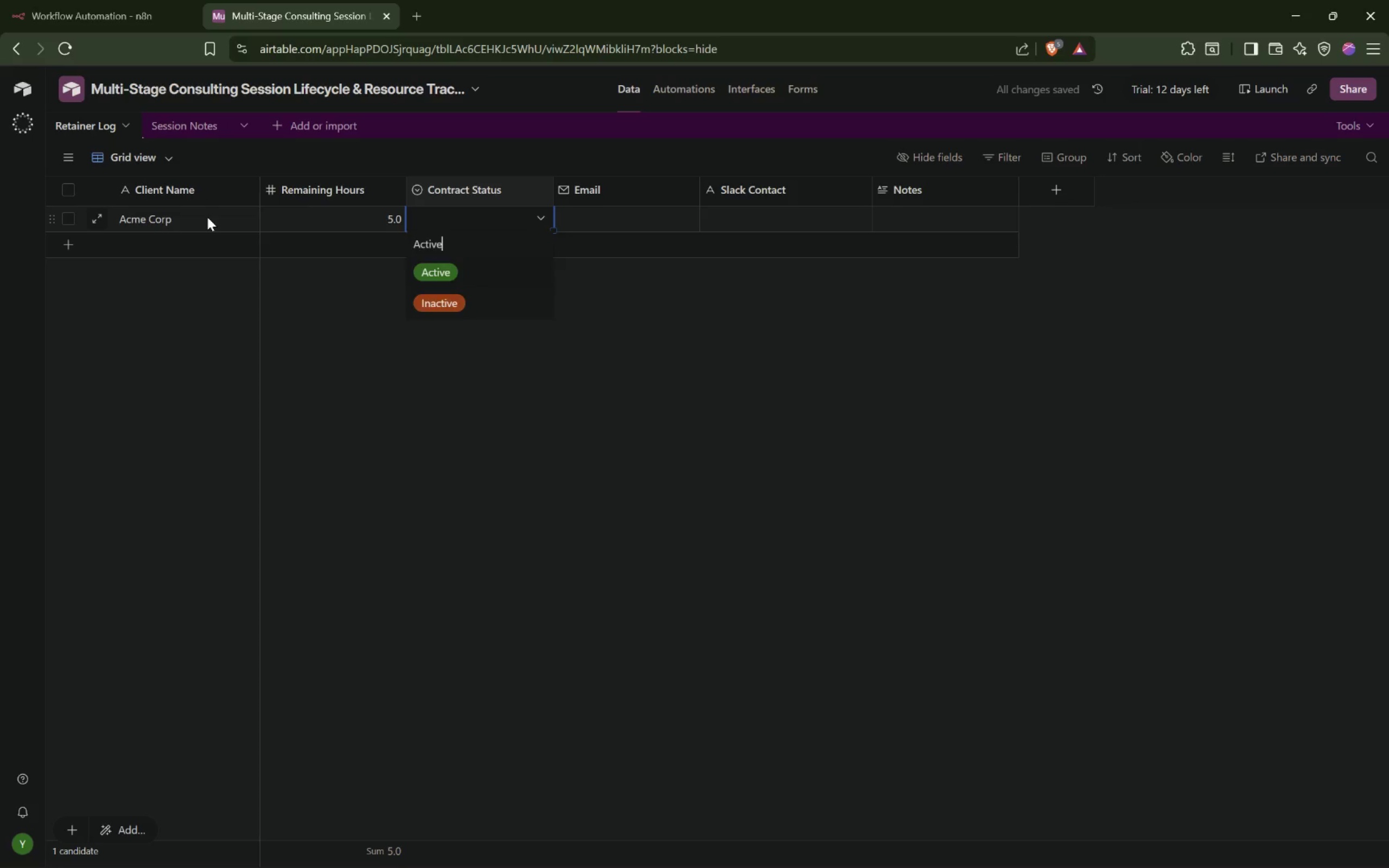 
key(Enter)
 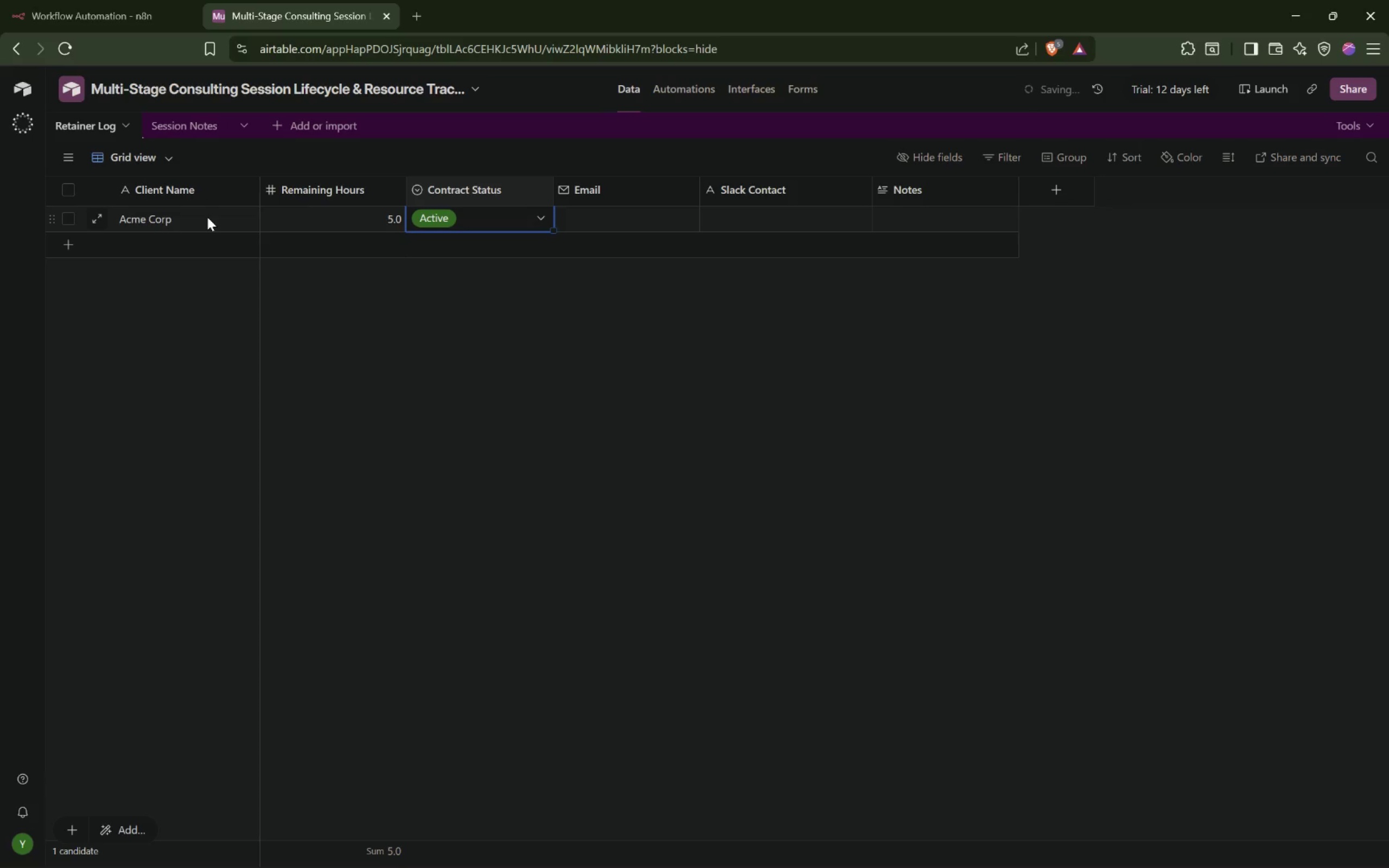 
key(Tab)
type(ops@acmecorp.come)
key(Backspace)
key(Tab)
type(@acme-owner)
key(Tab)
type(Healthy balance)
 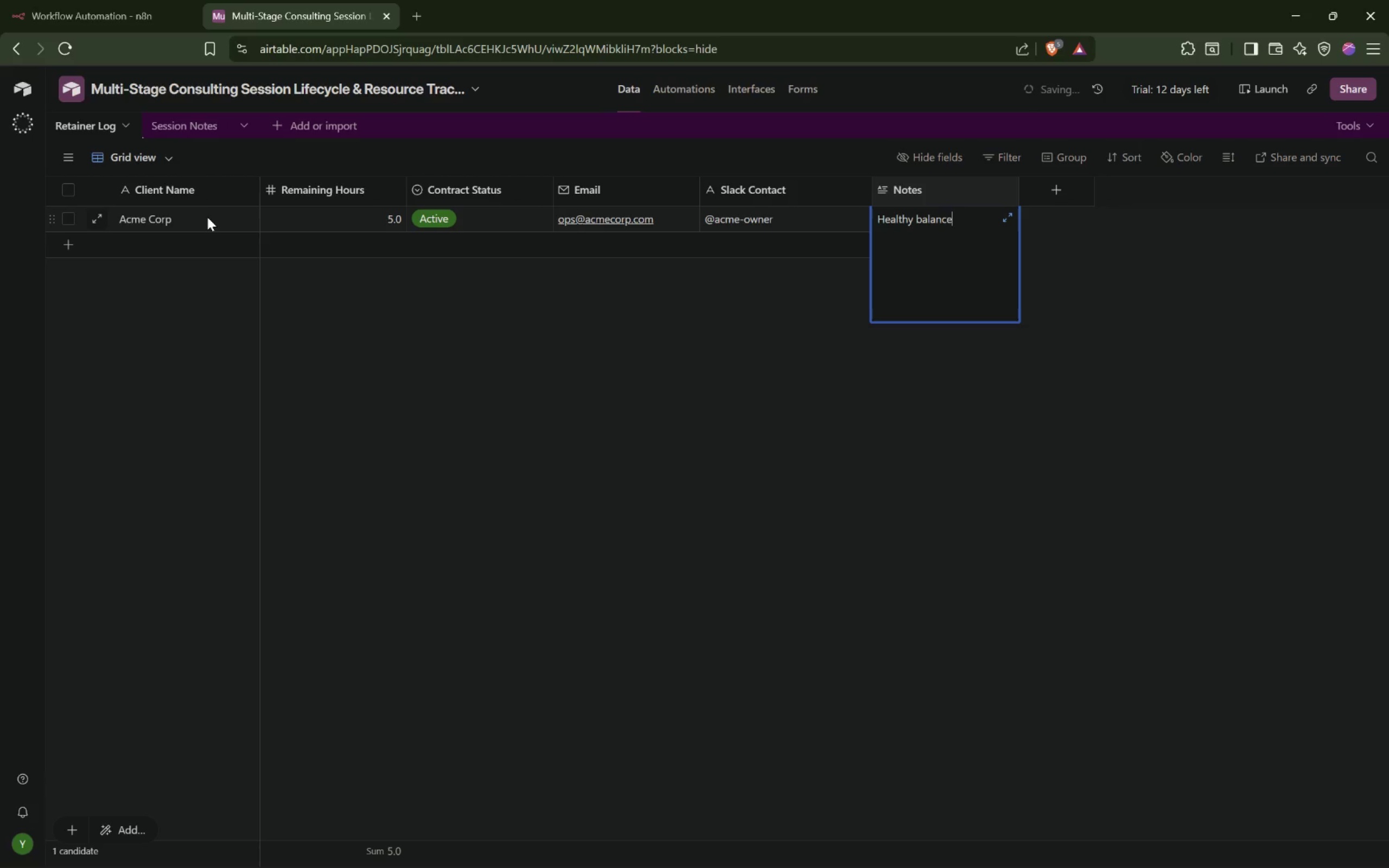 
left_click([176, 238])
 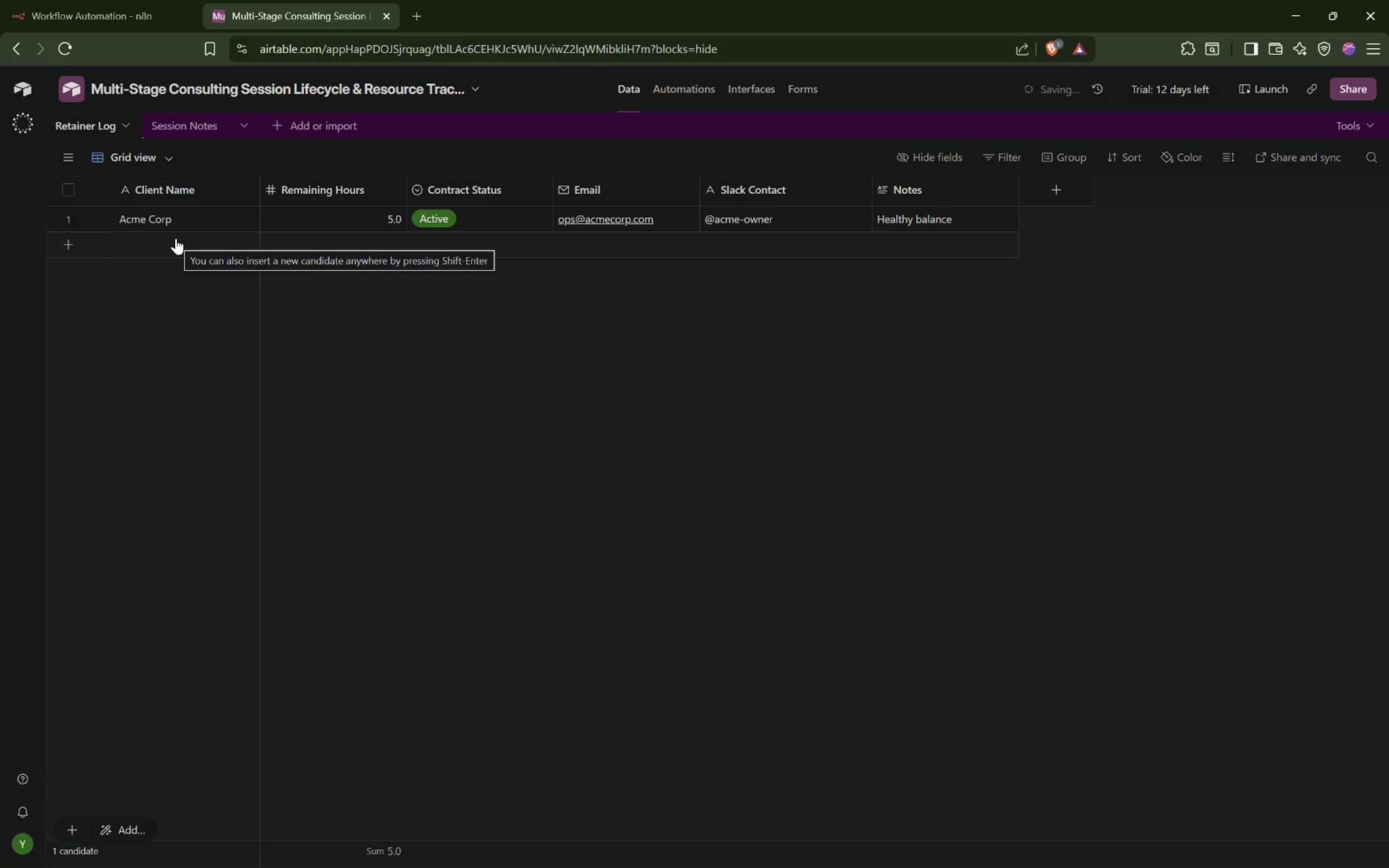 
left_click([176, 238])
 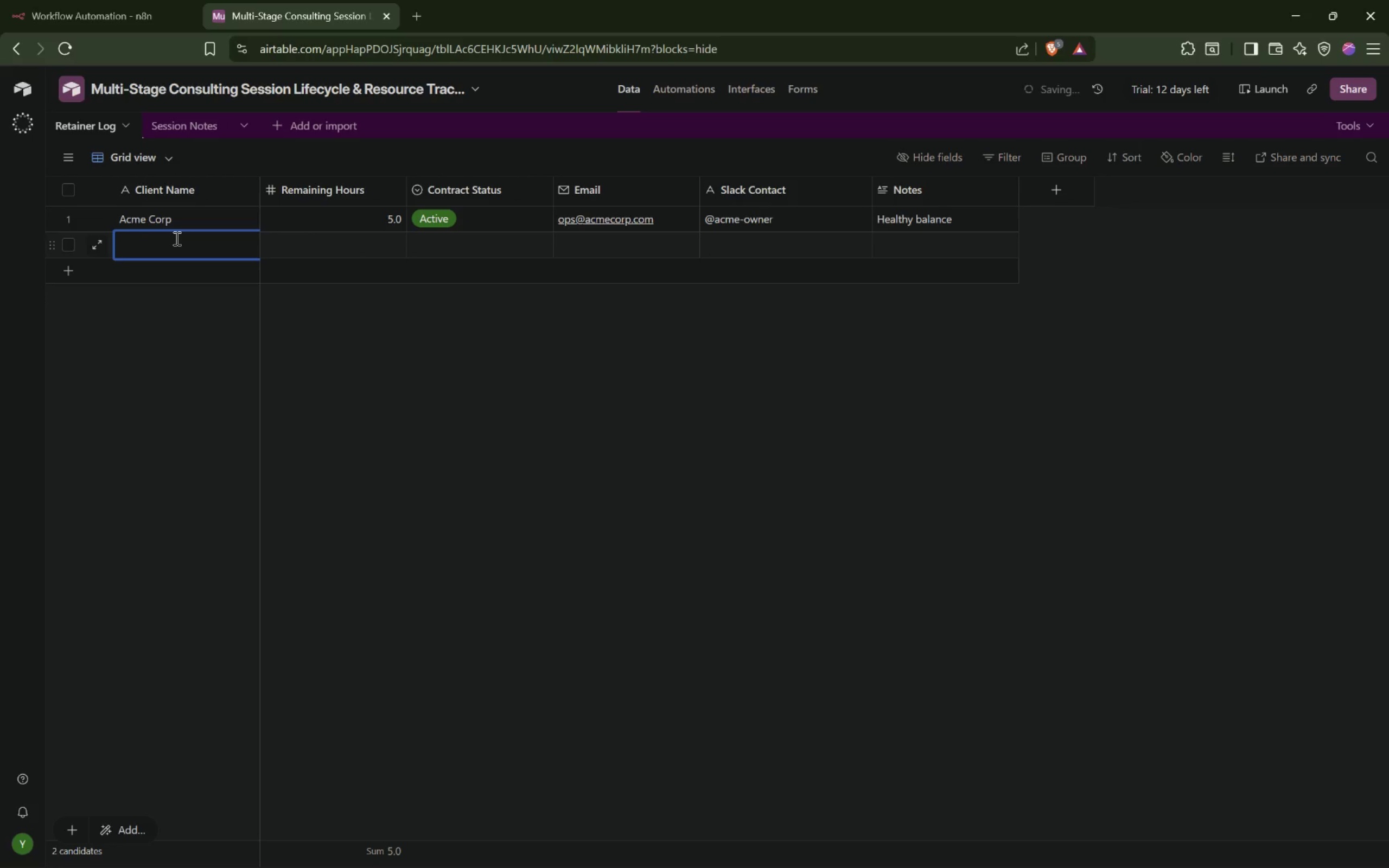 
type(Bright )
key(Backspace)
type(Path LLC)
key(Tab)
type(1.0)
key(Tab)
type(Acti)
 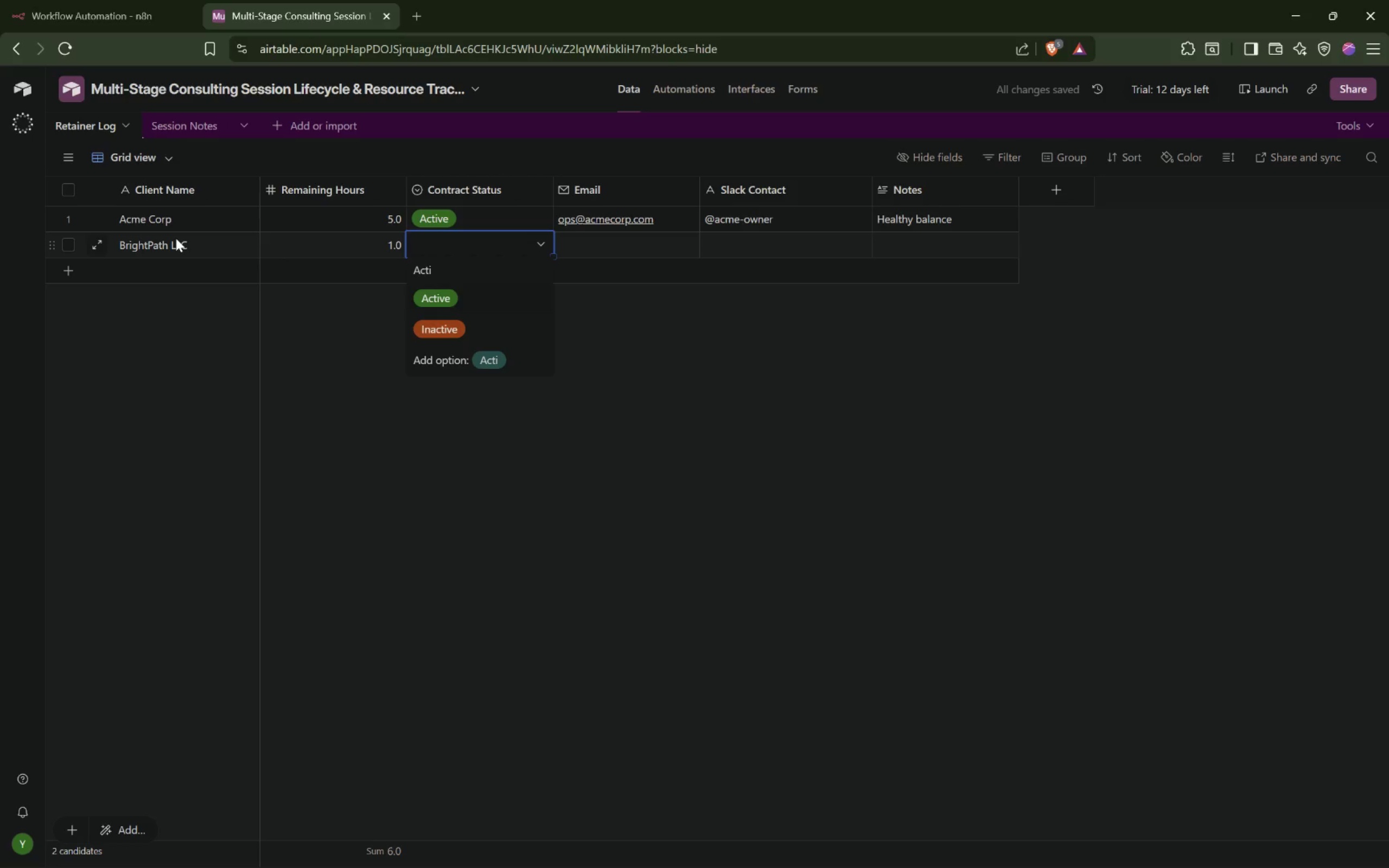 
left_click([470, 301])
 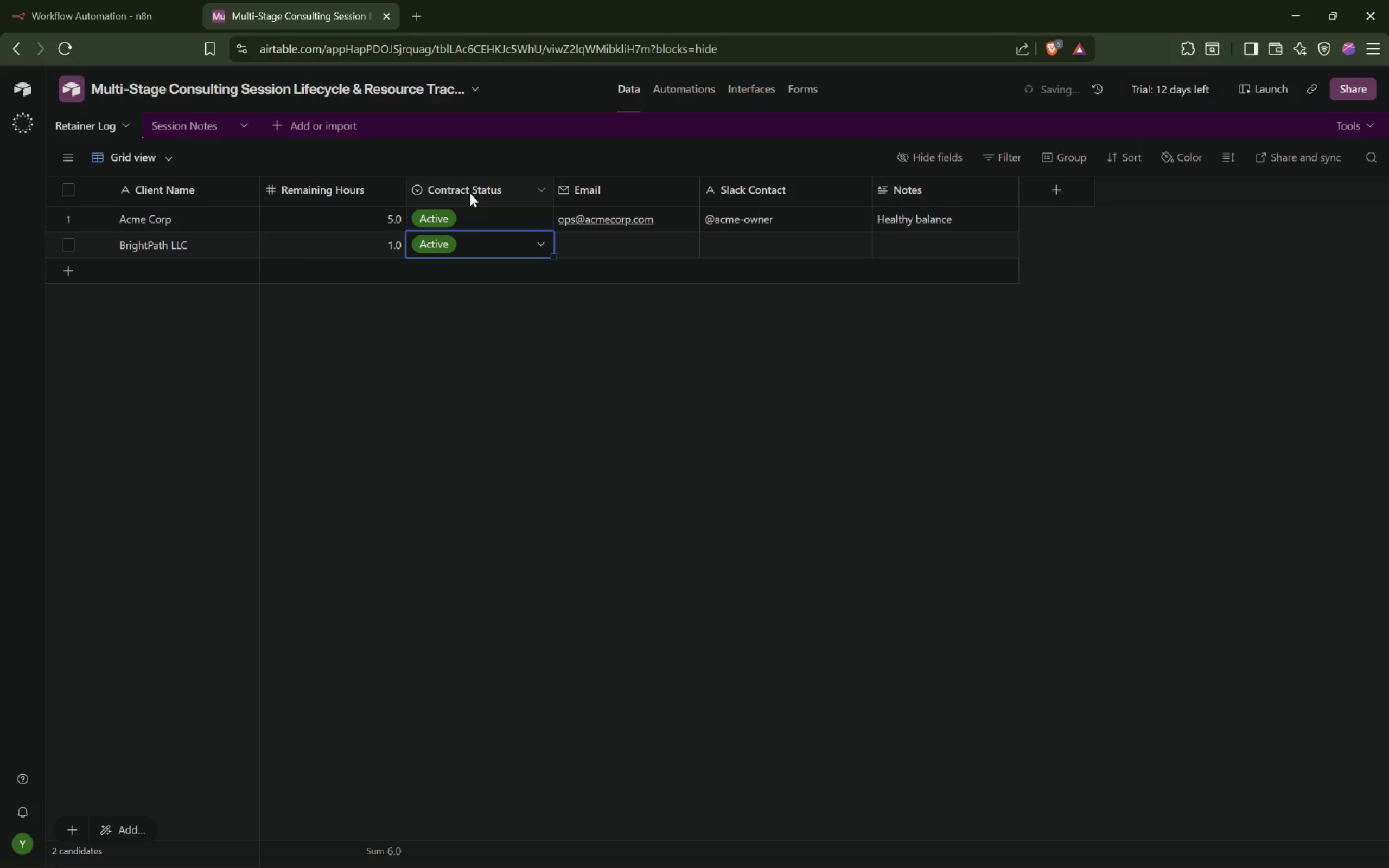 
double_click([470, 193])
 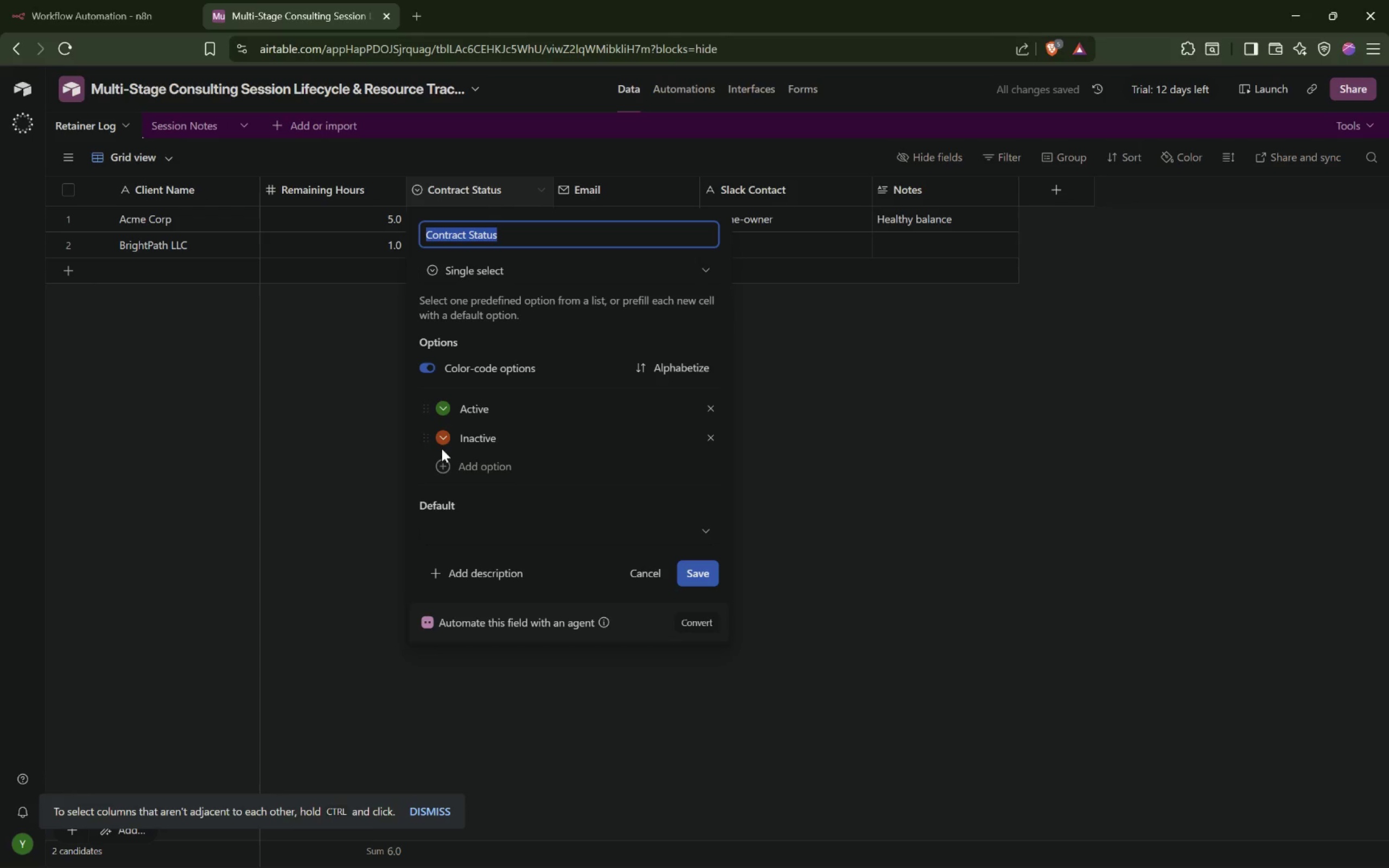 
left_click([464, 462])
 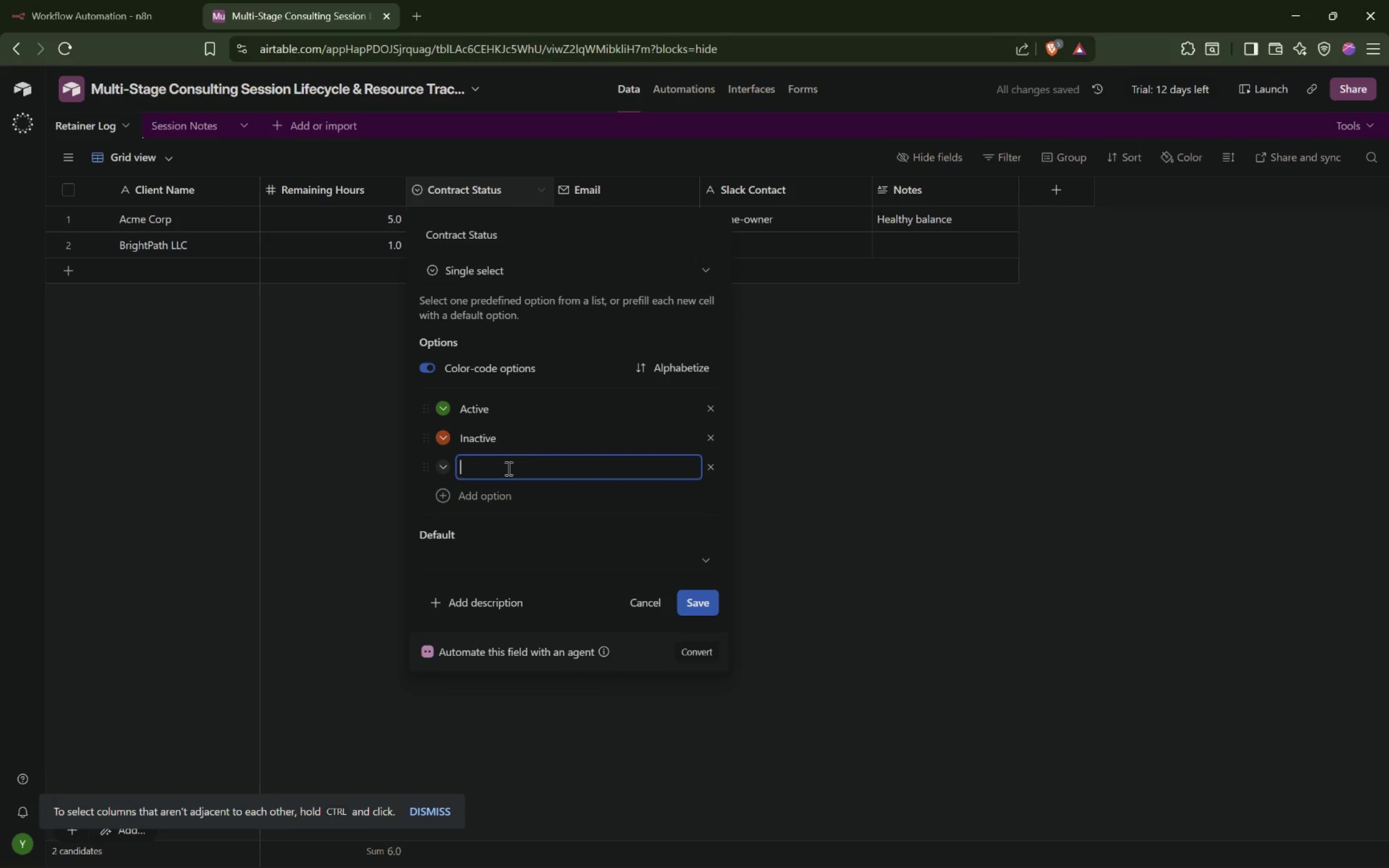 
type(Paused)
 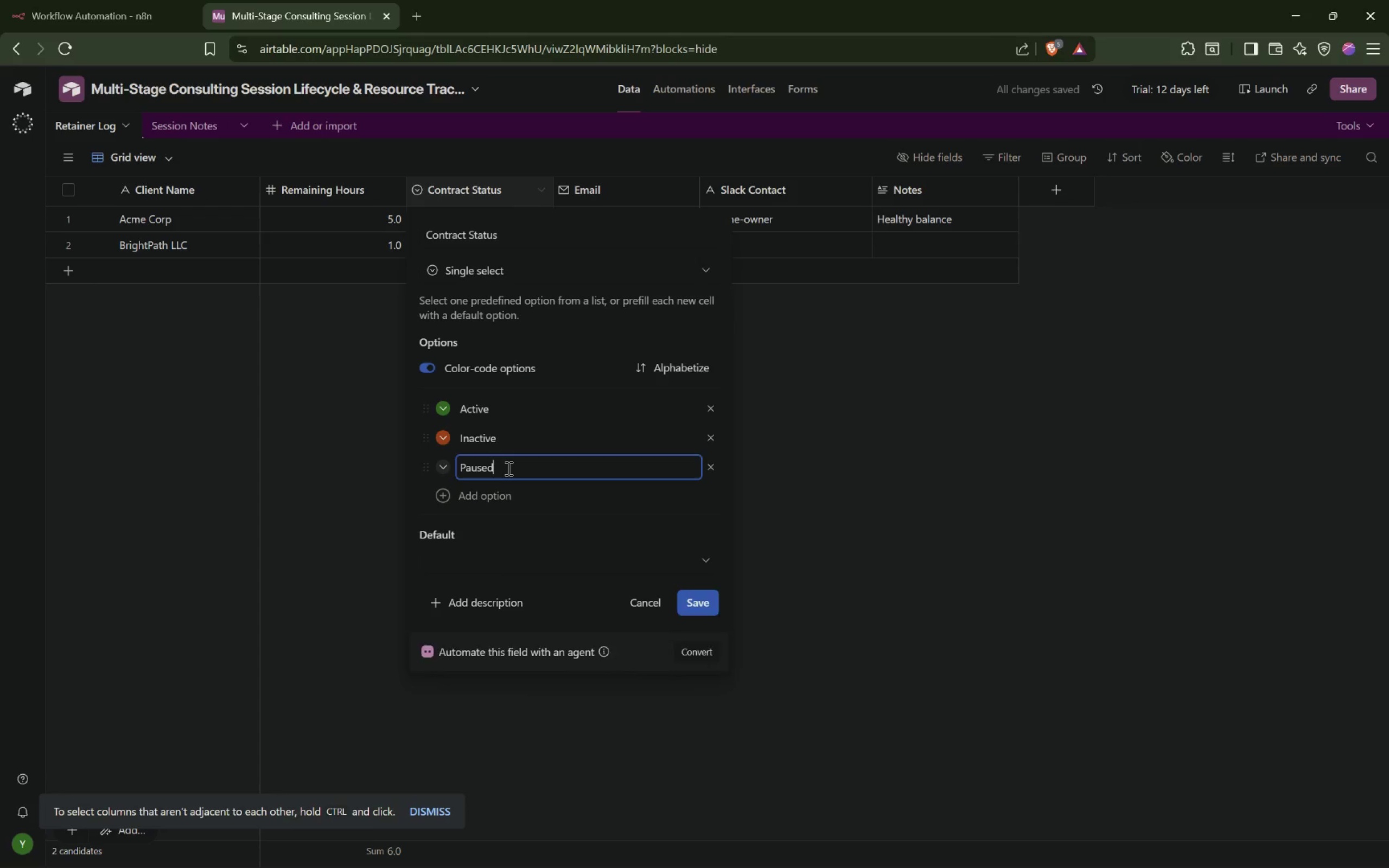 
key(Enter)
 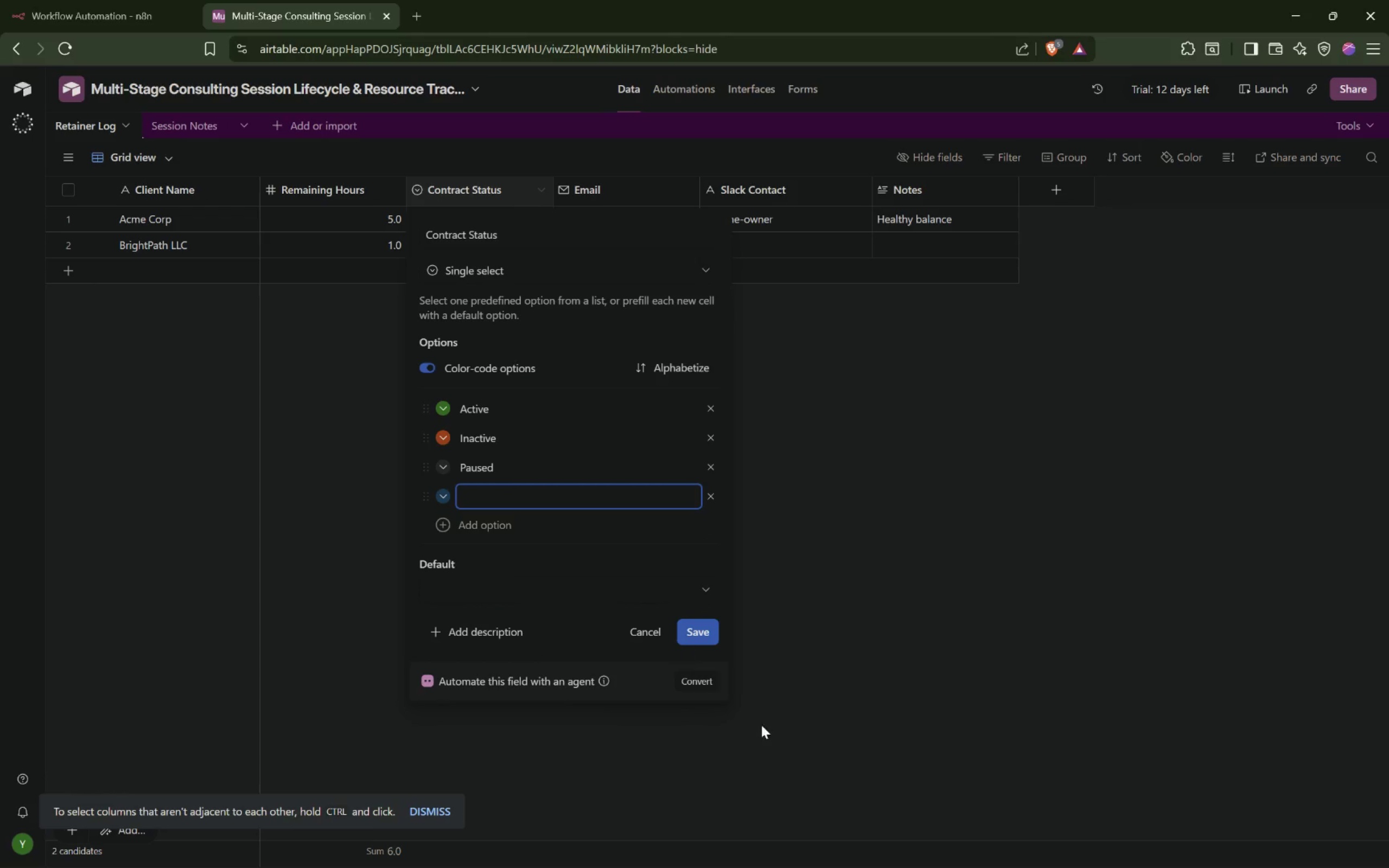 
left_click([693, 637])
 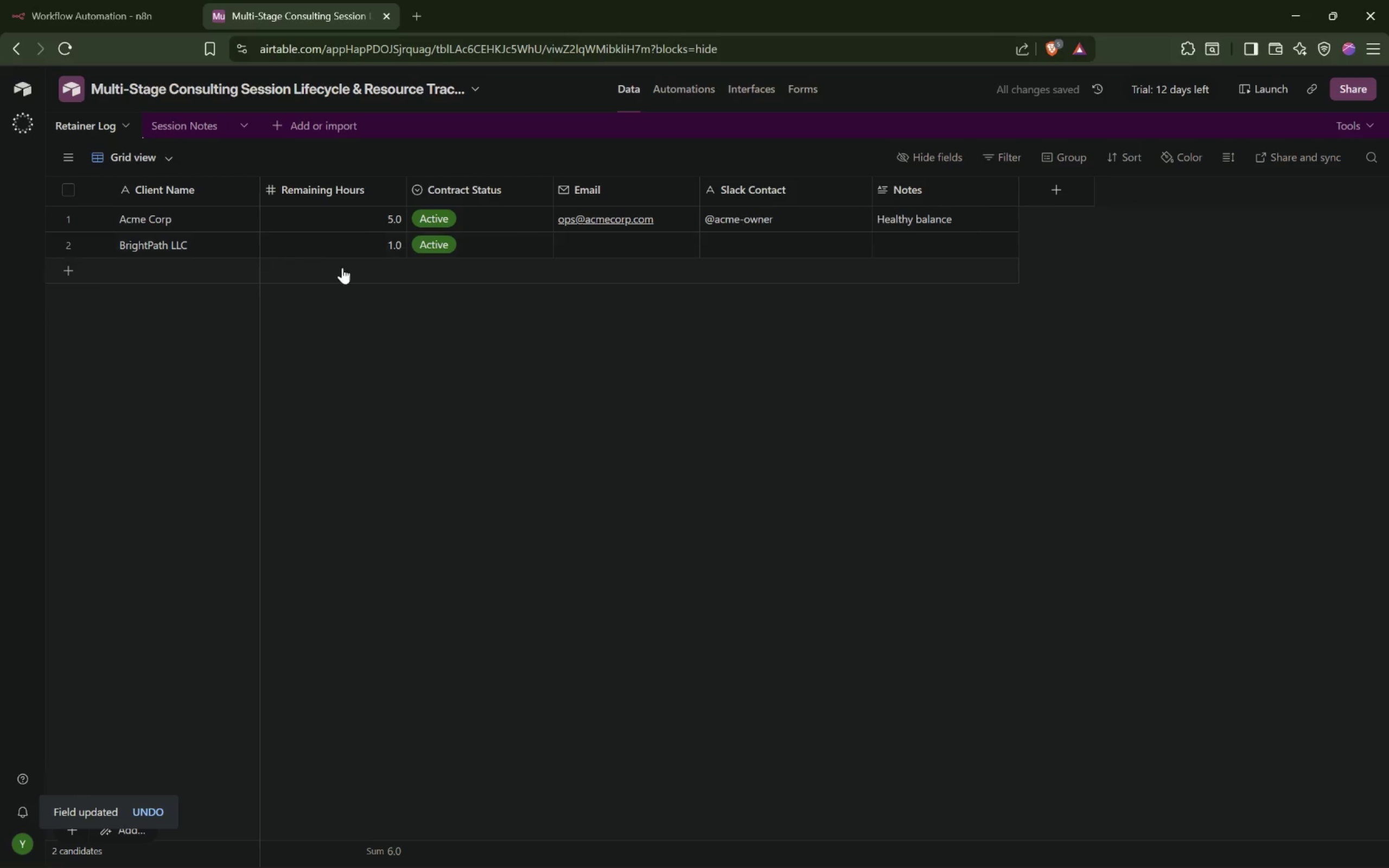 
left_click([579, 242])
 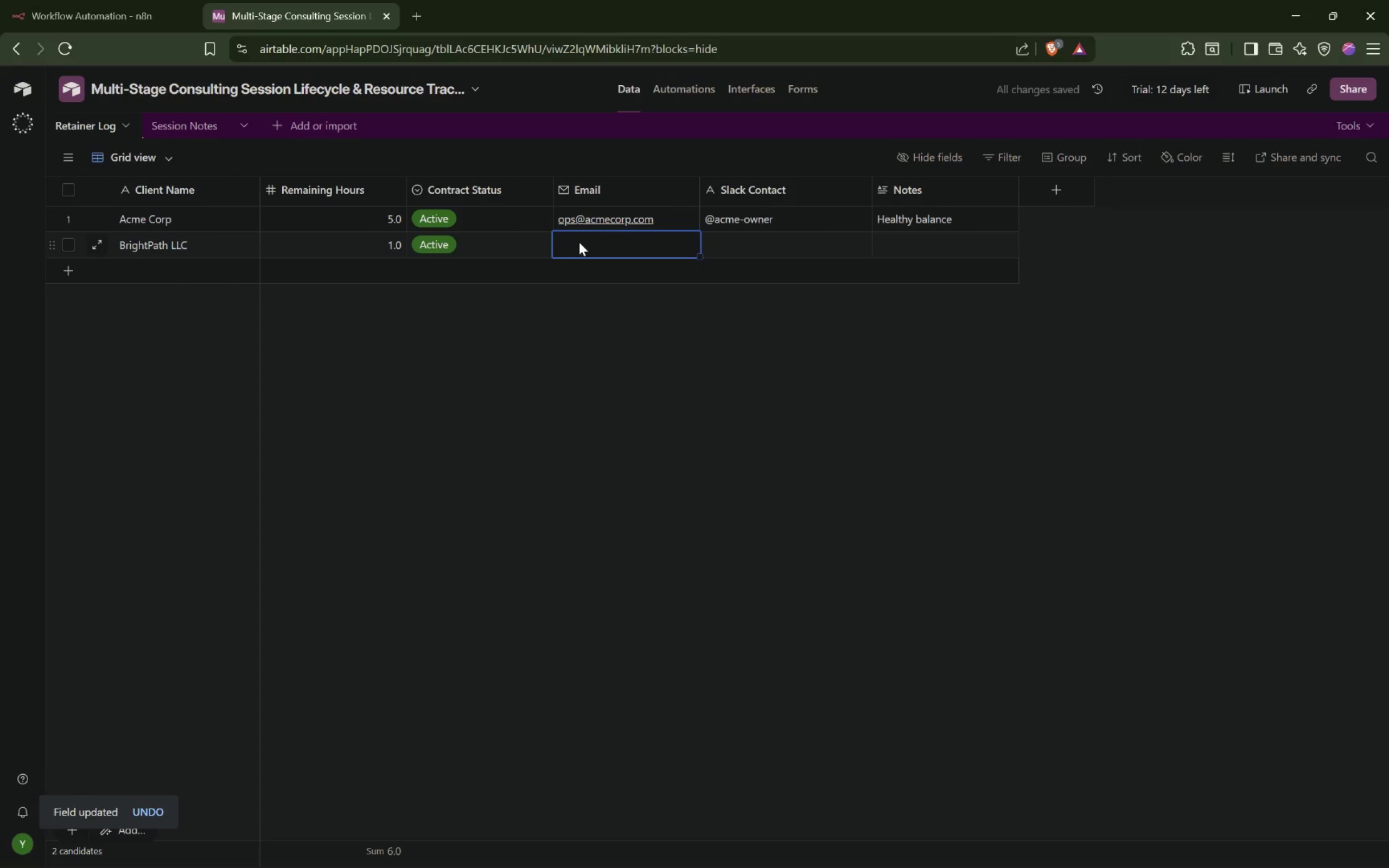 
type(team@brightpath.com)
key(Tab)
type(@bright-)
key(Backspace)
type(path-lead)
key(Tab)
type(Low balance testing case)
key(Tab)
key(Tab)
 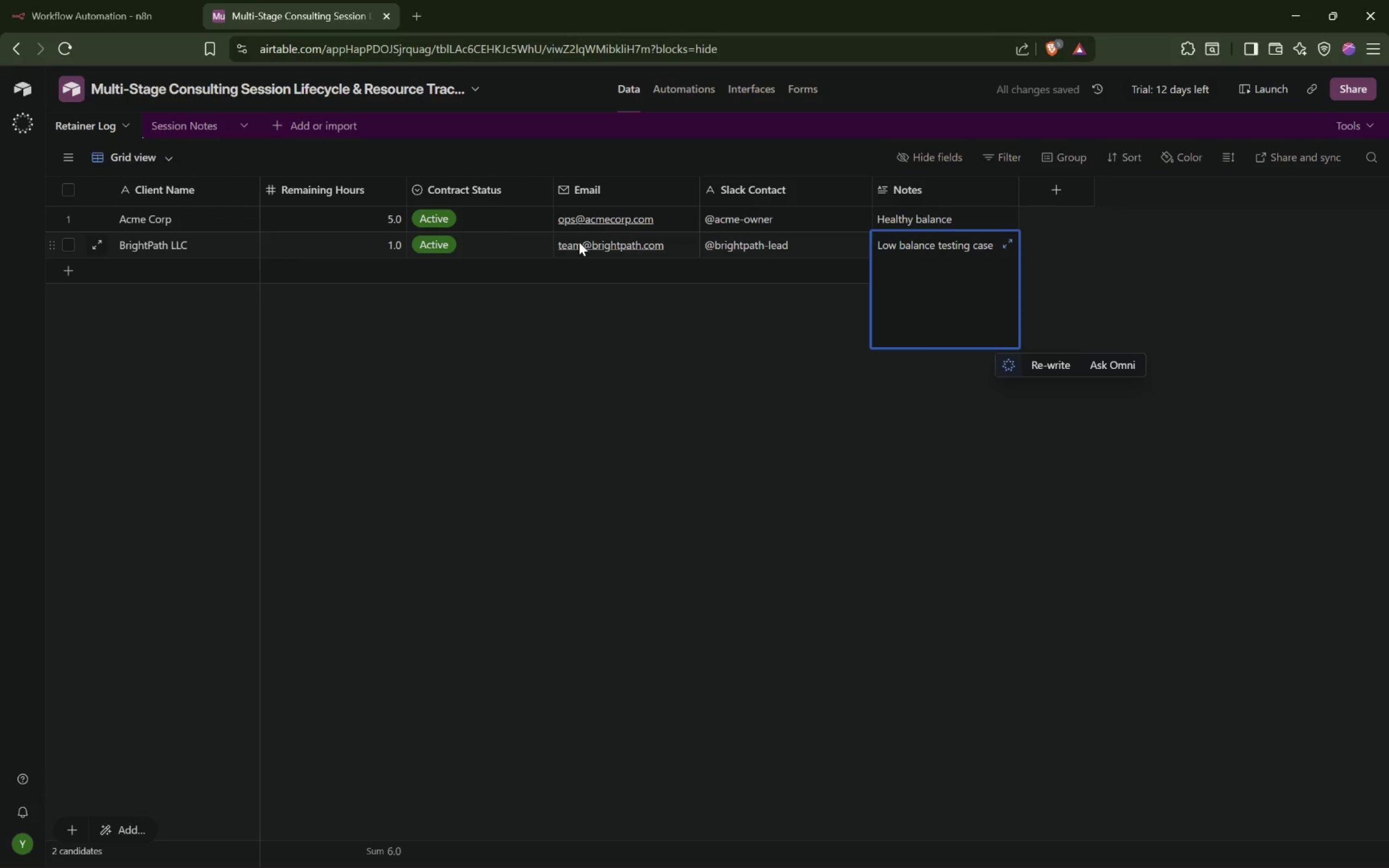 
key(Enter)
 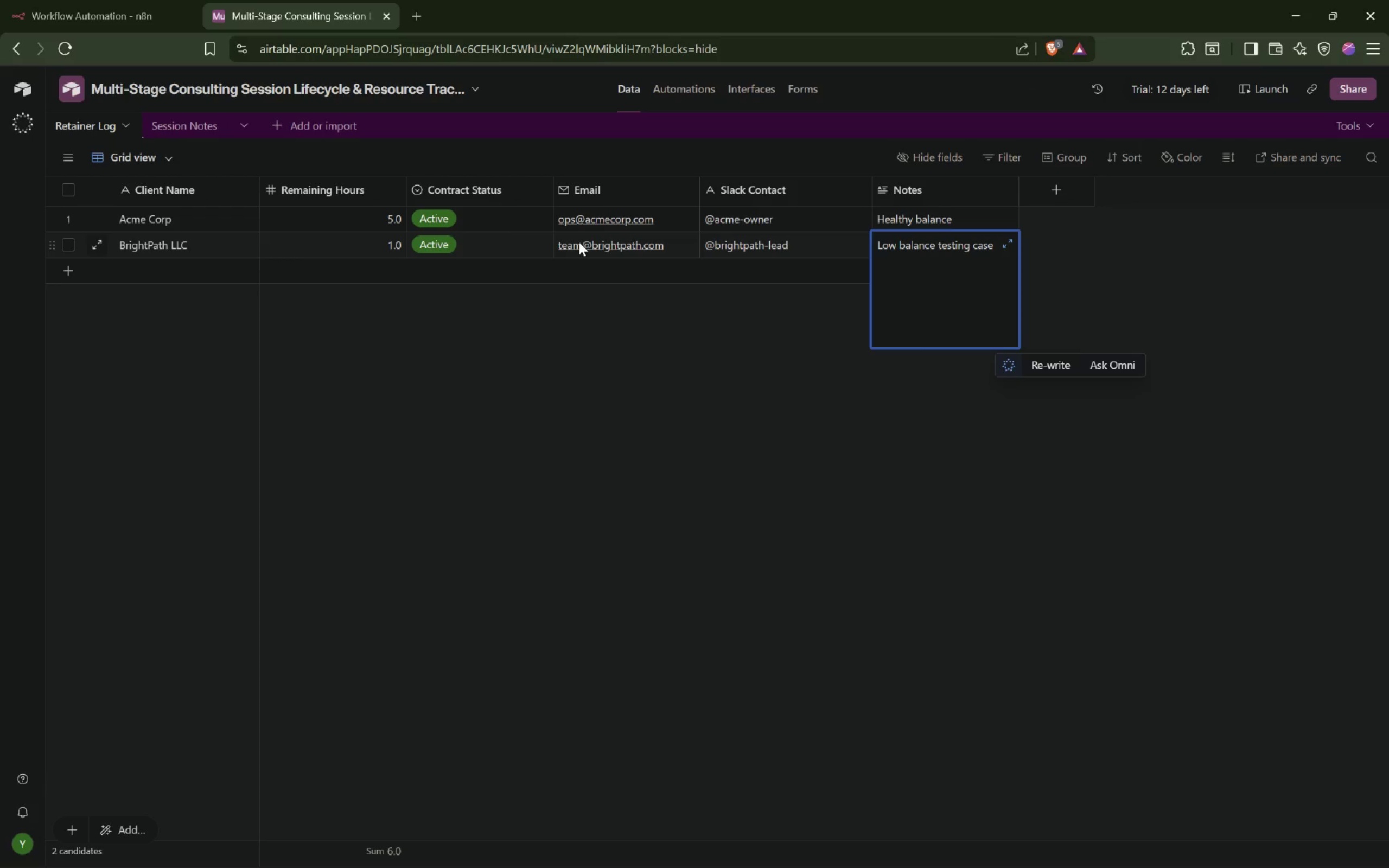 
key(Backspace)
 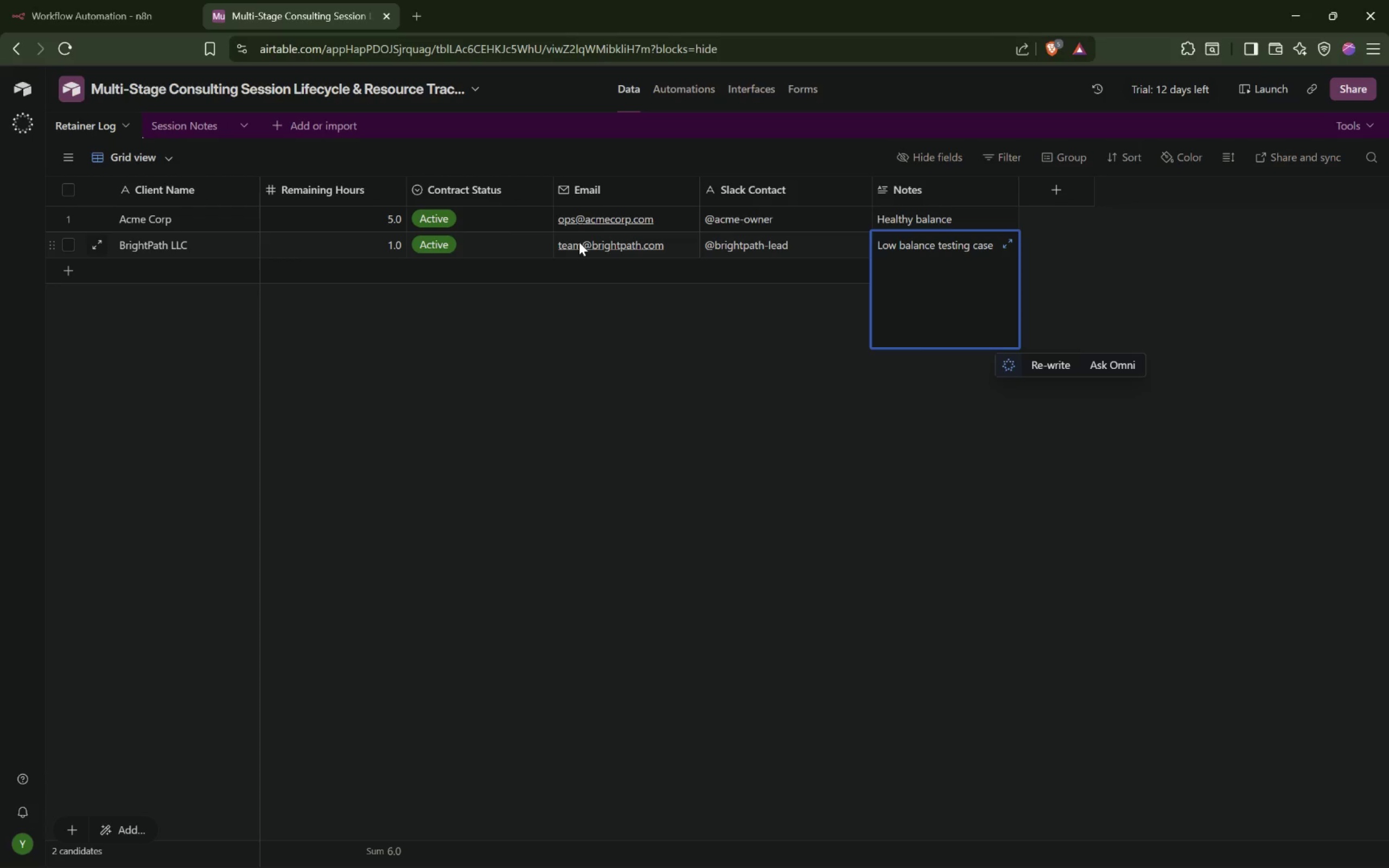 
key(ArrowDown)
 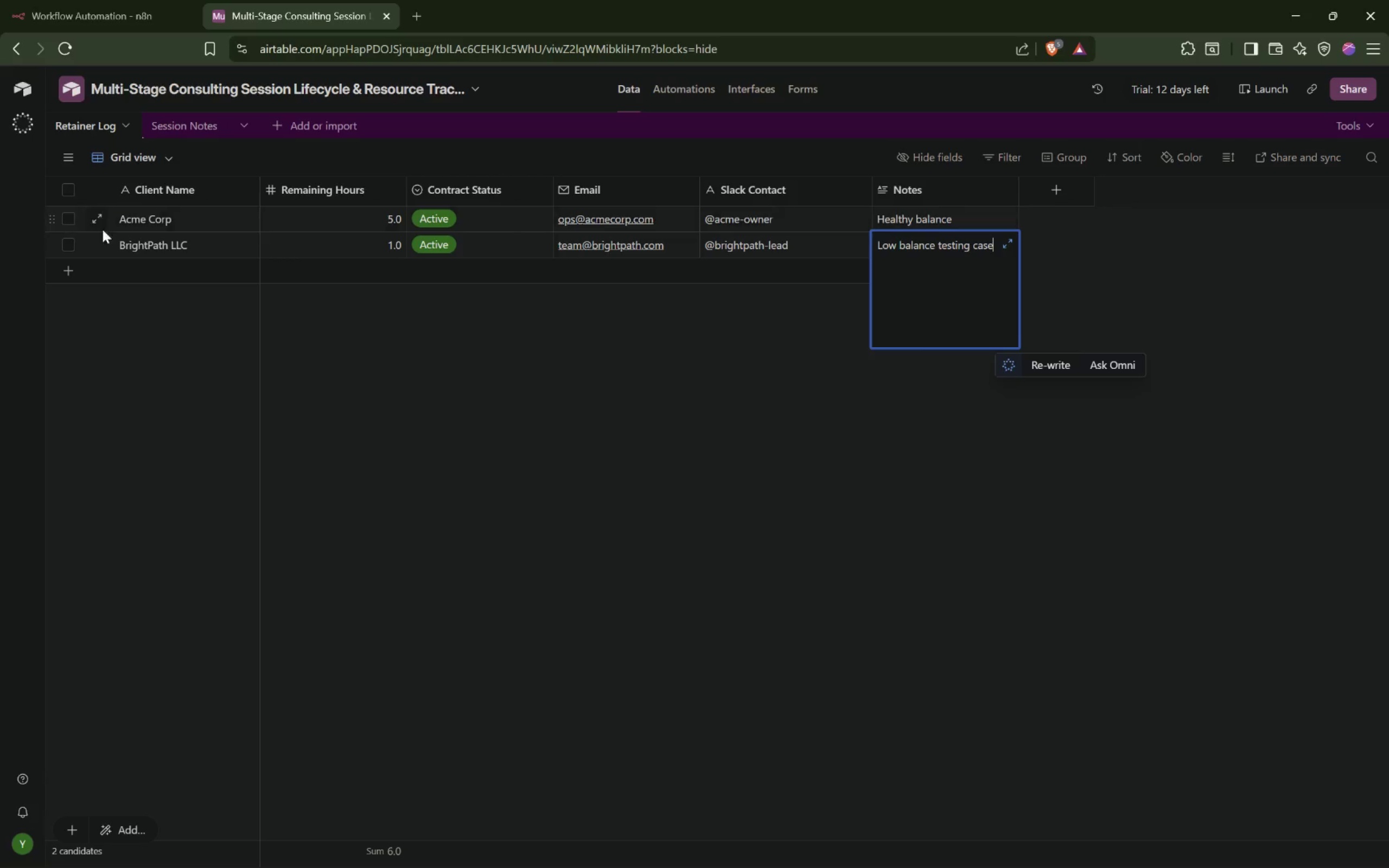 
left_click([147, 263])
 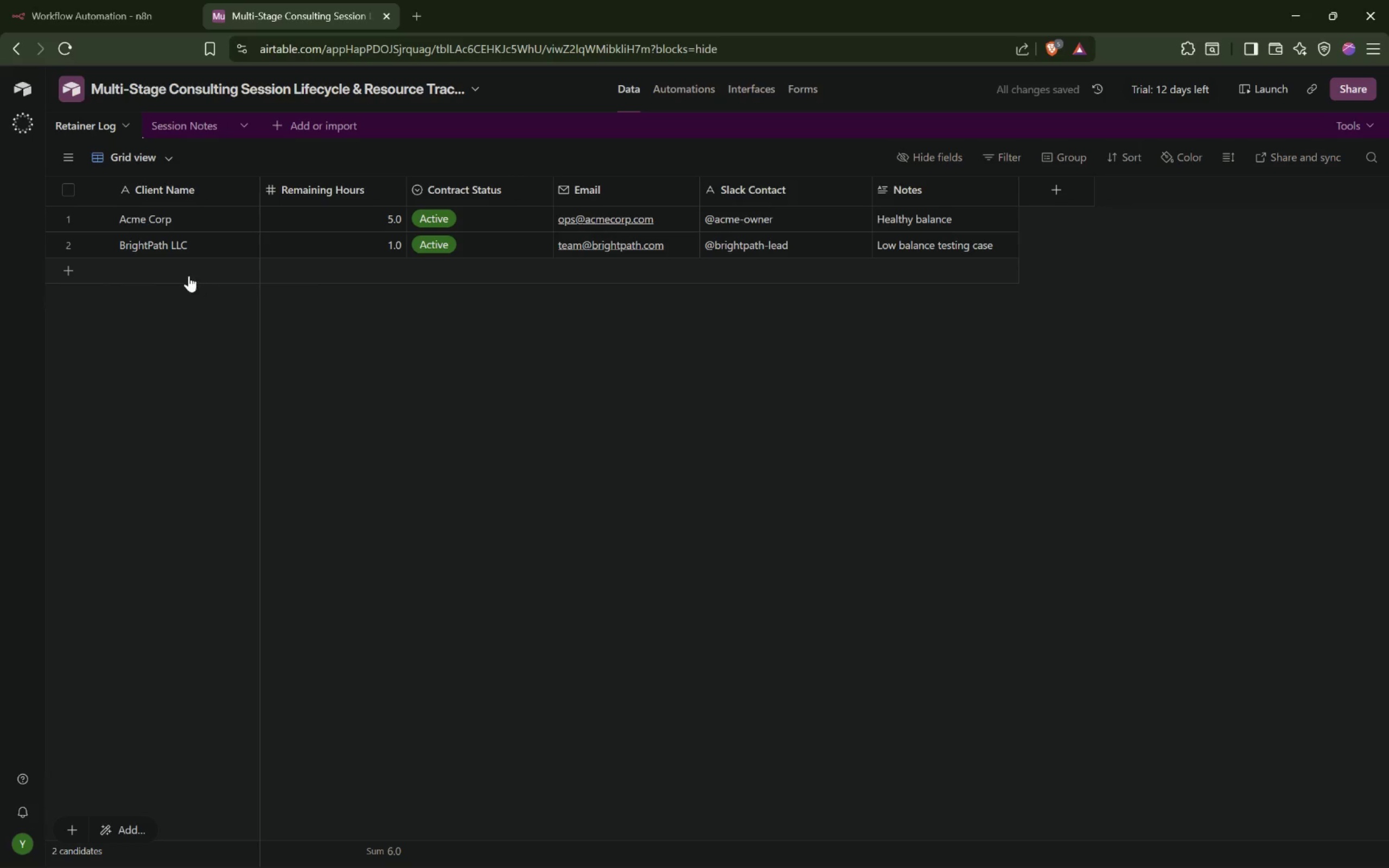 
left_click([189, 276])
 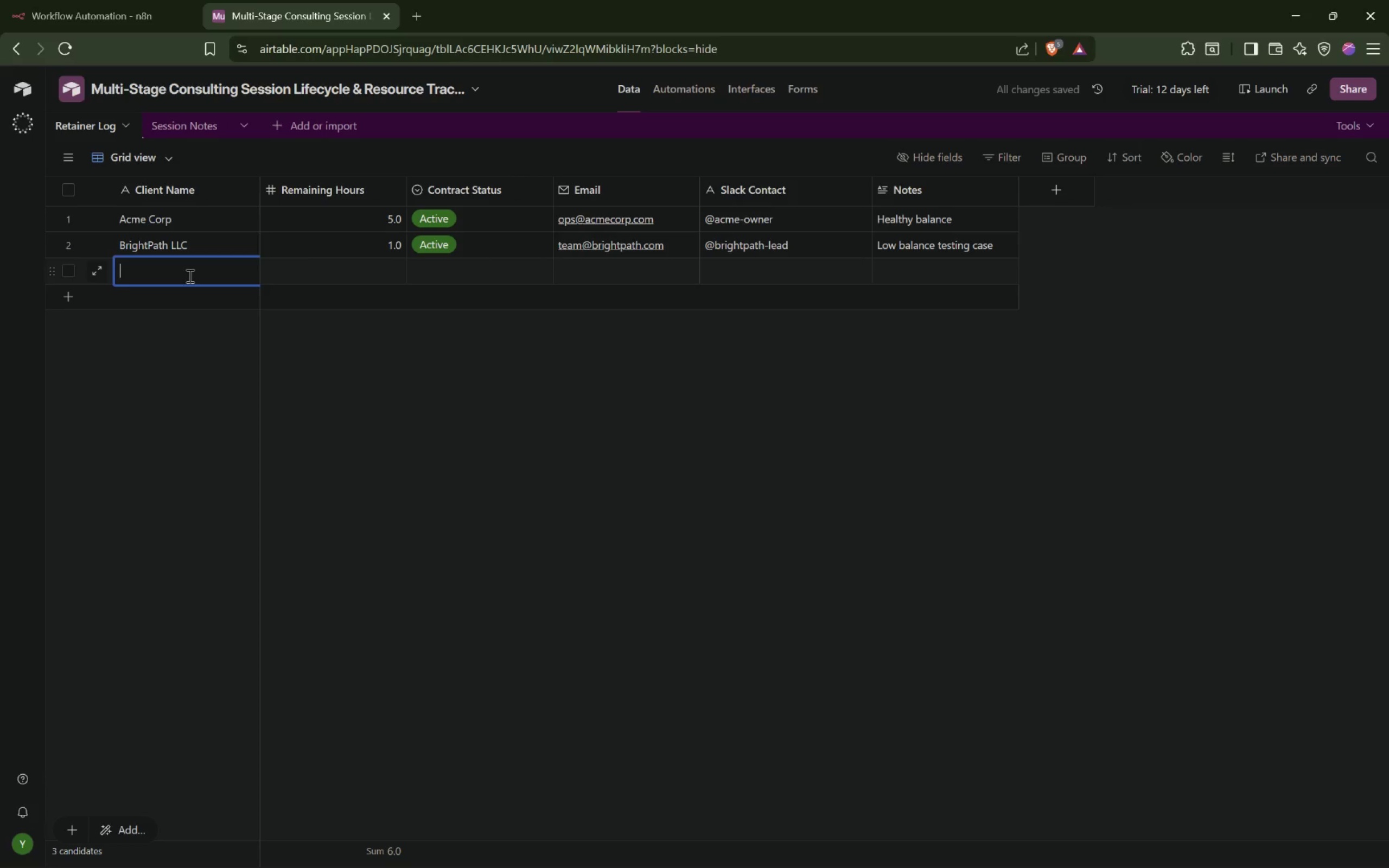 
type(Northwind Labs)
key(Tab)
type(0.0)
key(Tab)
type(pau)
 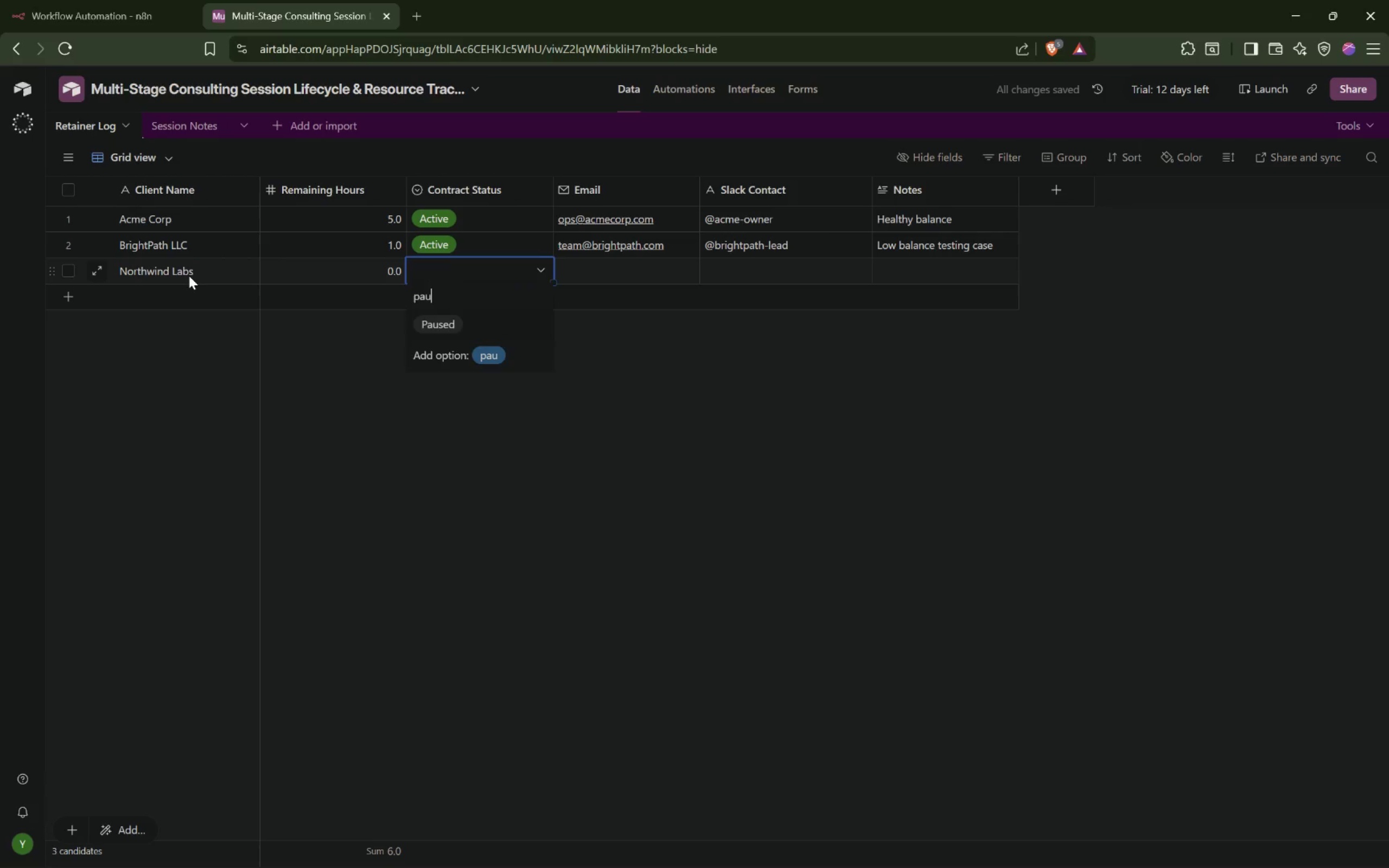 
key(Enter)
 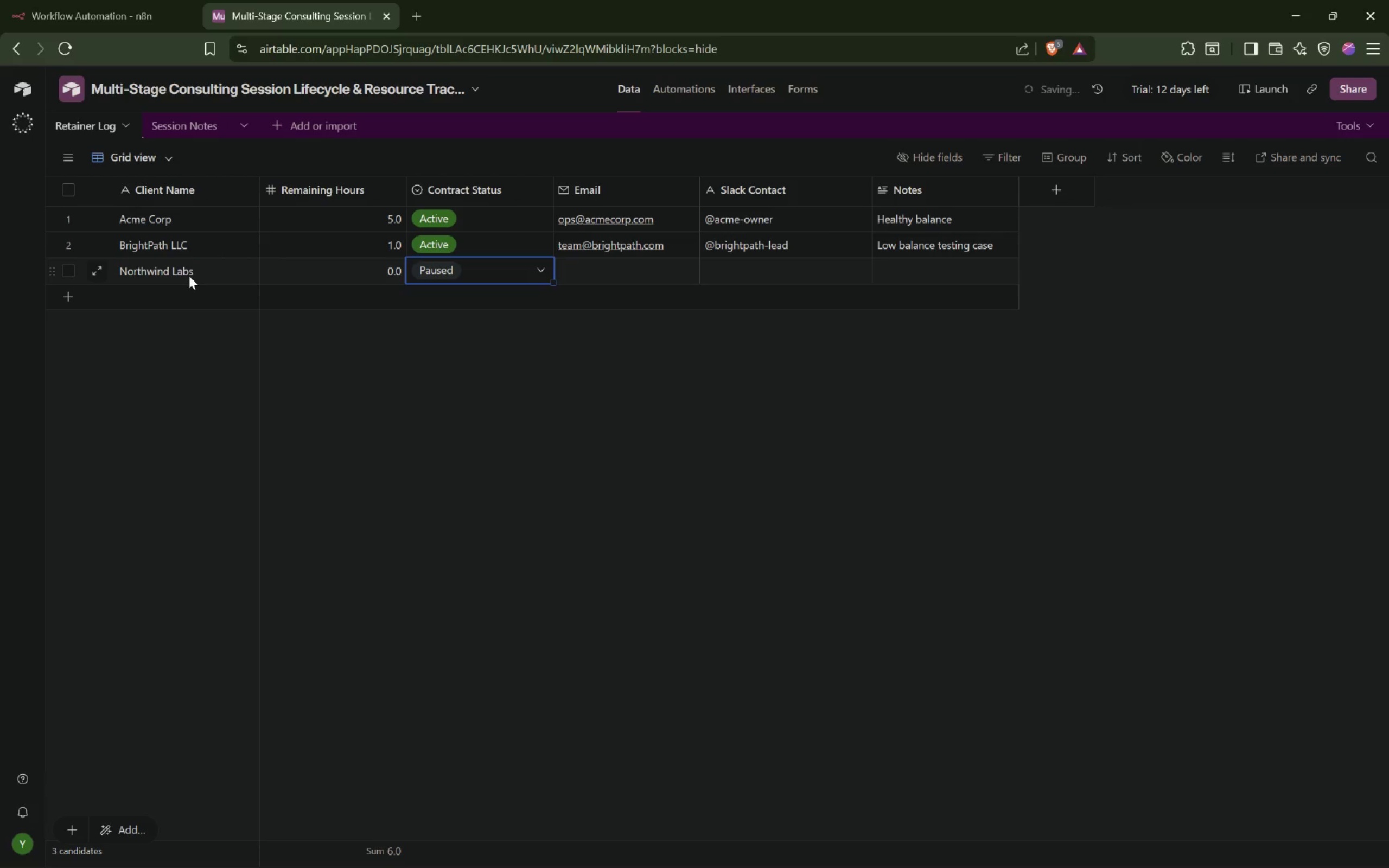 
key(Tab)
type(hellow)
key(Backspace)
type(@northwindlabs.comm)
key(Tab)
type(@northwind-pm)
key(Tab)
type(Awaiting renewal)
 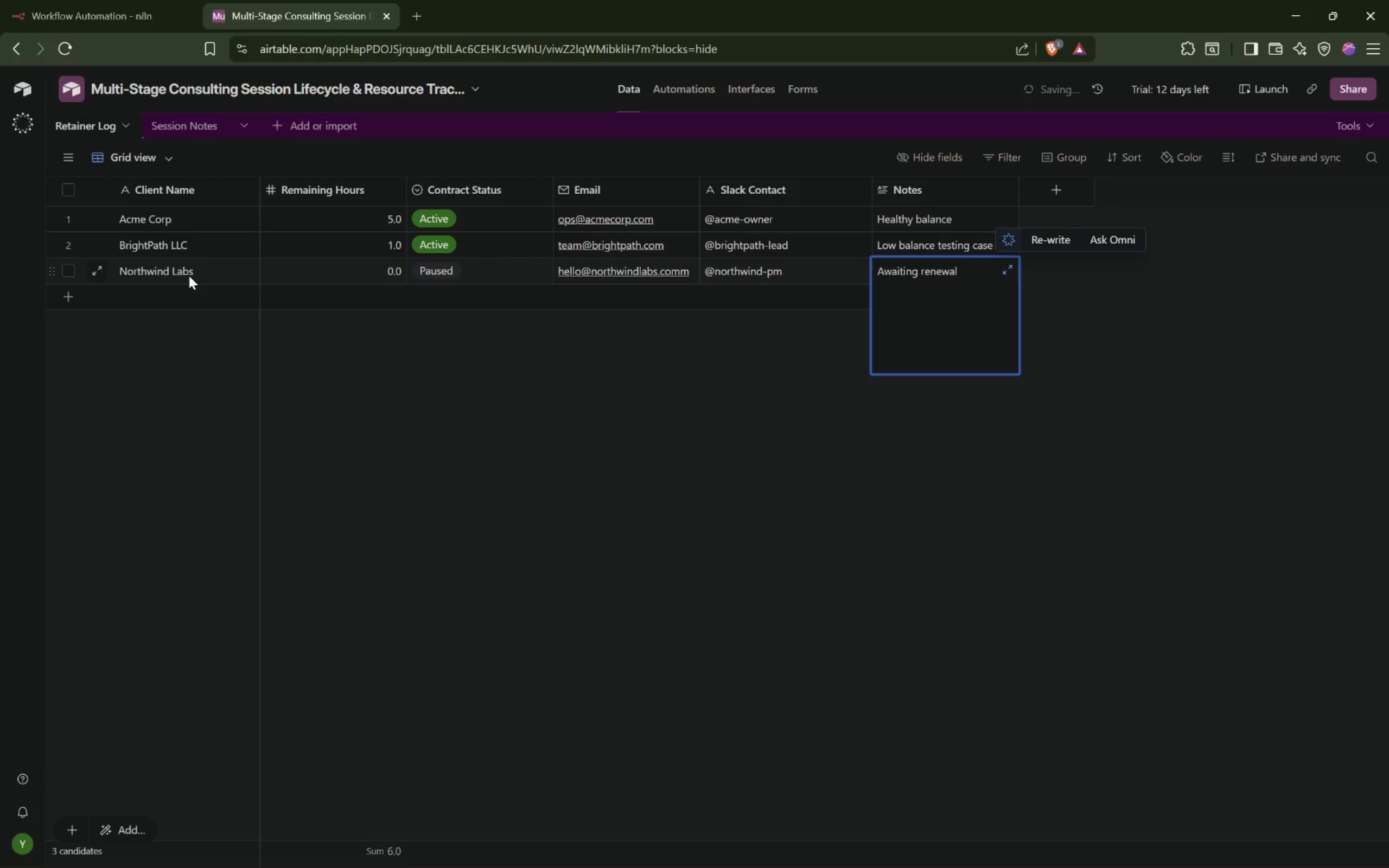 
wait(5.2)
 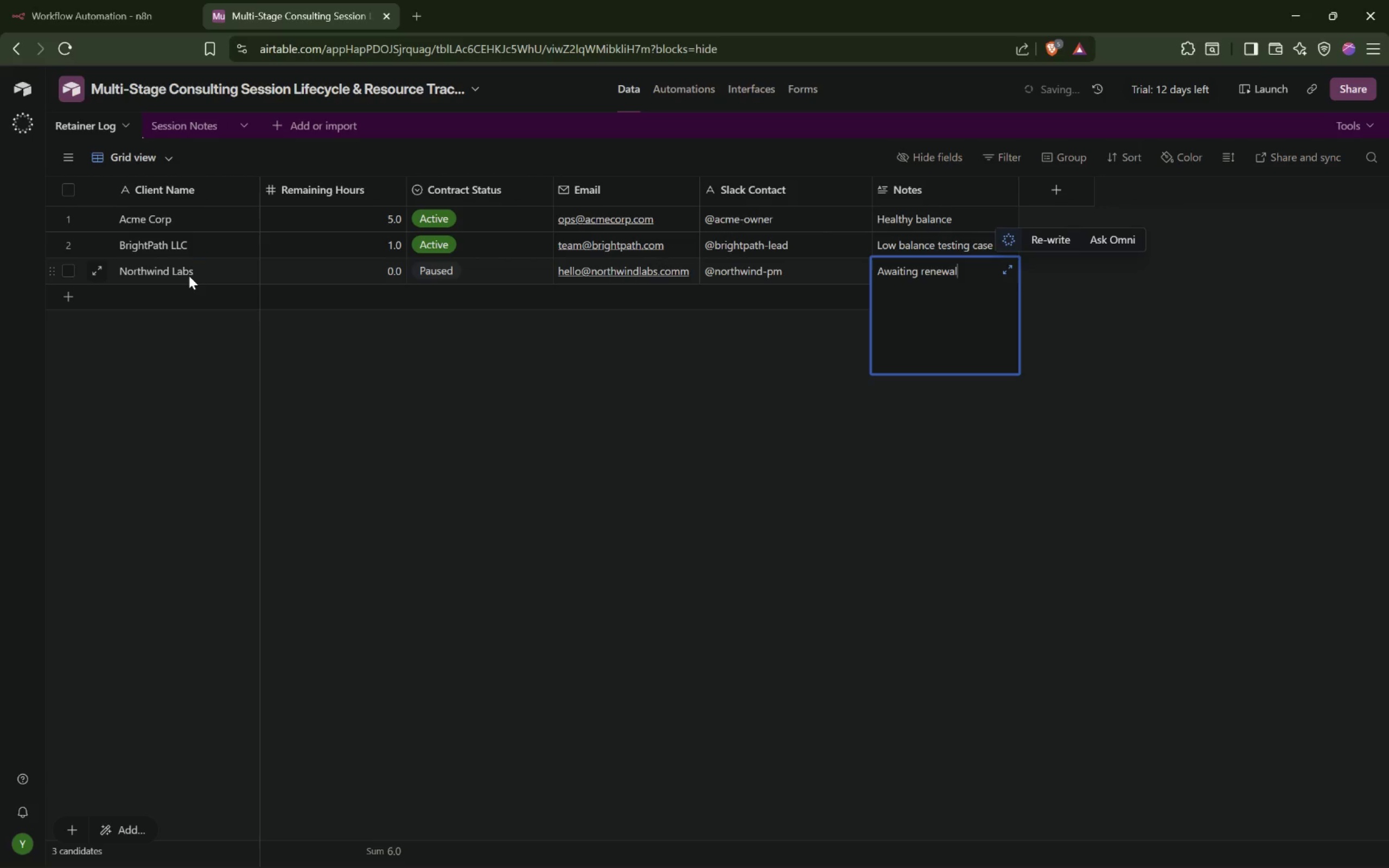 
left_click([189, 121])
 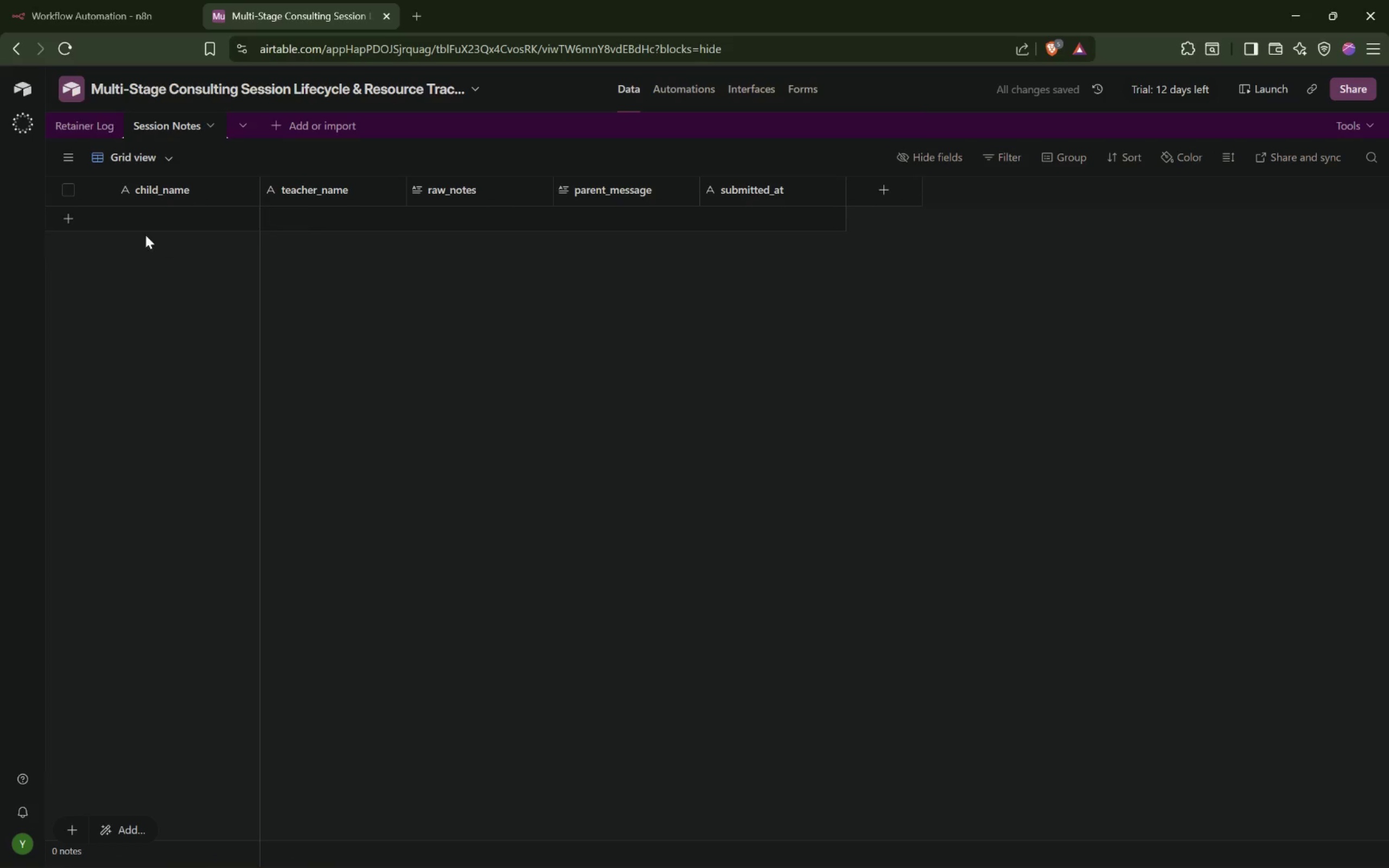 
double_click([173, 187])
 